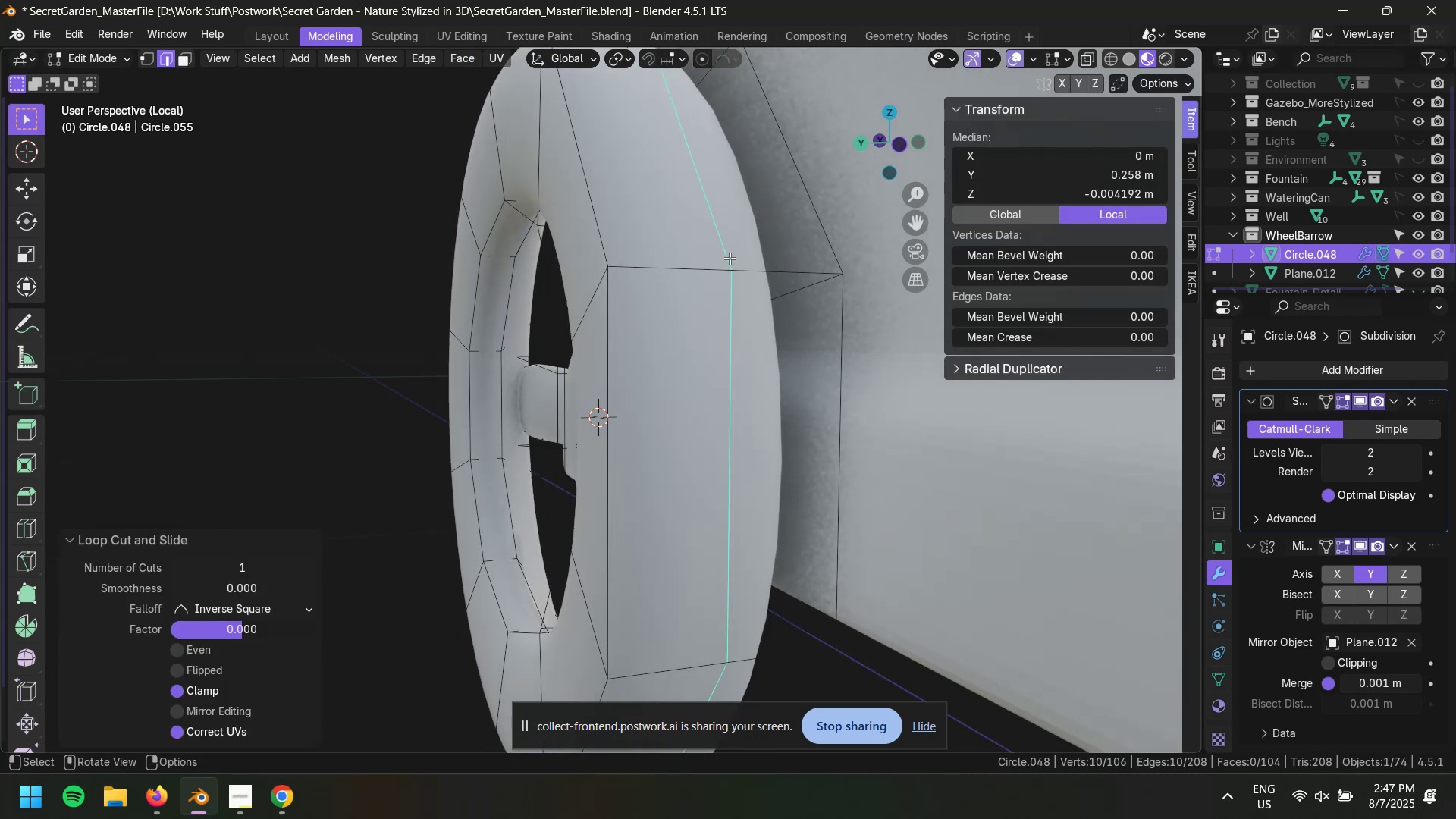 
key(Control+Shift+R)
 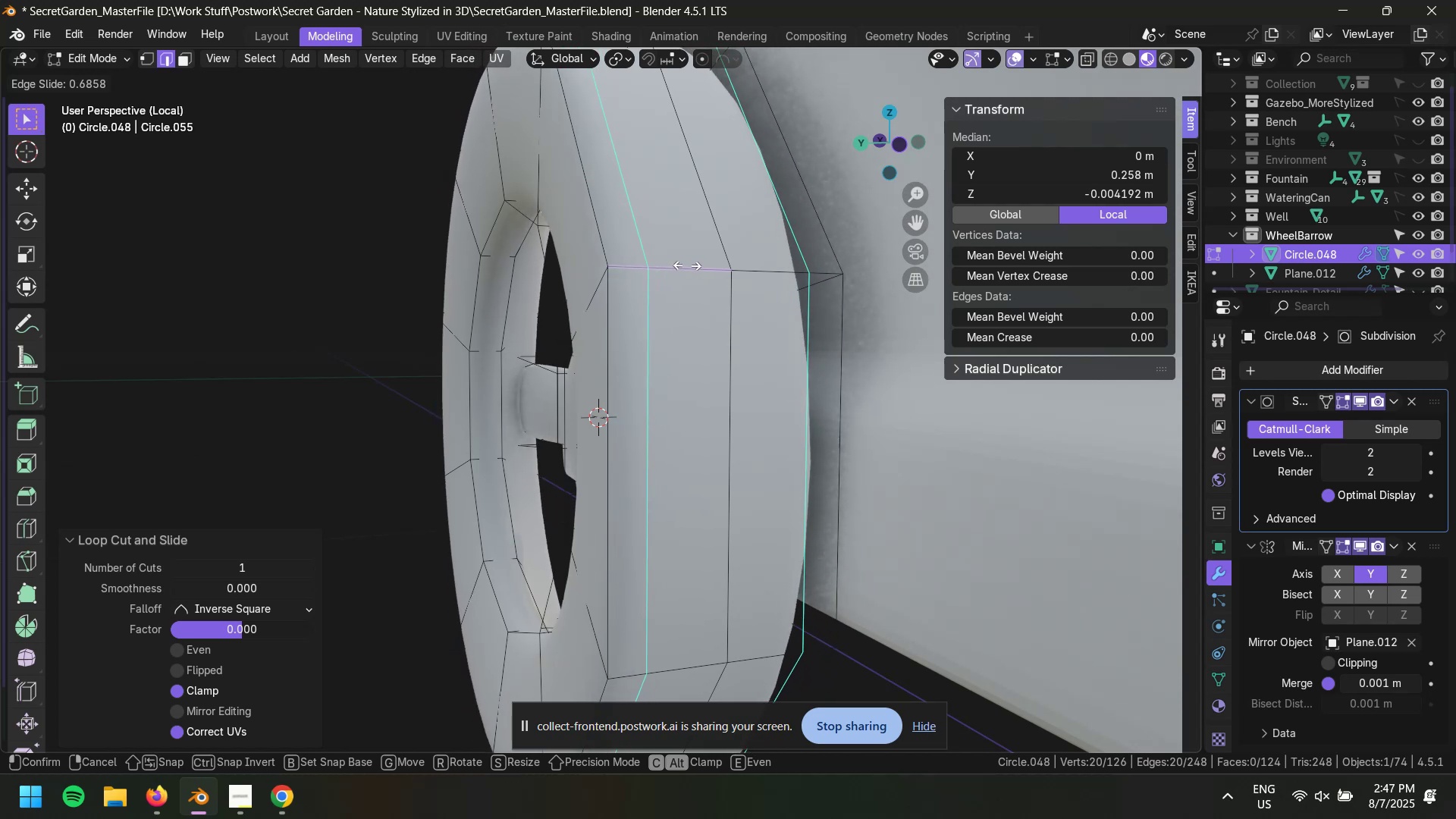 
wait(6.91)
 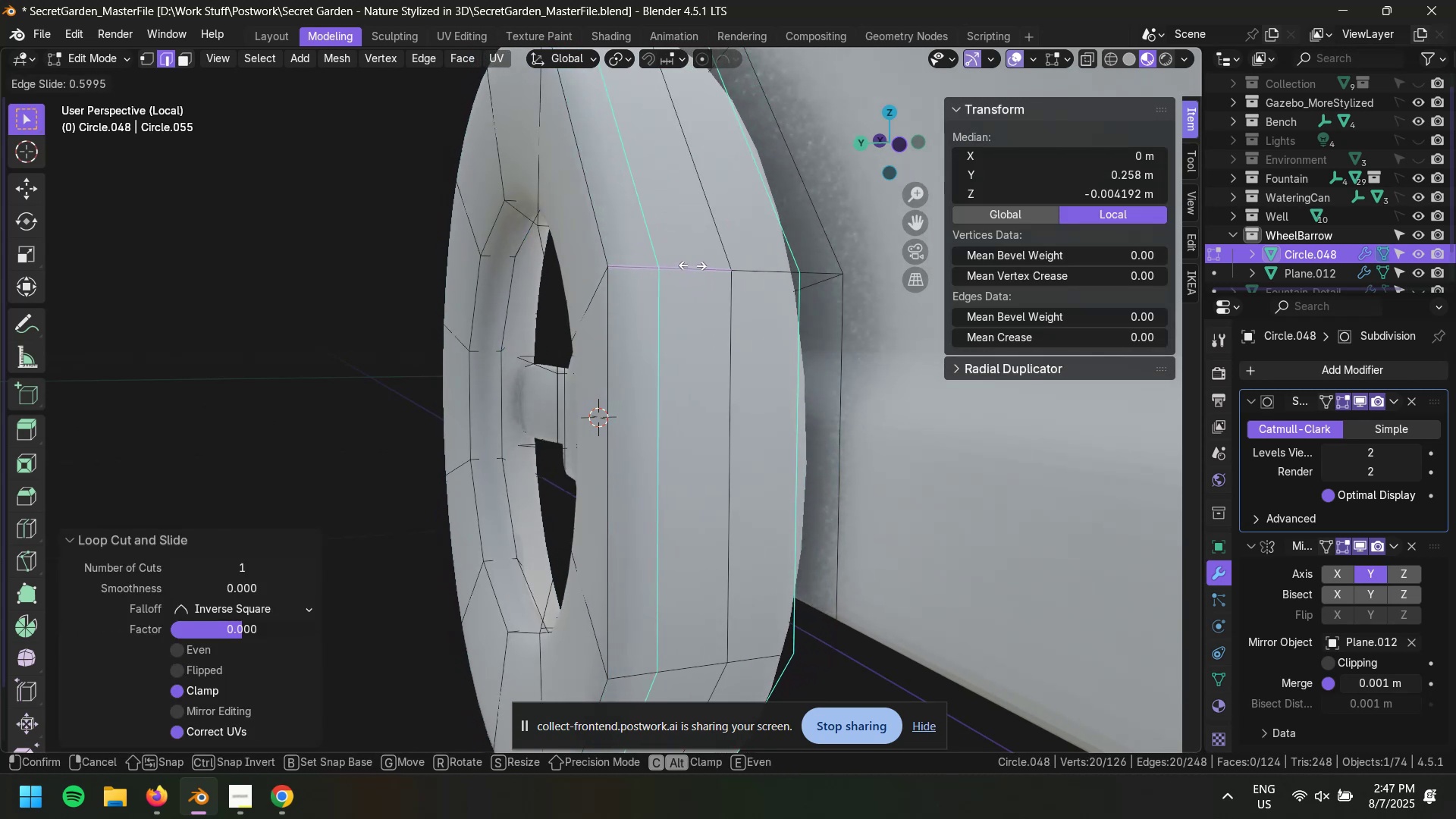 
left_click([688, 263])
 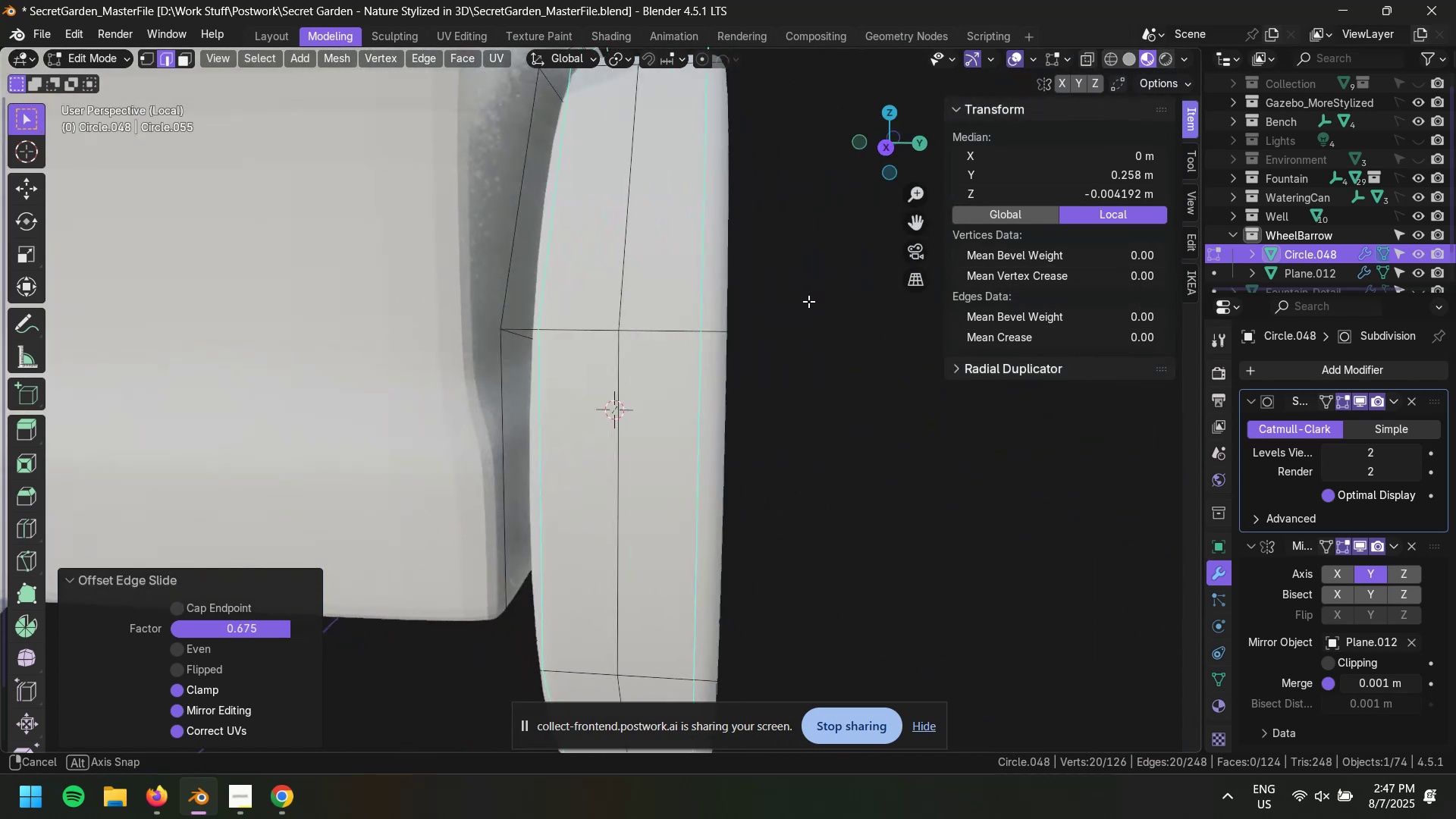 
scroll: coordinate [711, 396], scroll_direction: down, amount: 5.0
 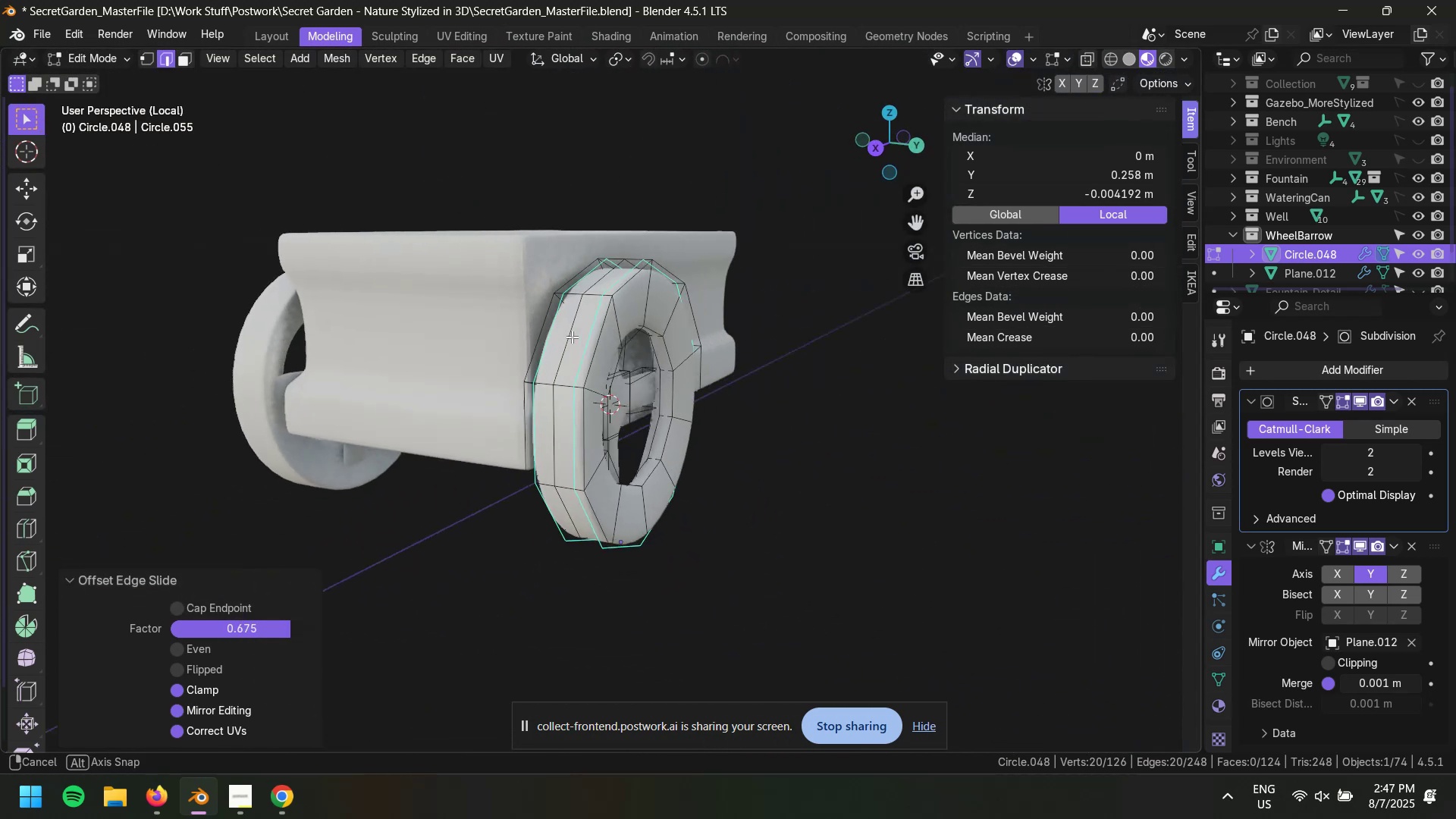 
key(Tab)
 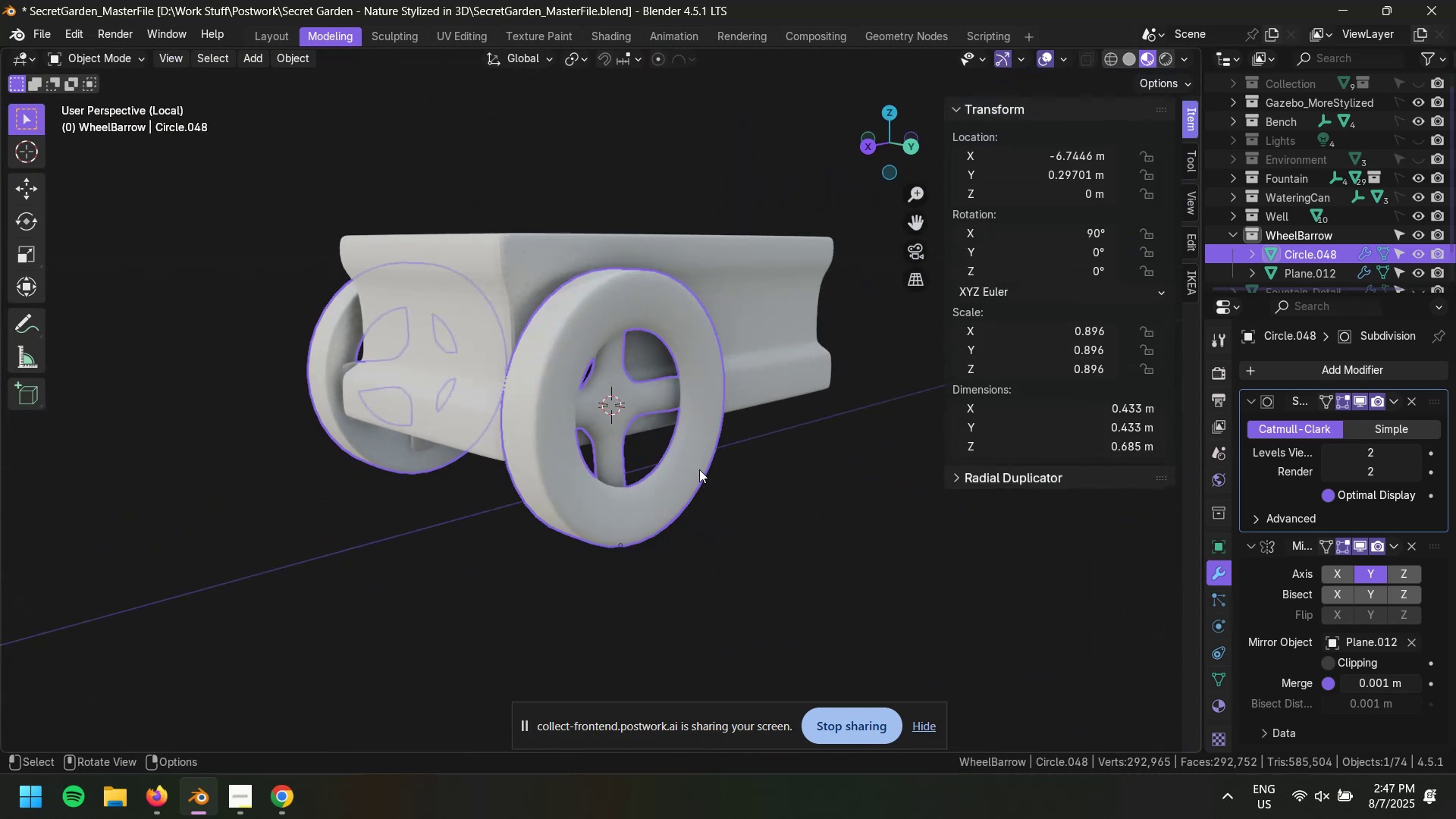 
scroll: coordinate [730, 479], scroll_direction: up, amount: 5.0
 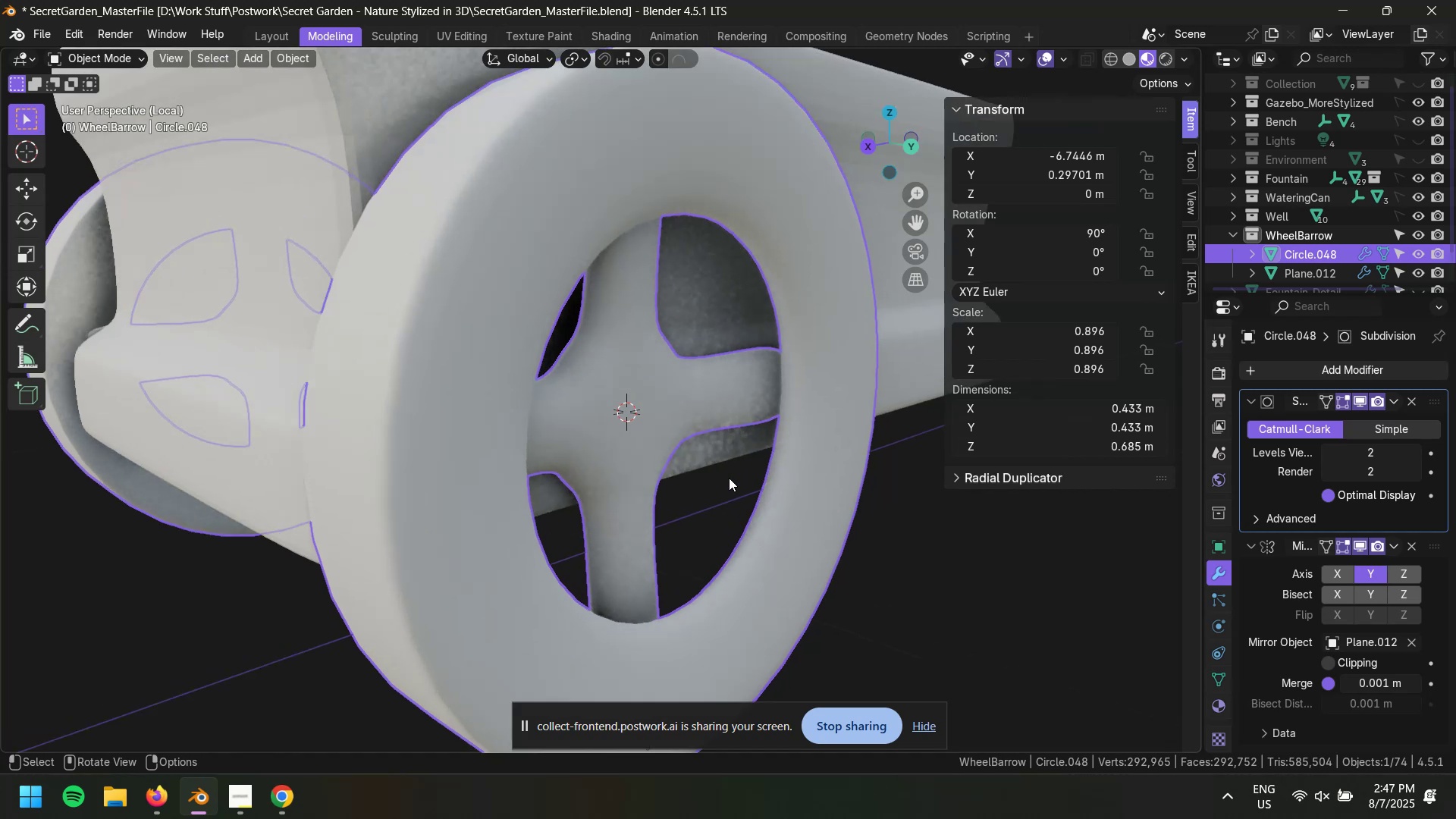 
key(Tab)
 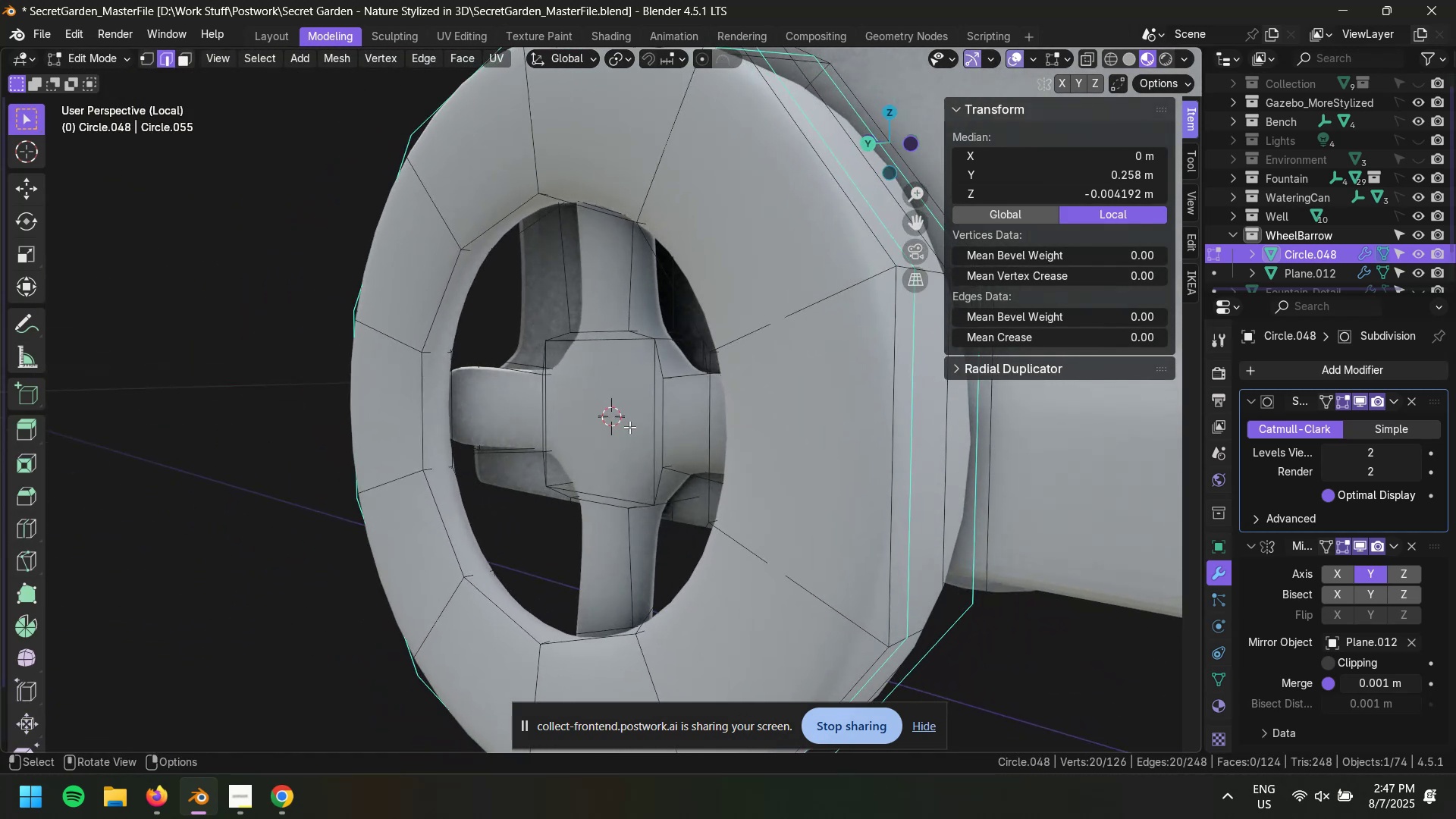 
key(3)
 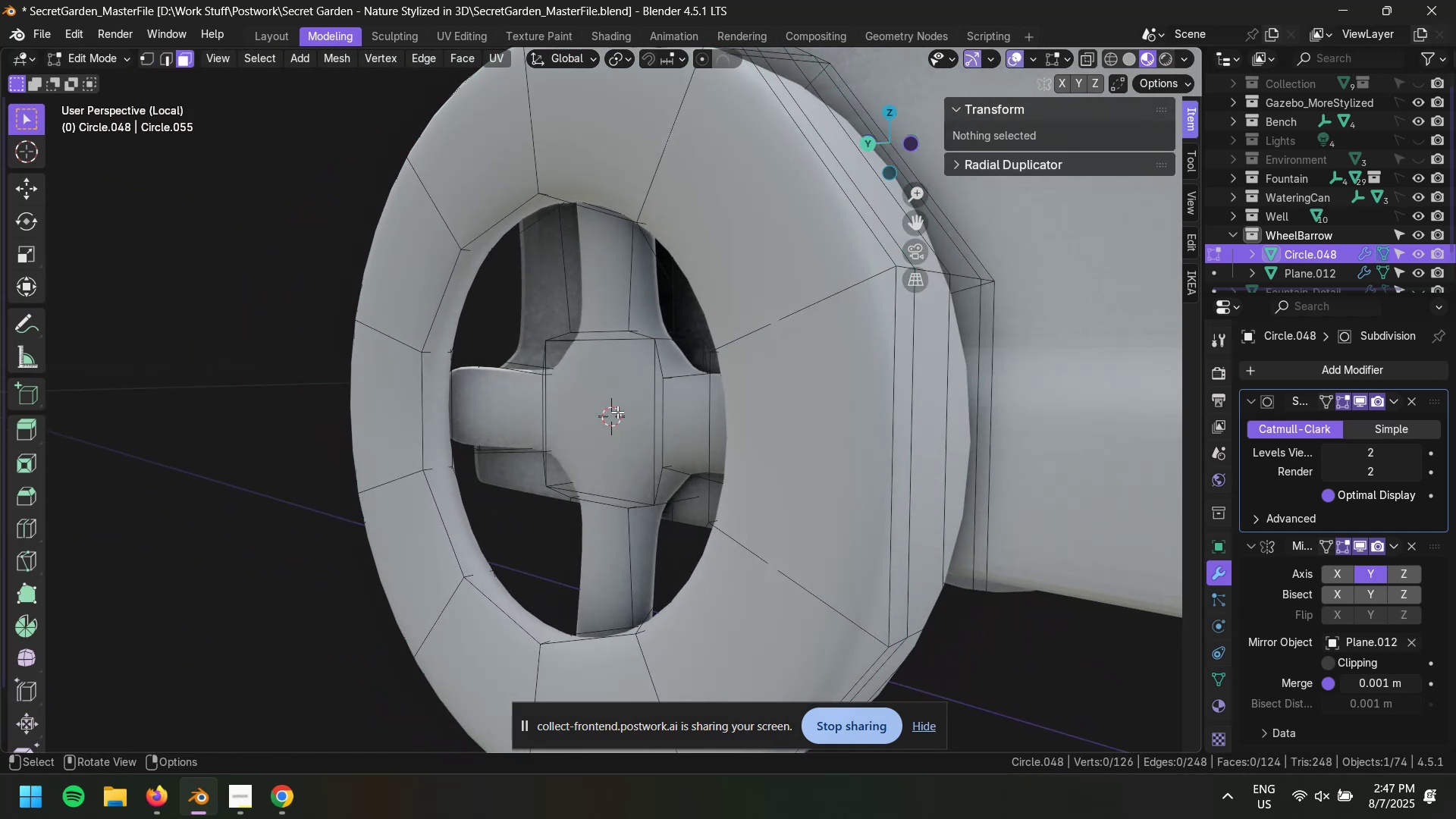 
left_click([617, 412])
 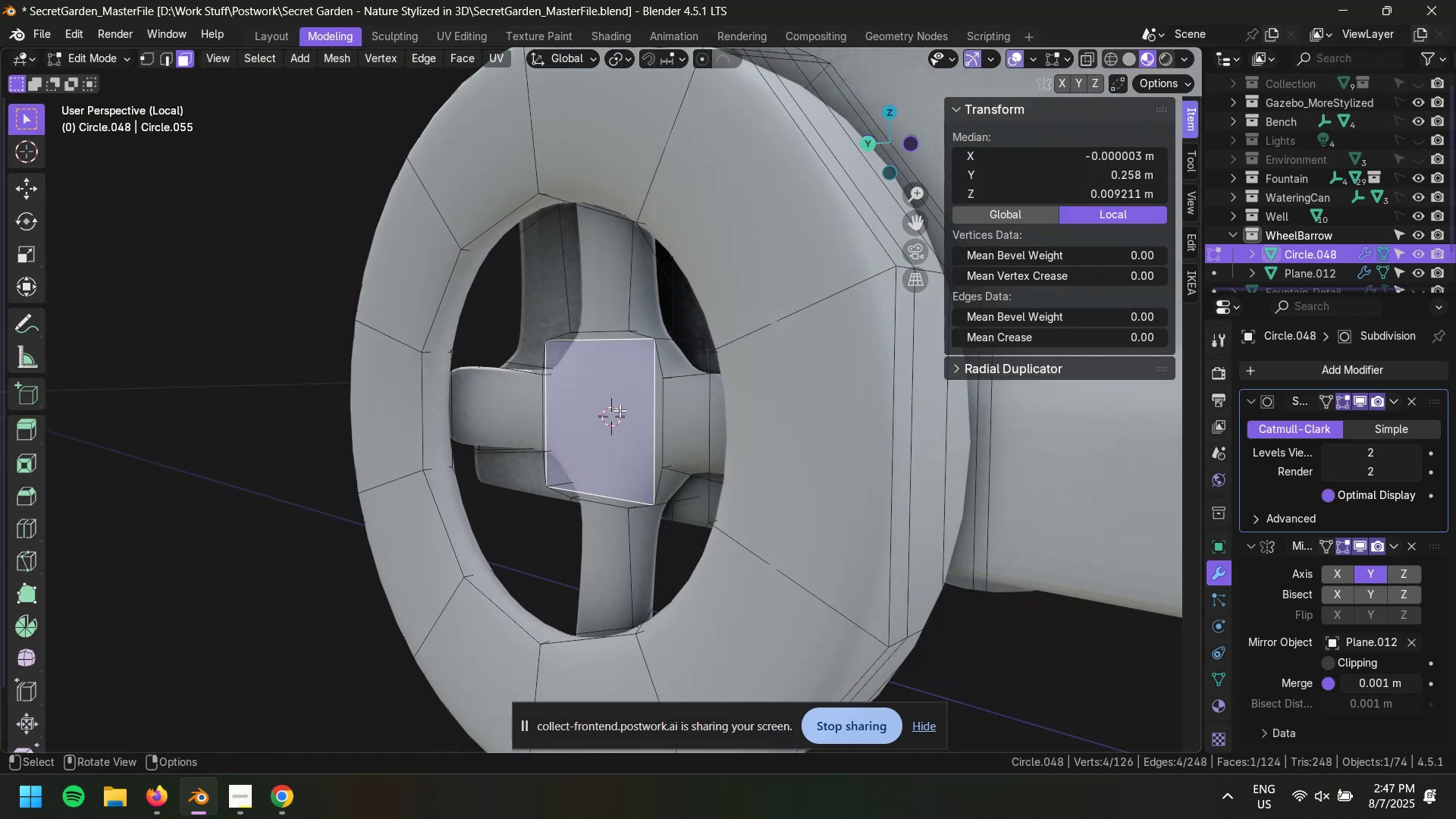 
key(Control+Equal)
 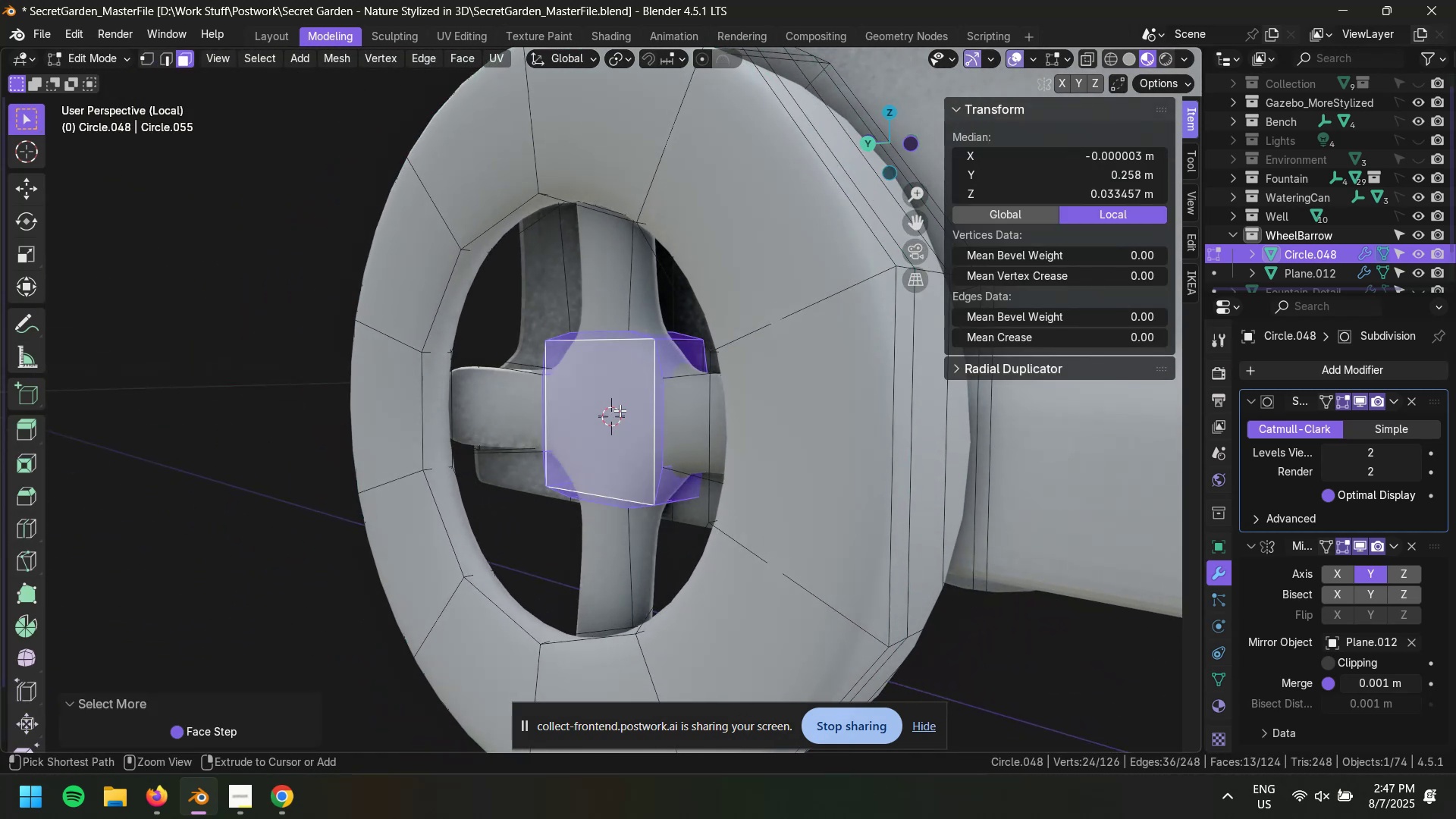 
key(Control+Equal)
 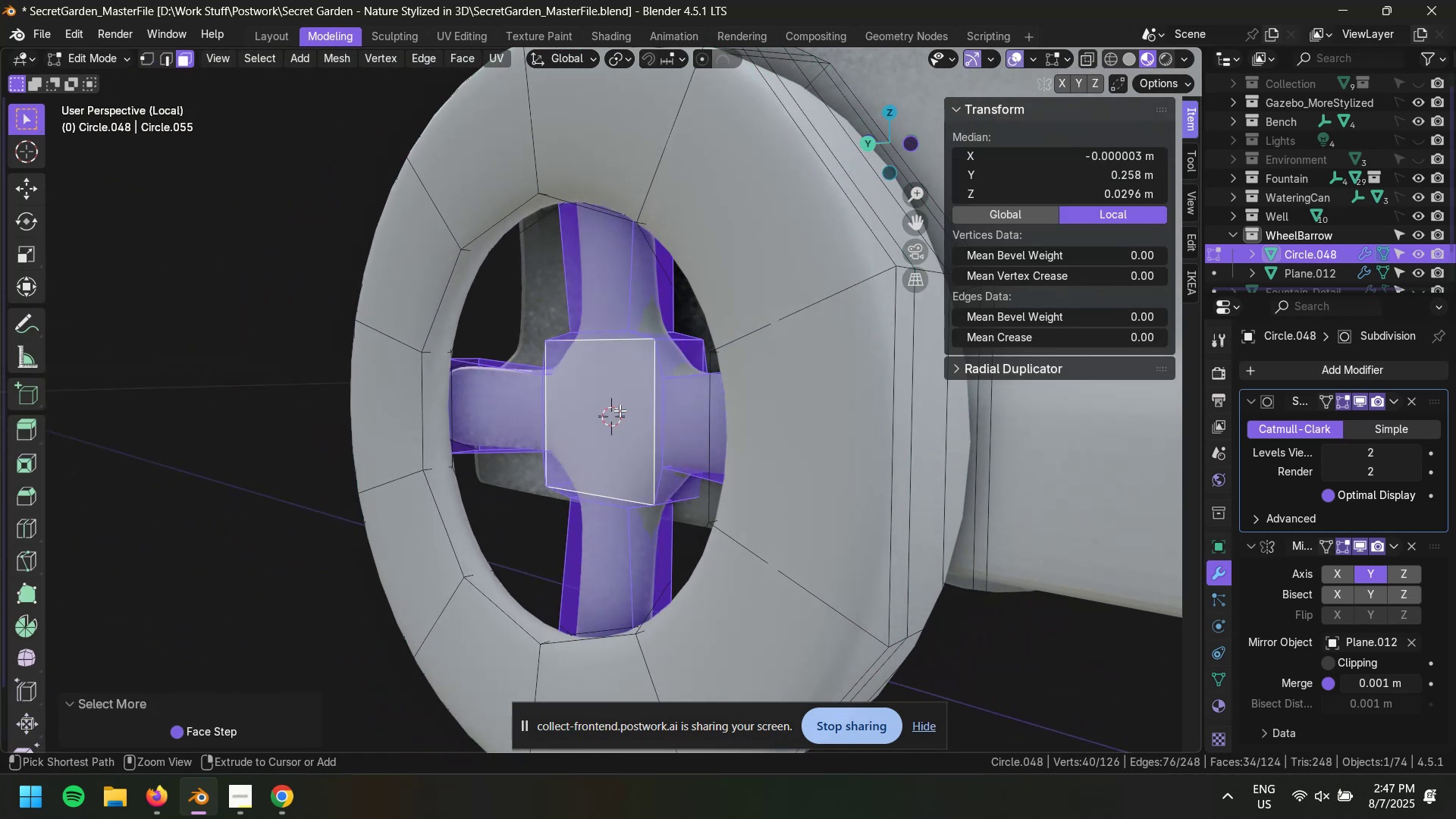 
key(Control+Equal)
 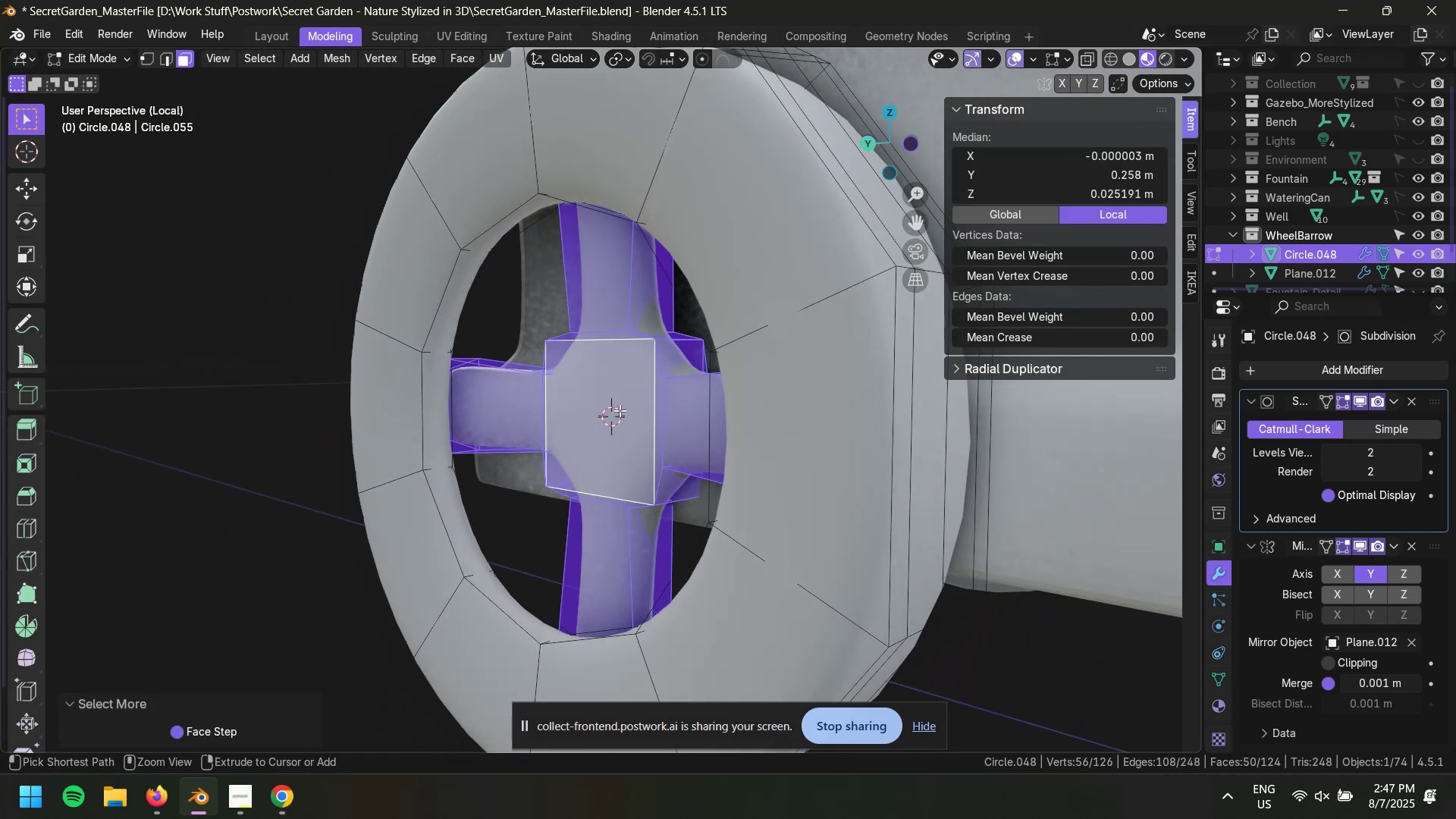 
key(Control+Equal)
 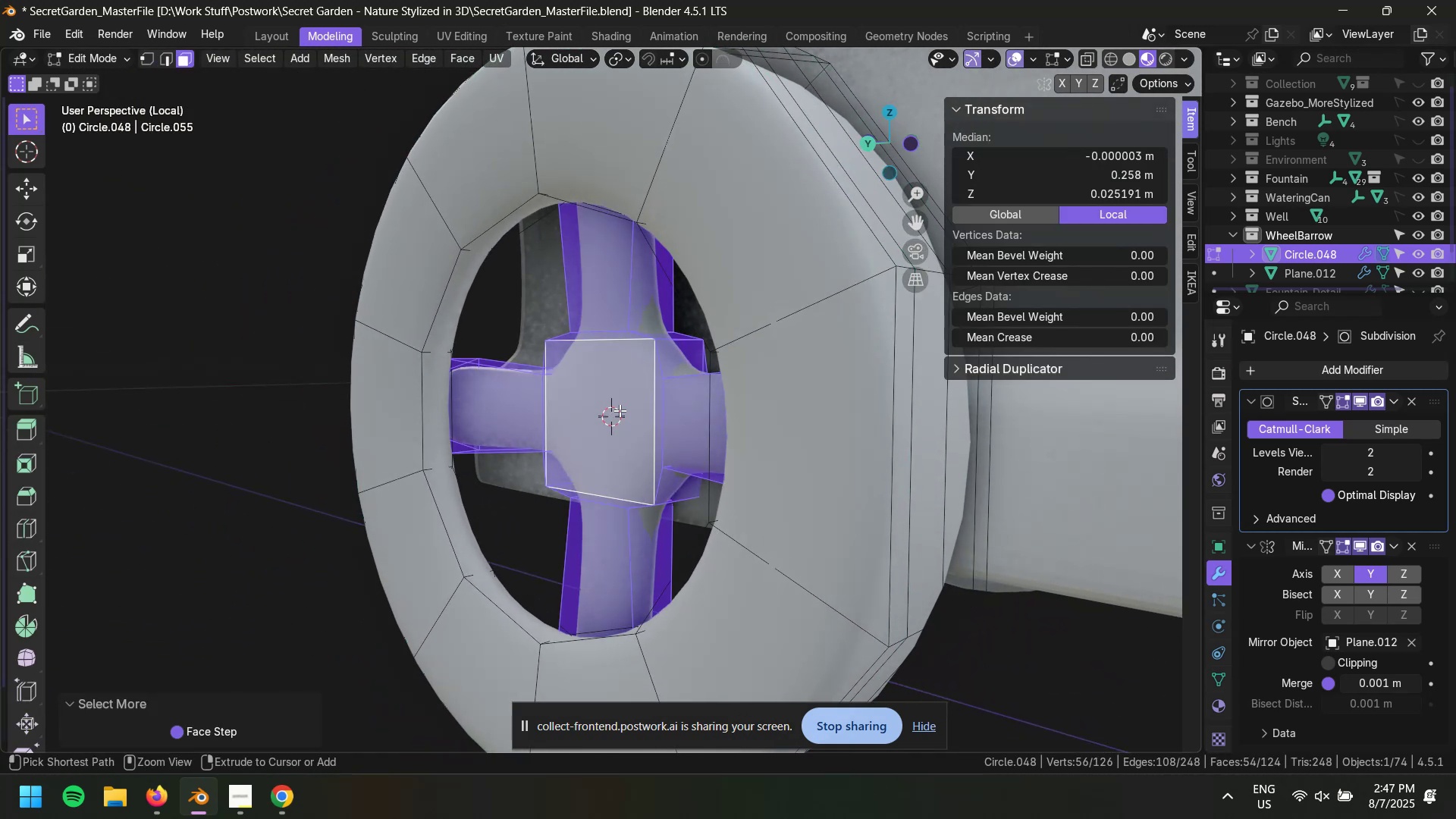 
key(Control+Equal)
 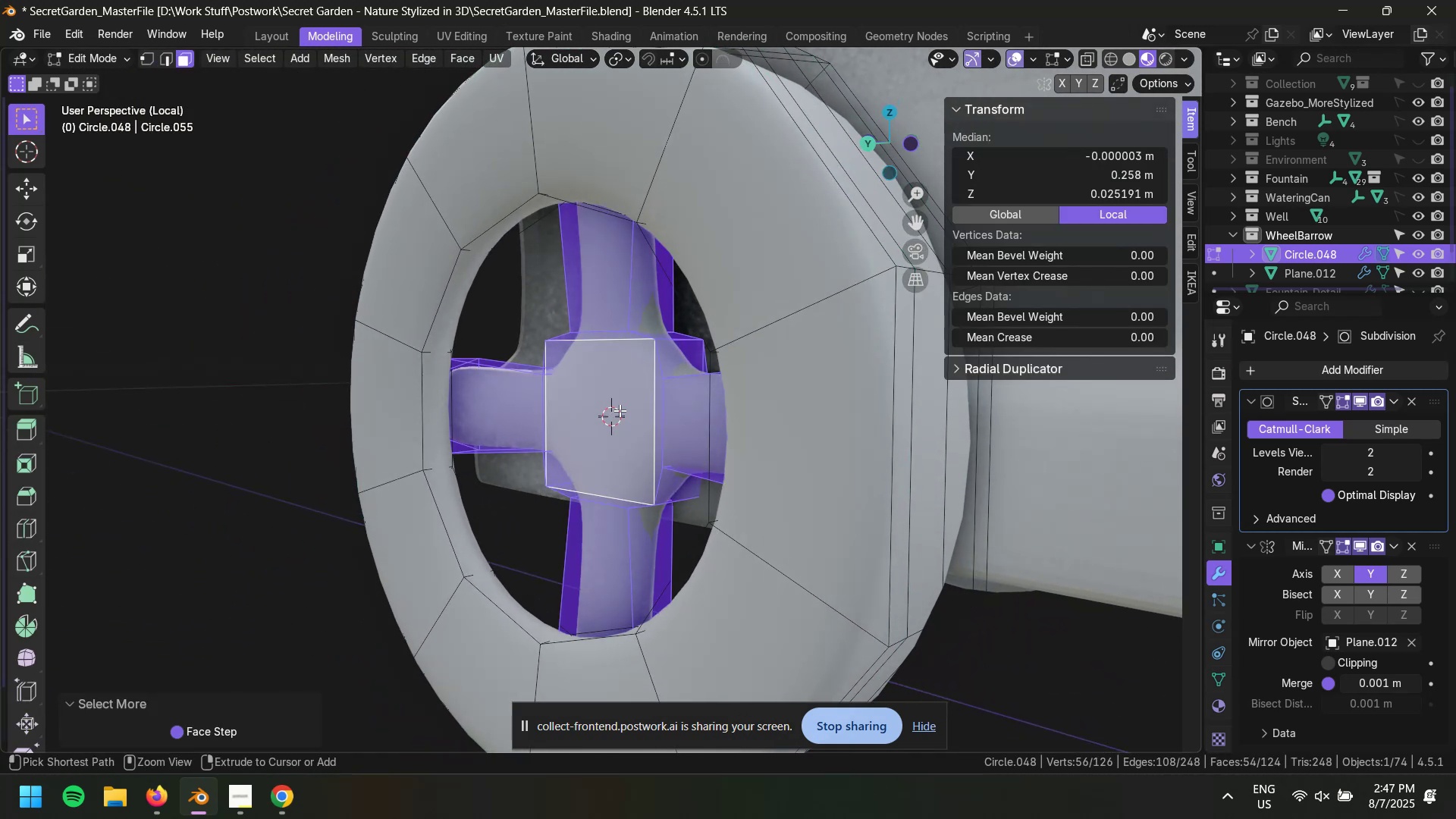 
key(Control+Equal)
 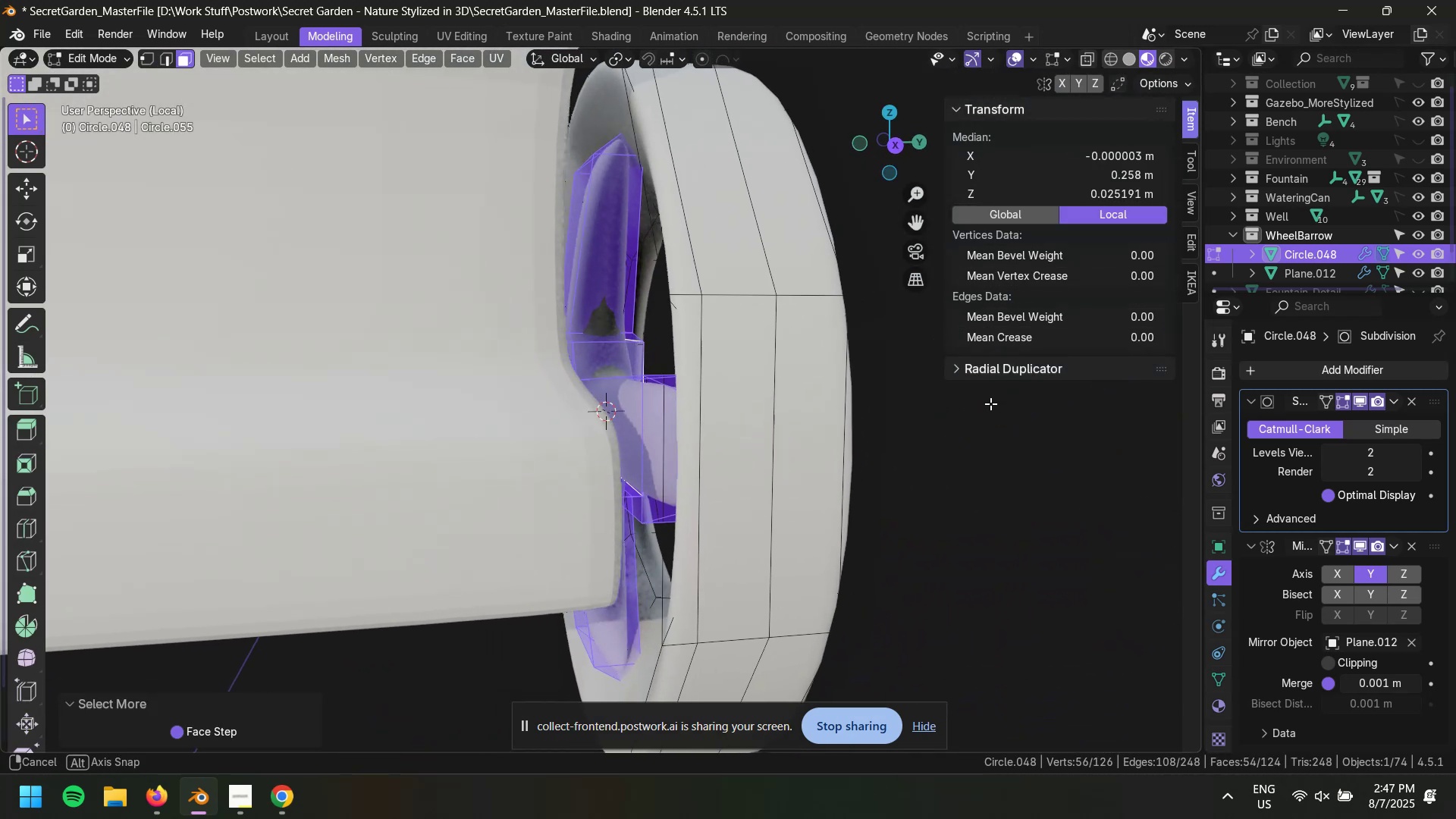 
type(ps)
key(Tab)
 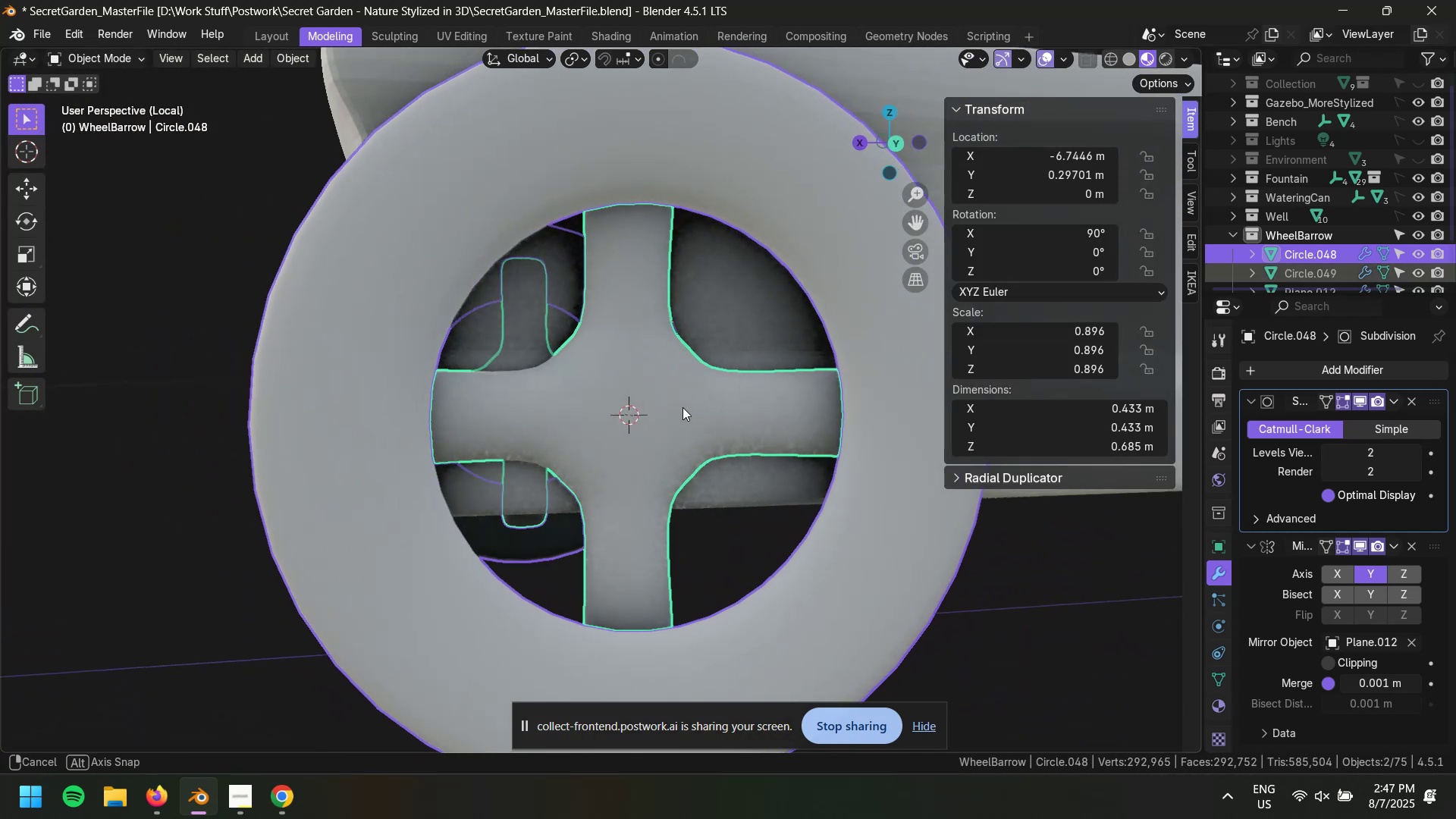 
left_click([667, 410])
 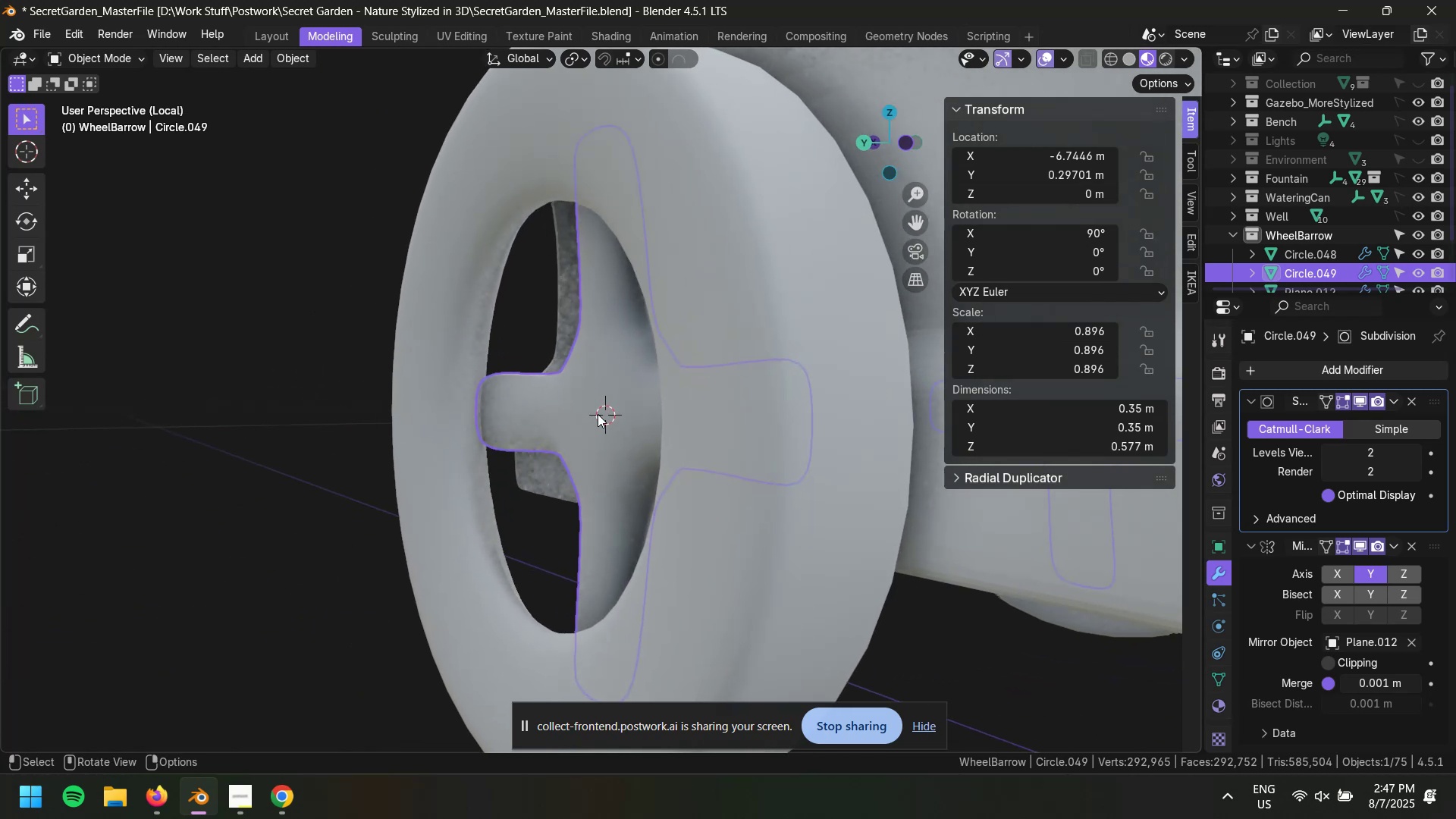 
left_click([422, 321])
 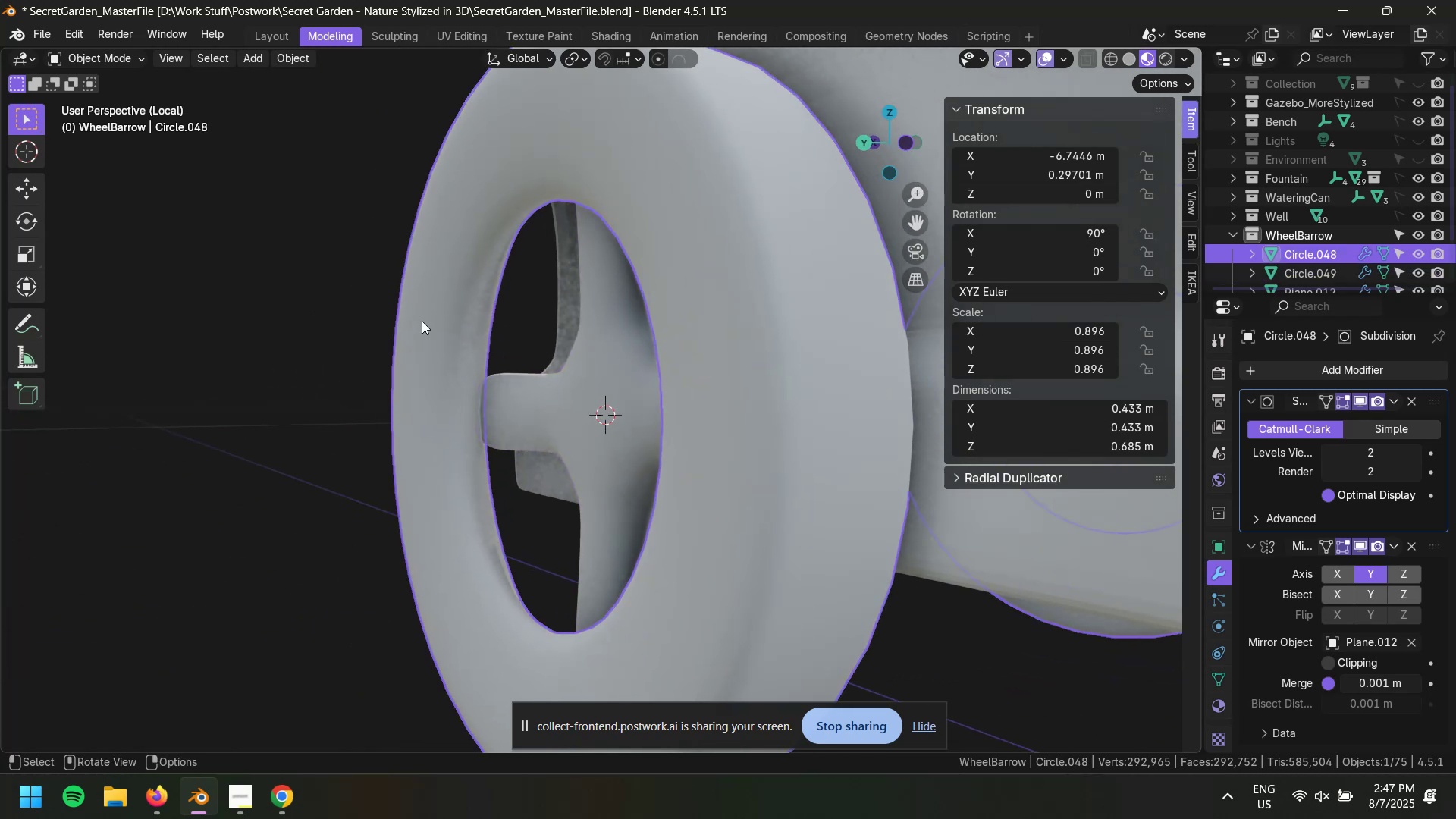 
key(Tab)
 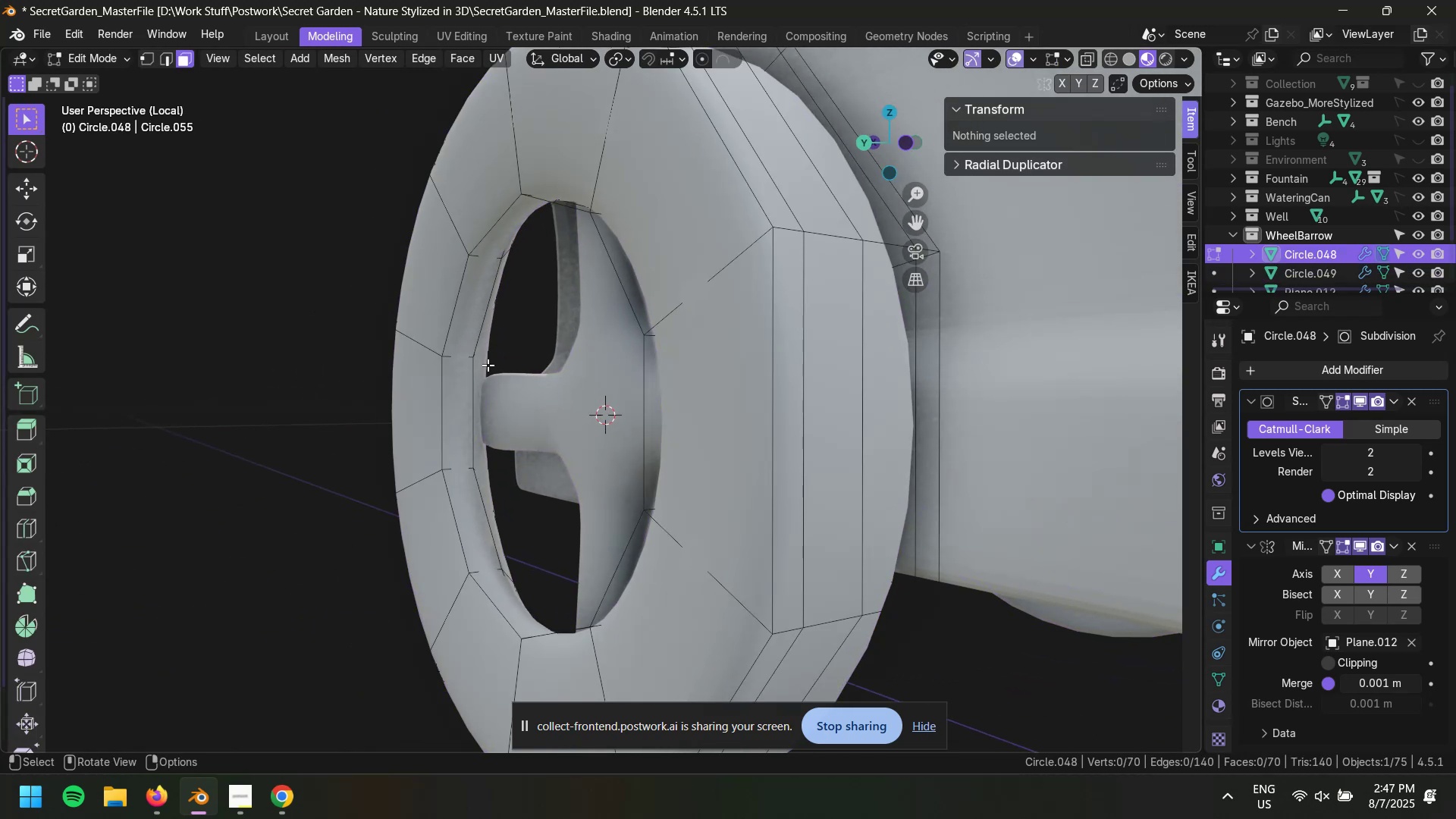 
key(2)
 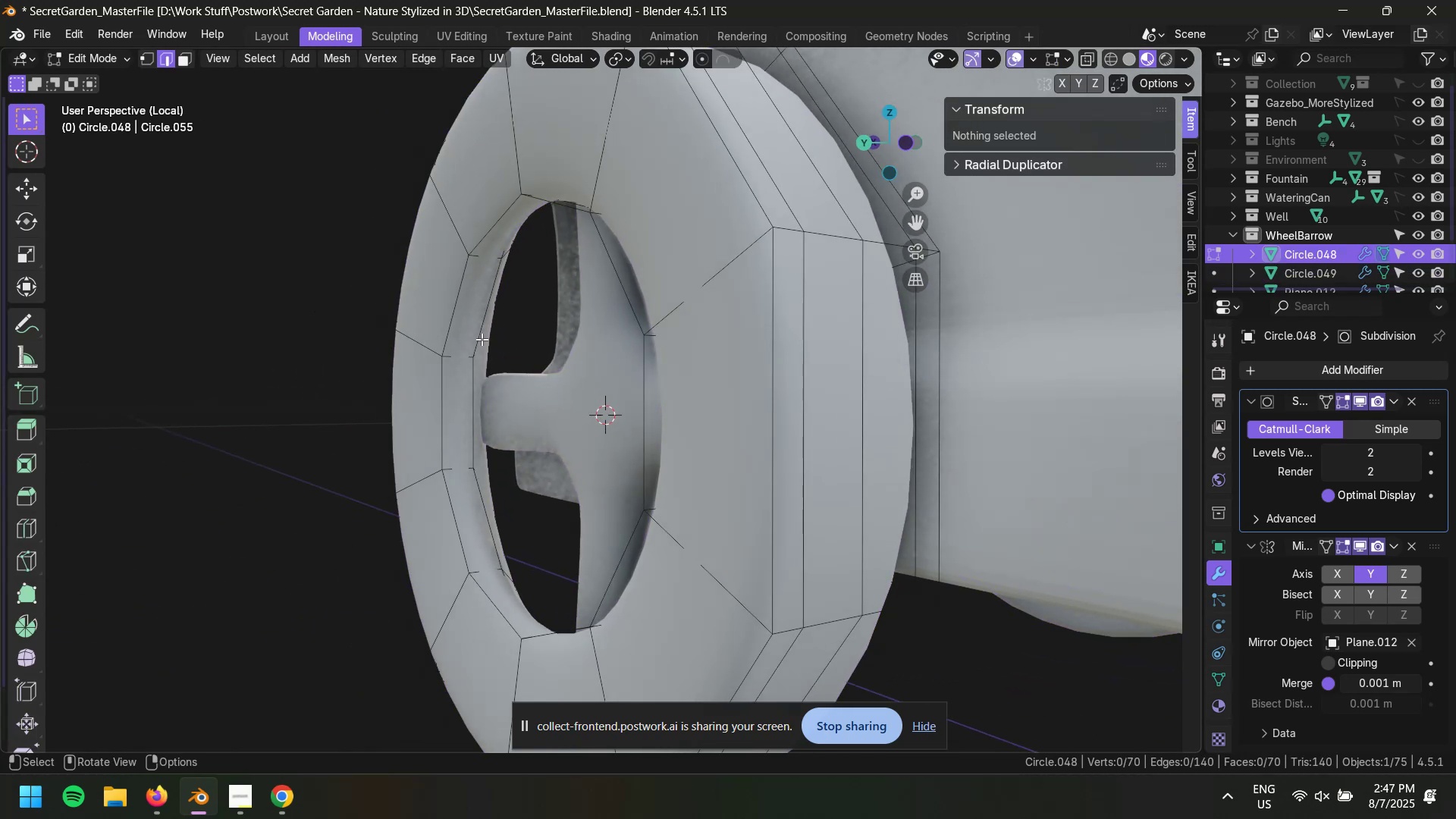 
hold_key(key=AltLeft, duration=0.55)
left_click([481, 337])
 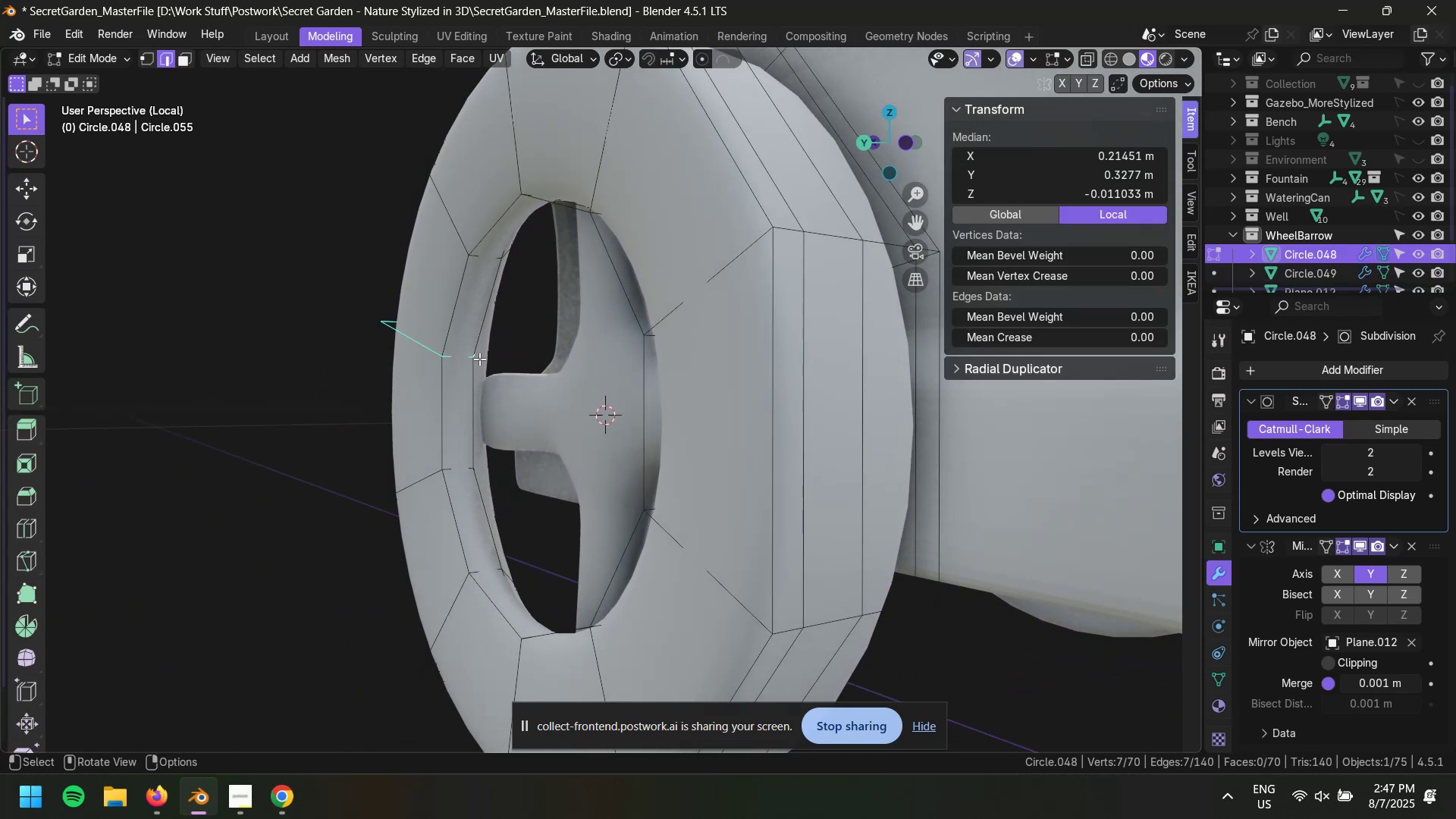 
key(2)
 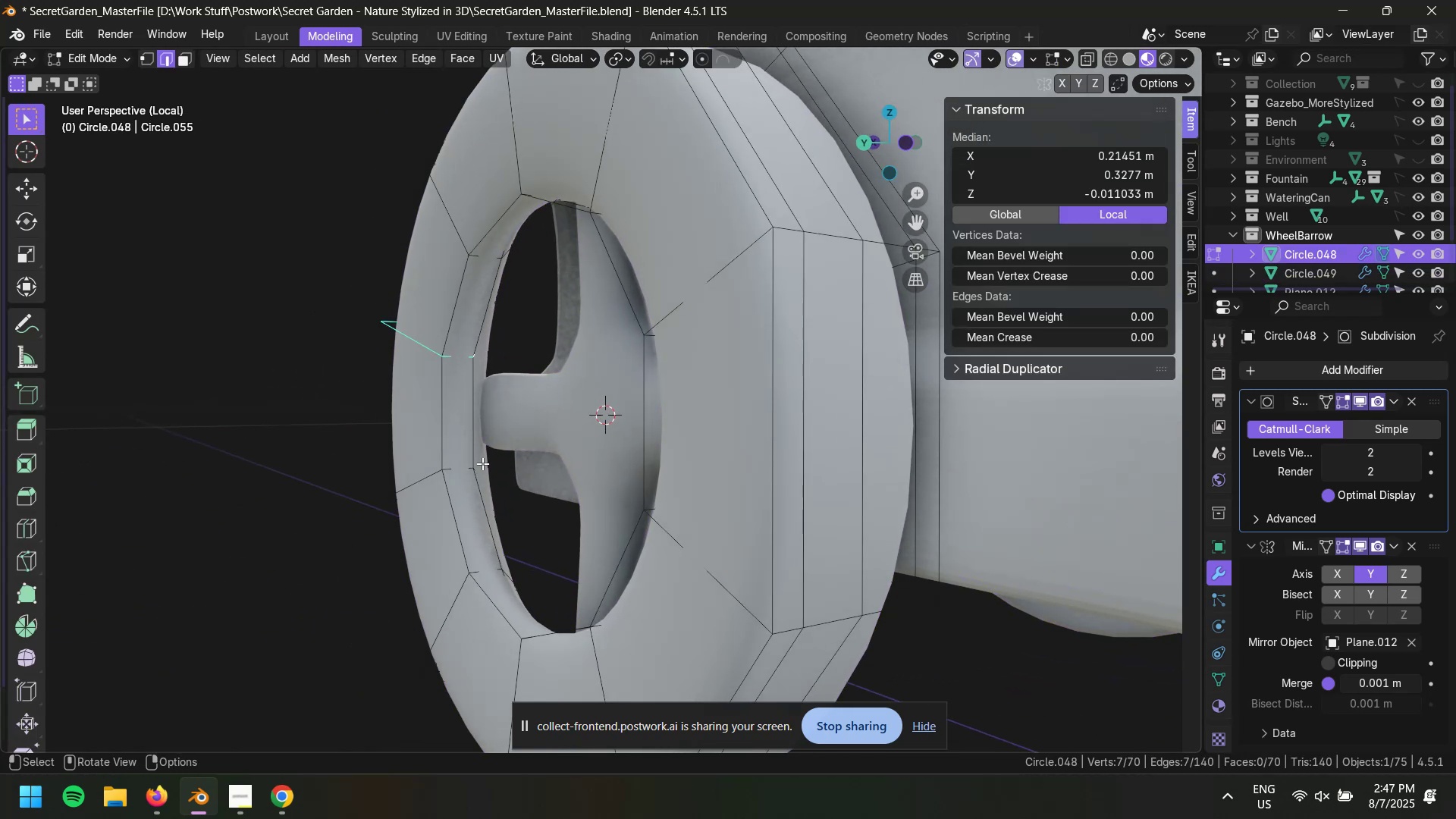 
hold_key(key=AltLeft, duration=0.55)
left_click([479, 483])
 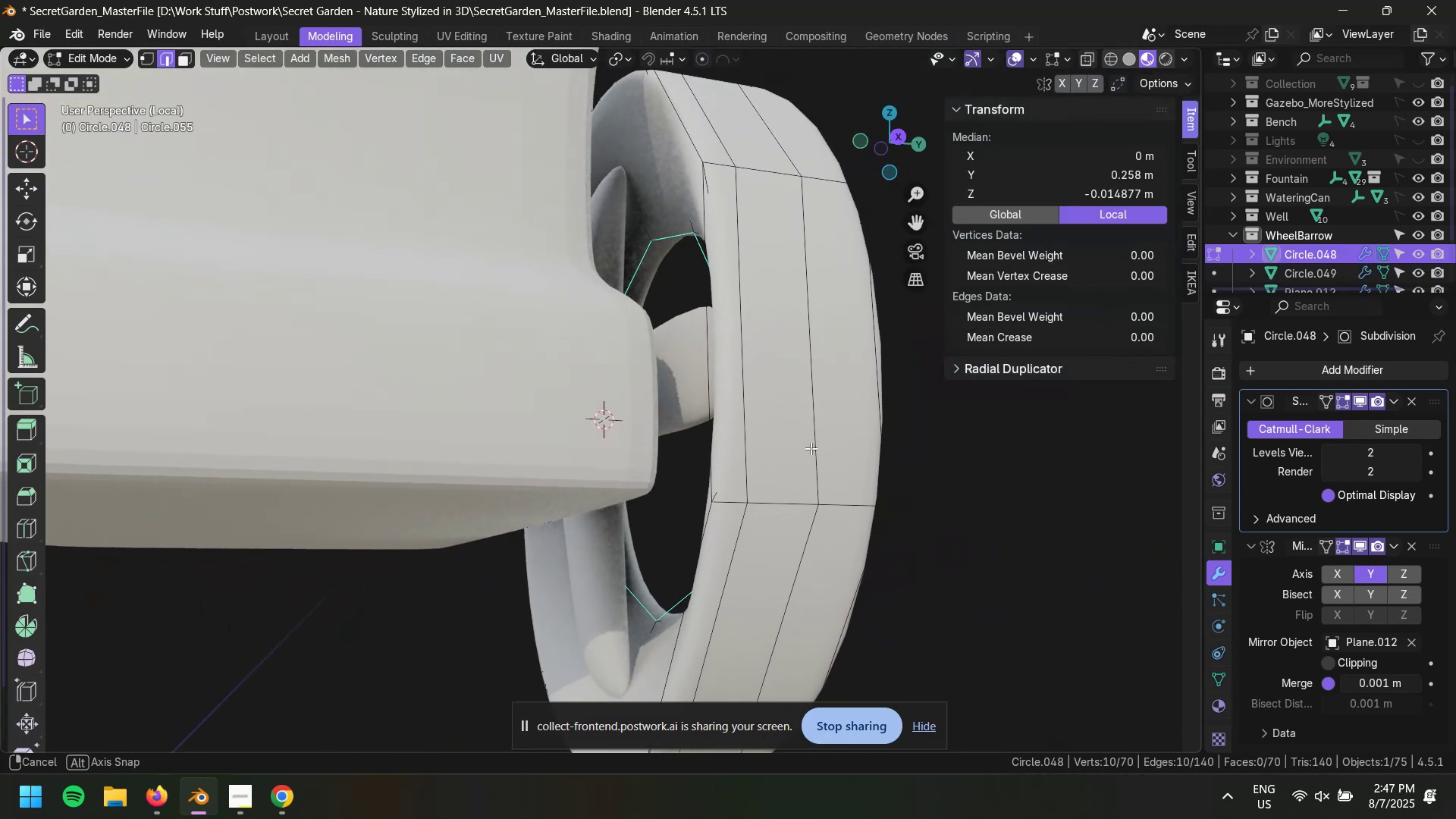 
type(gy)
 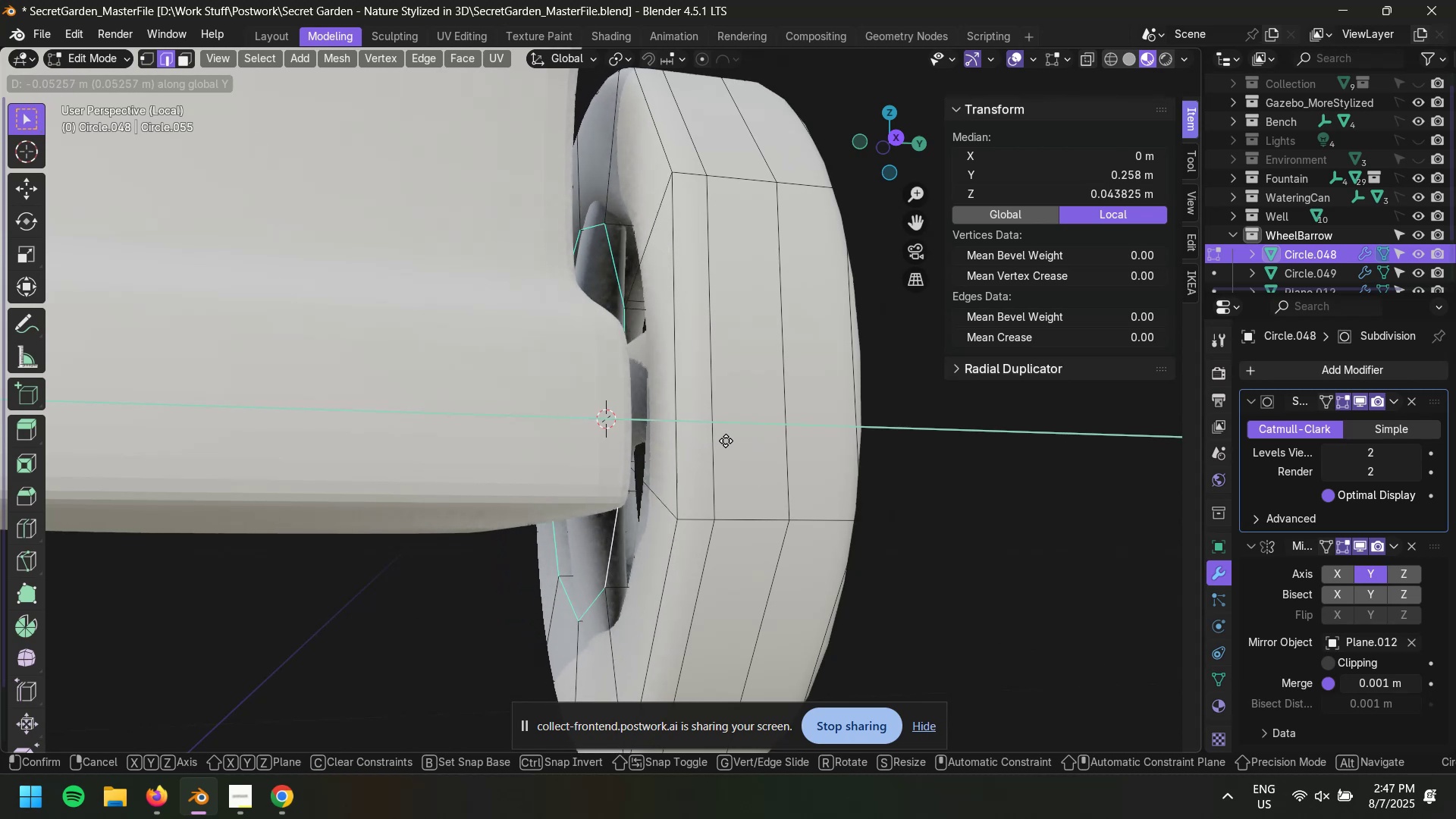 
wait(6.02)
 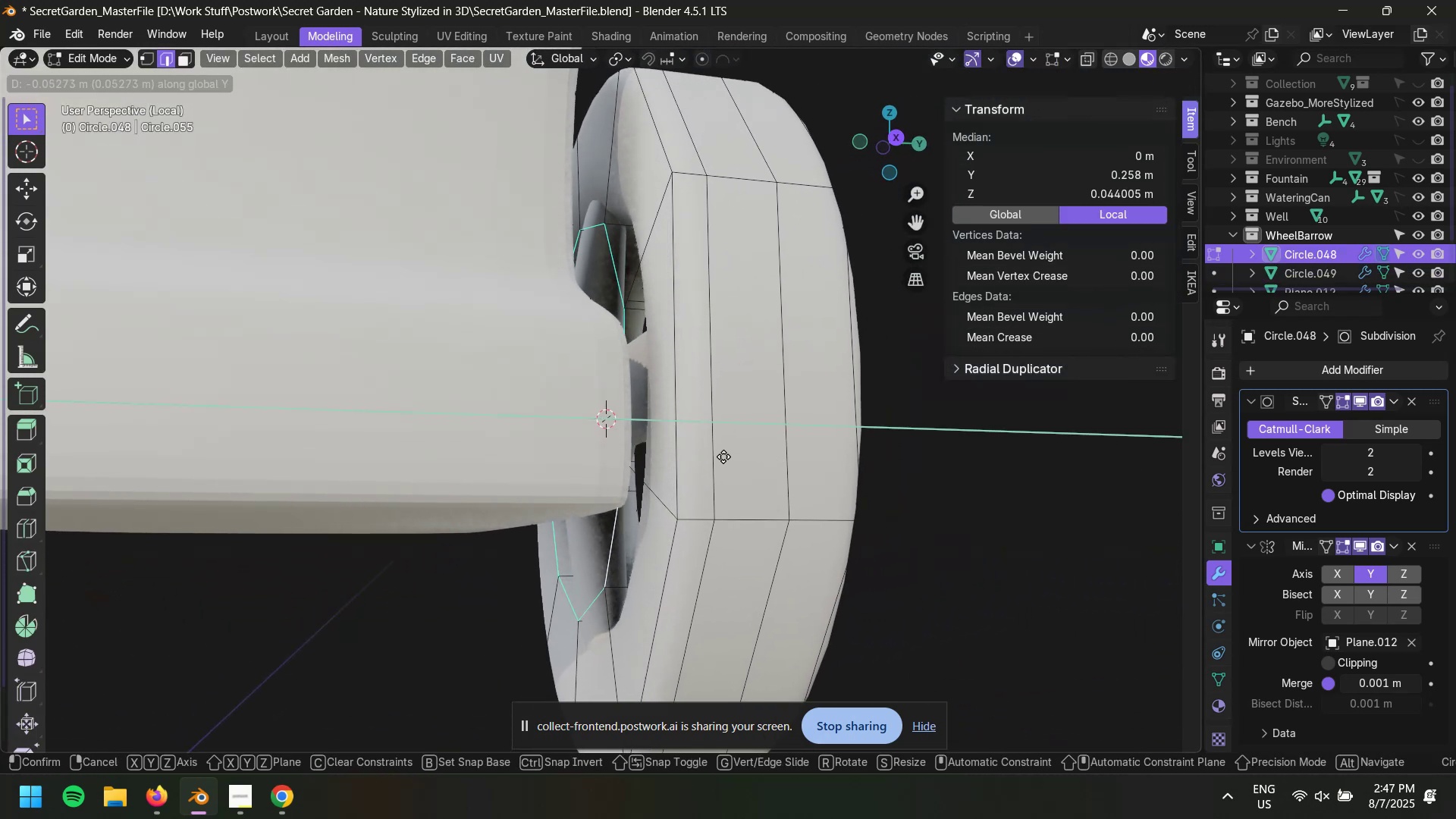 
key(B)
 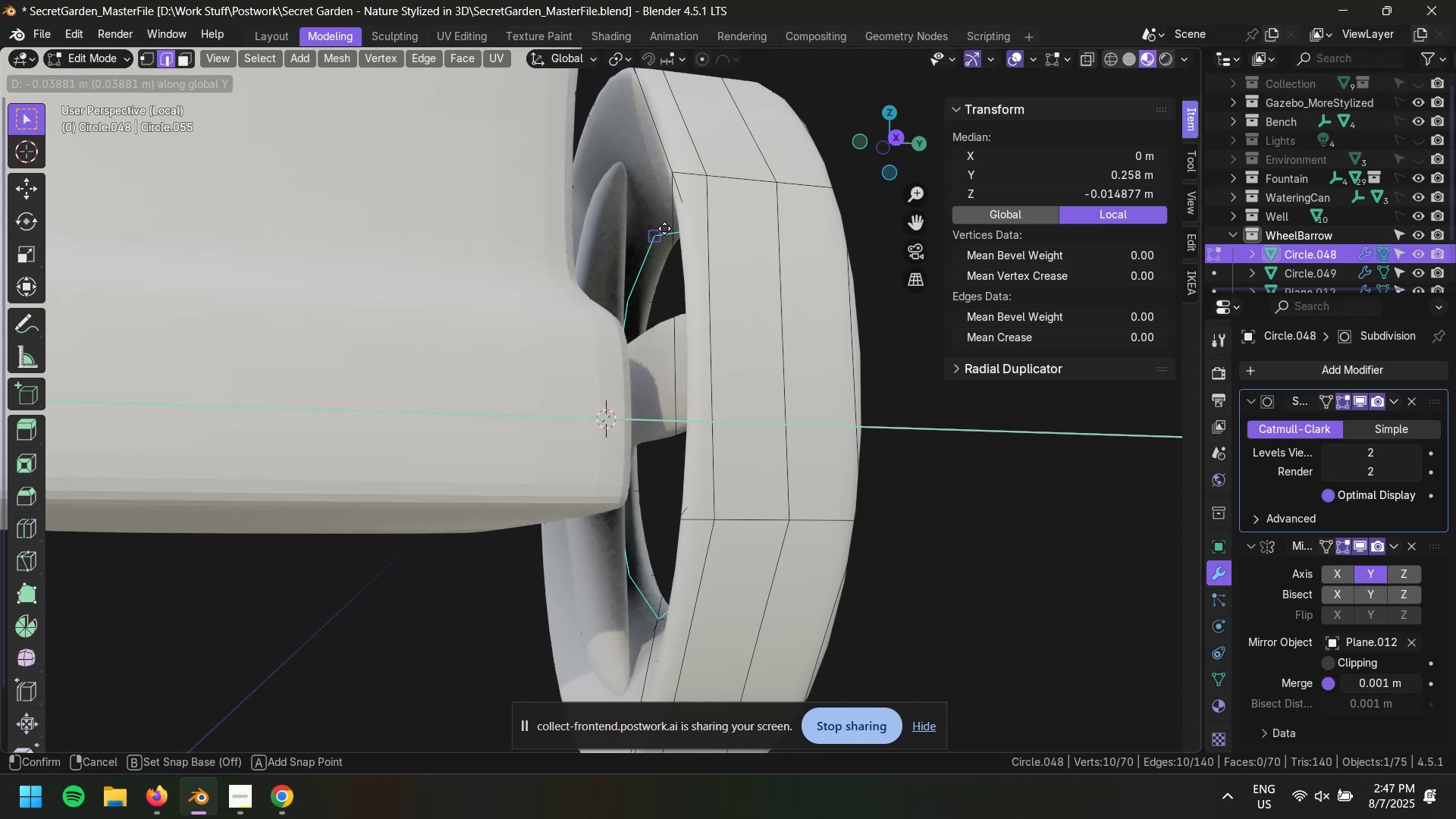 
left_click([659, 236])
 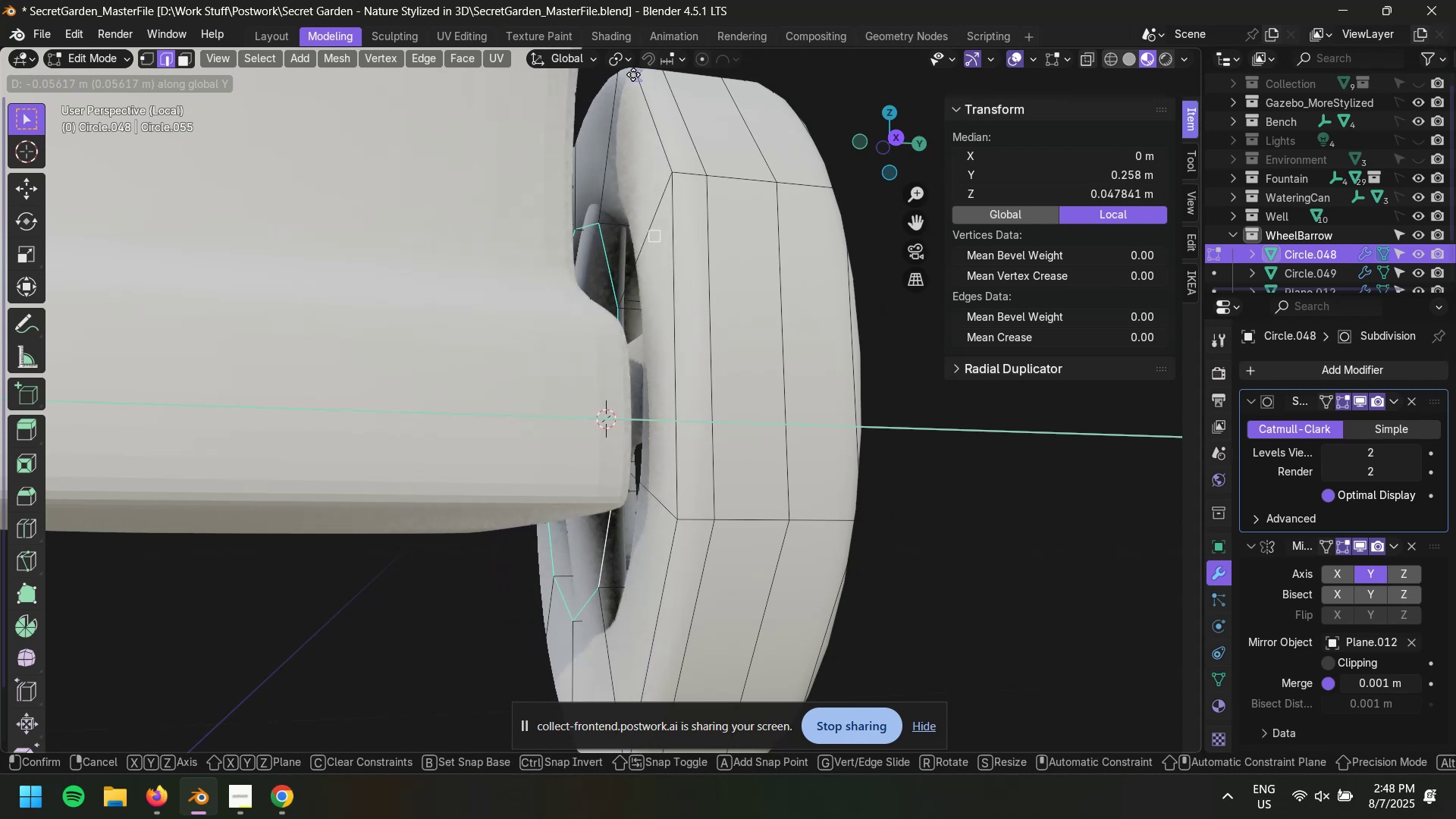 
left_click([637, 65])
 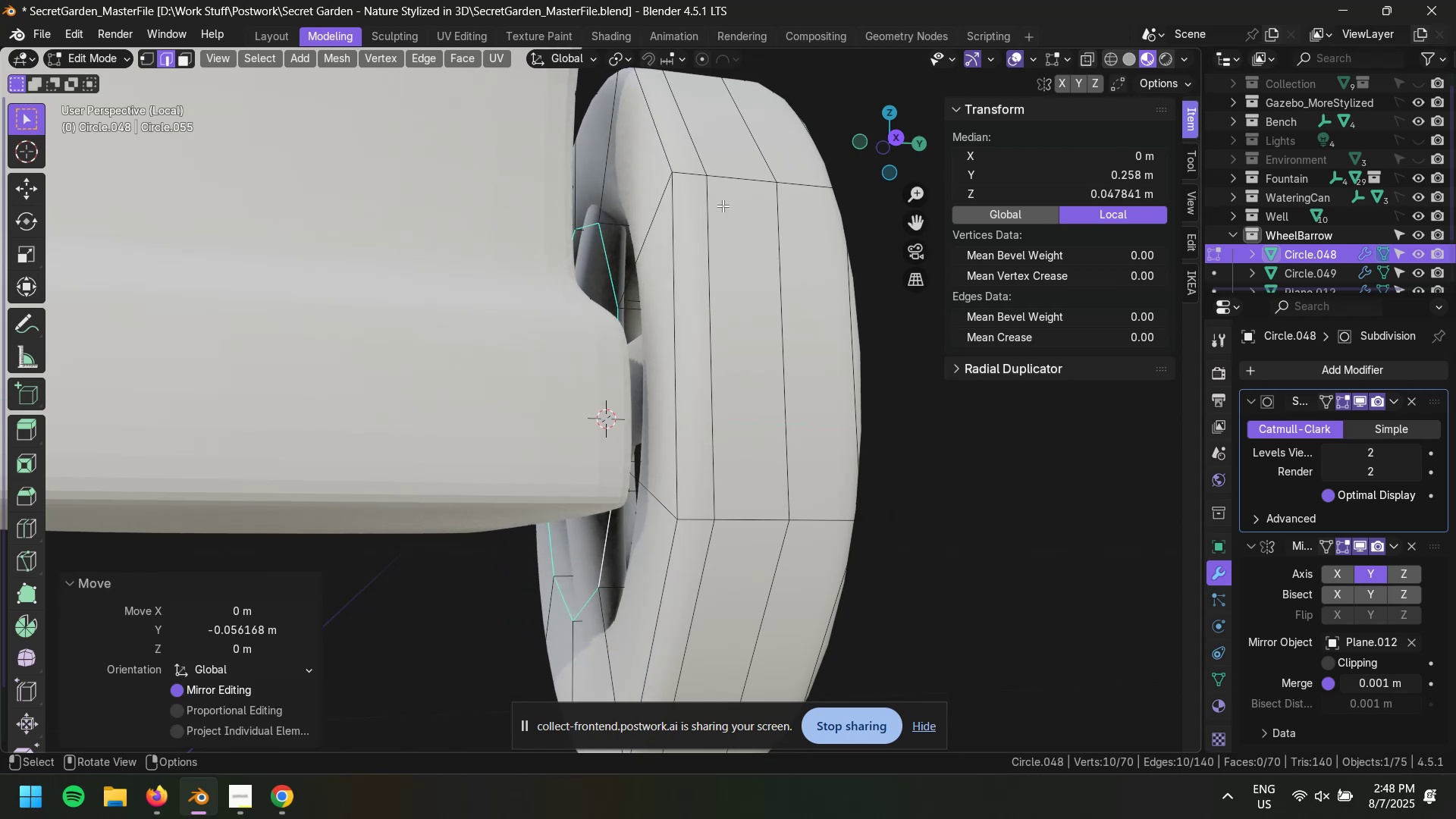 
scroll: coordinate [789, 246], scroll_direction: down, amount: 2.0
 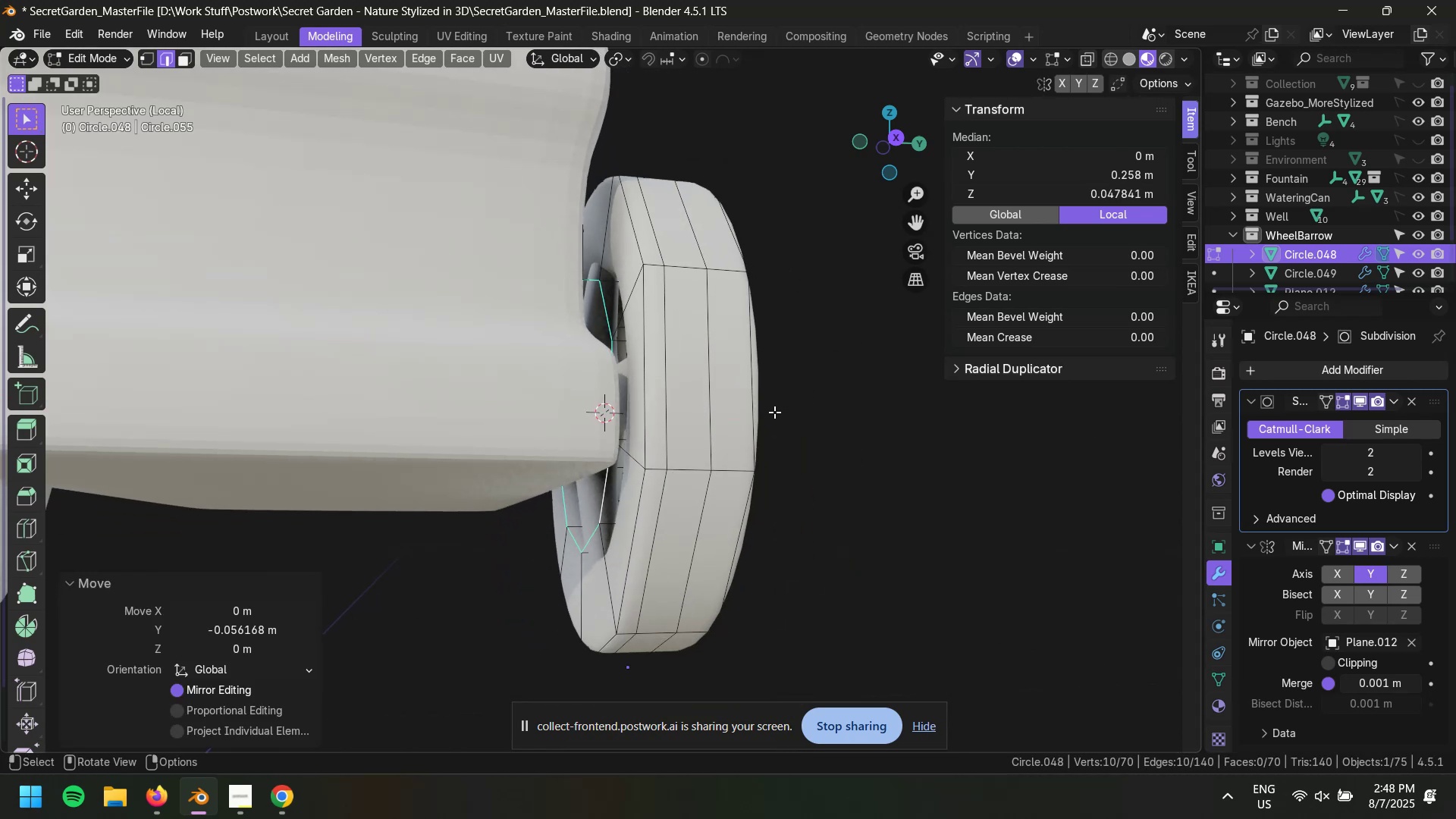 
type(gg)
key(Escape)
type(z)
 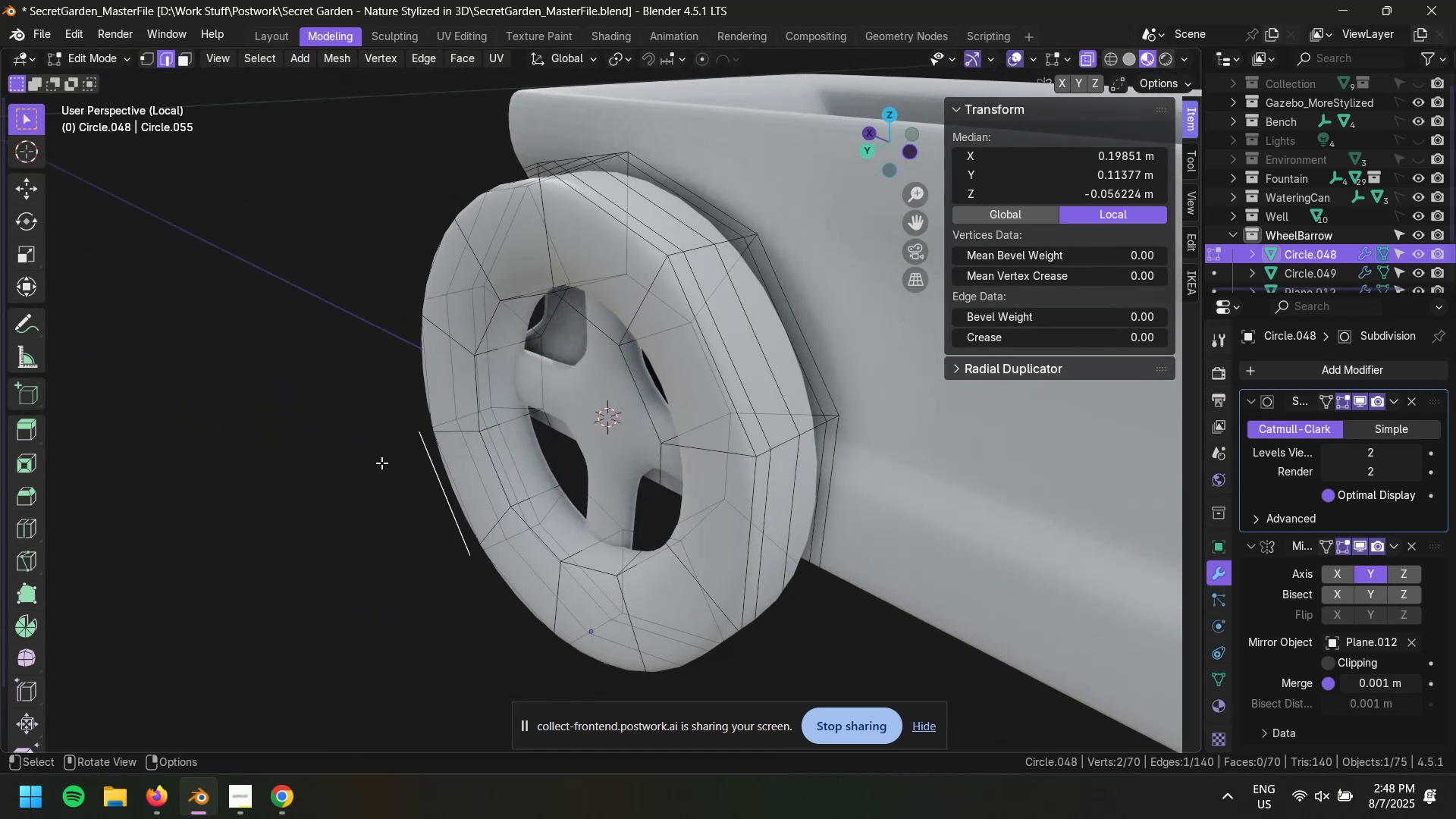 
hold_key(key=AltLeft, duration=0.4)
 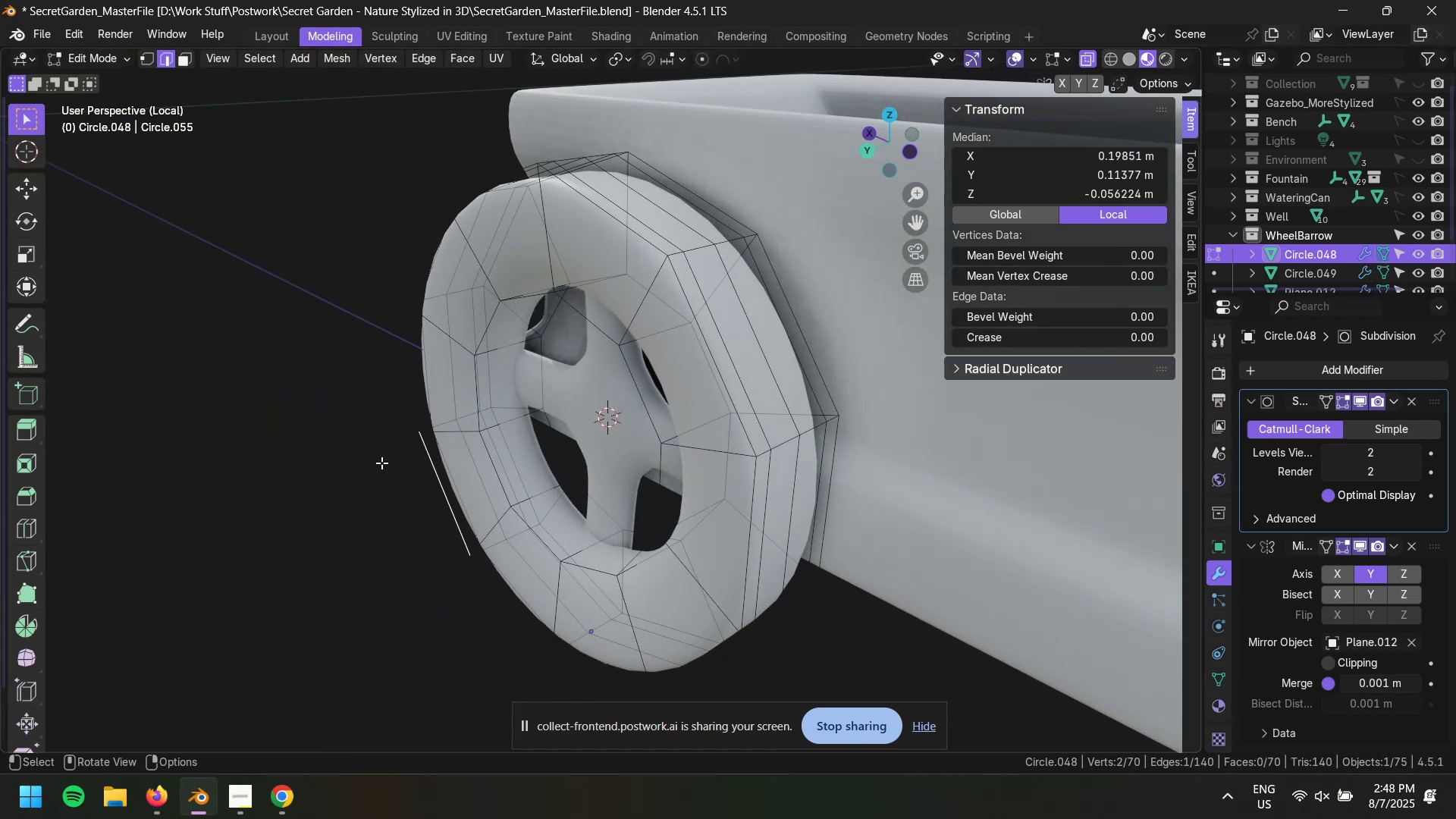 
scroll: coordinate [372, 457], scroll_direction: up, amount: 4.0
 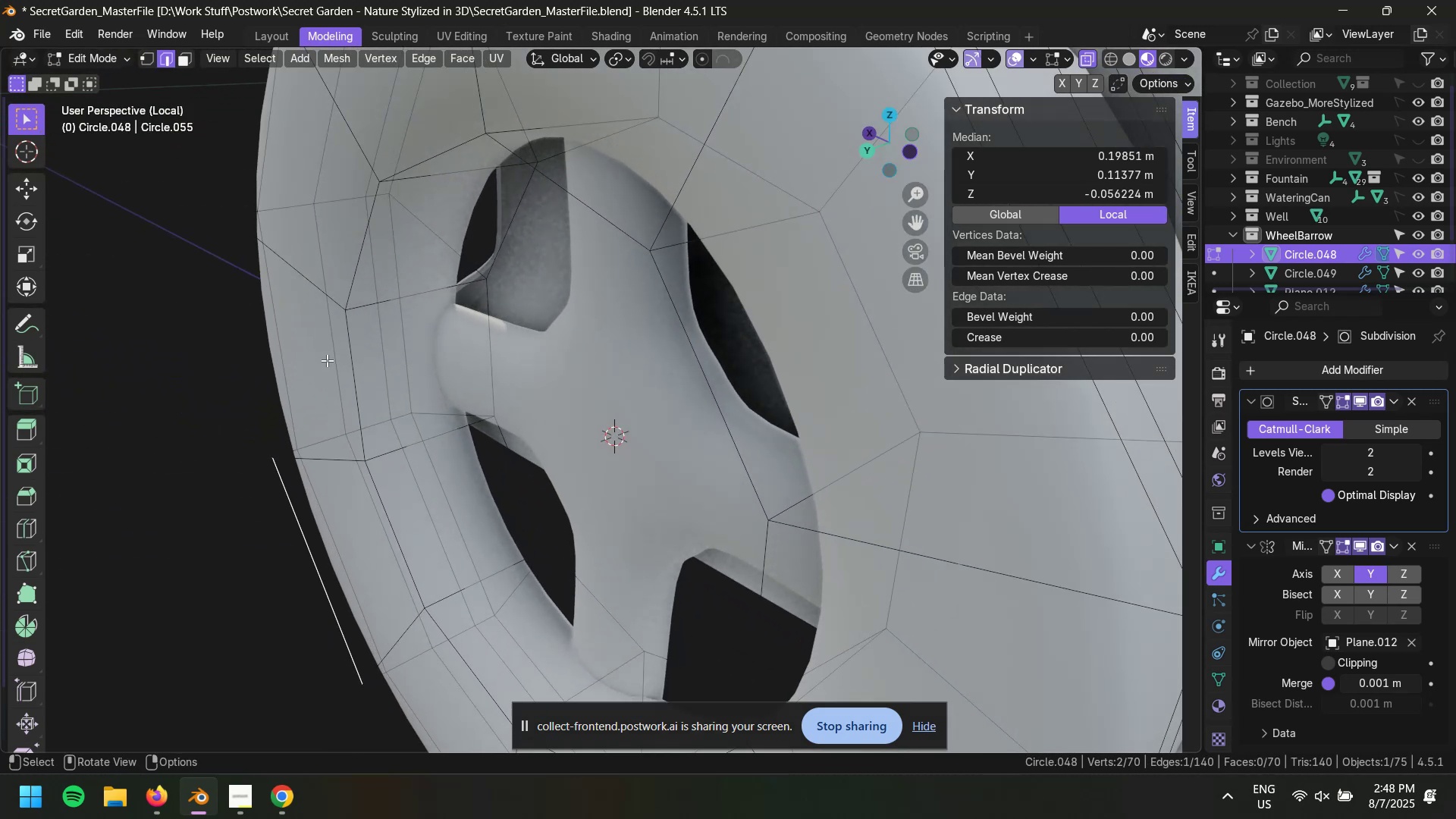 
scroll: coordinate [563, 384], scroll_direction: down, amount: 3.0
 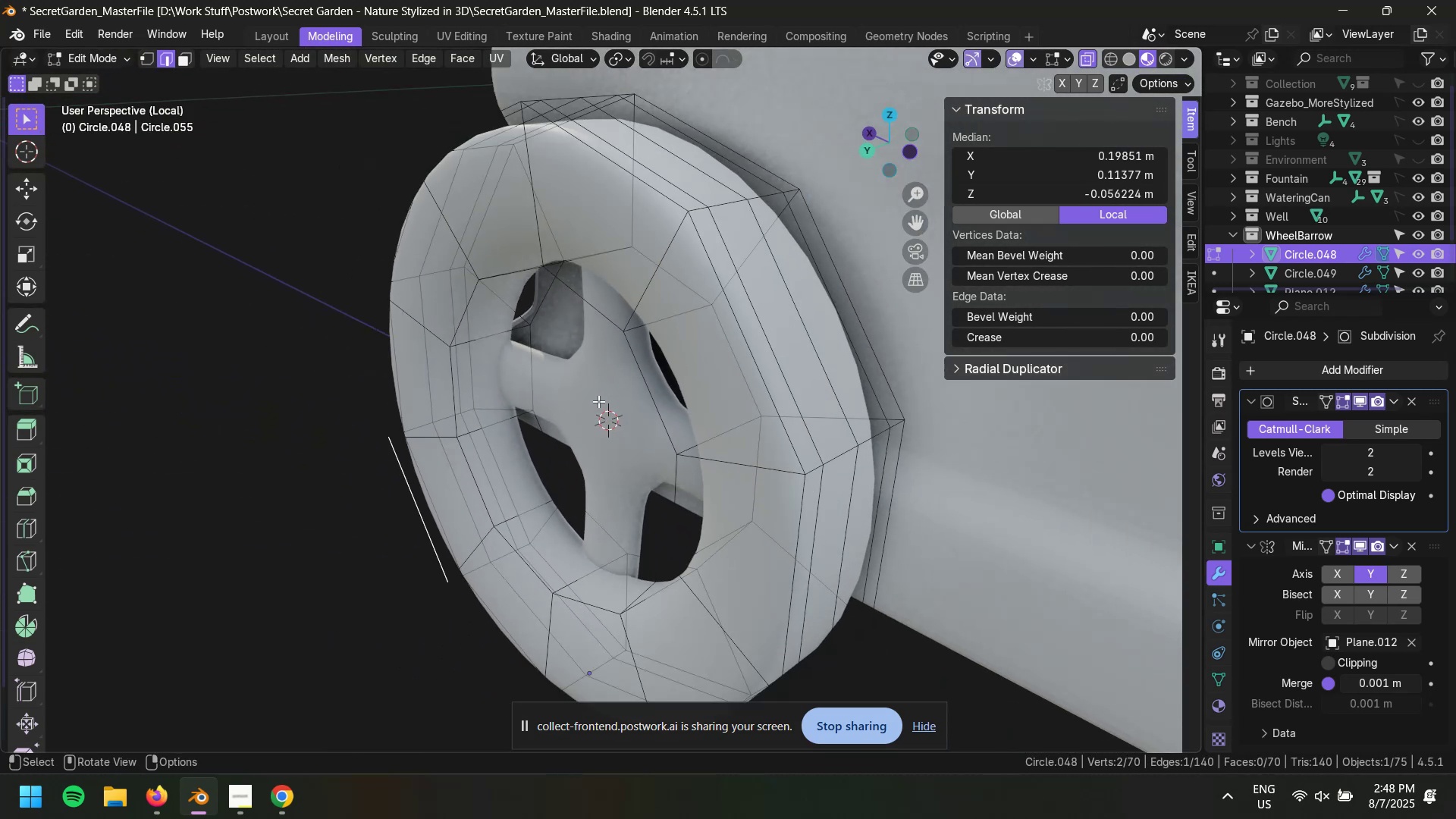 
key(Control+S)
 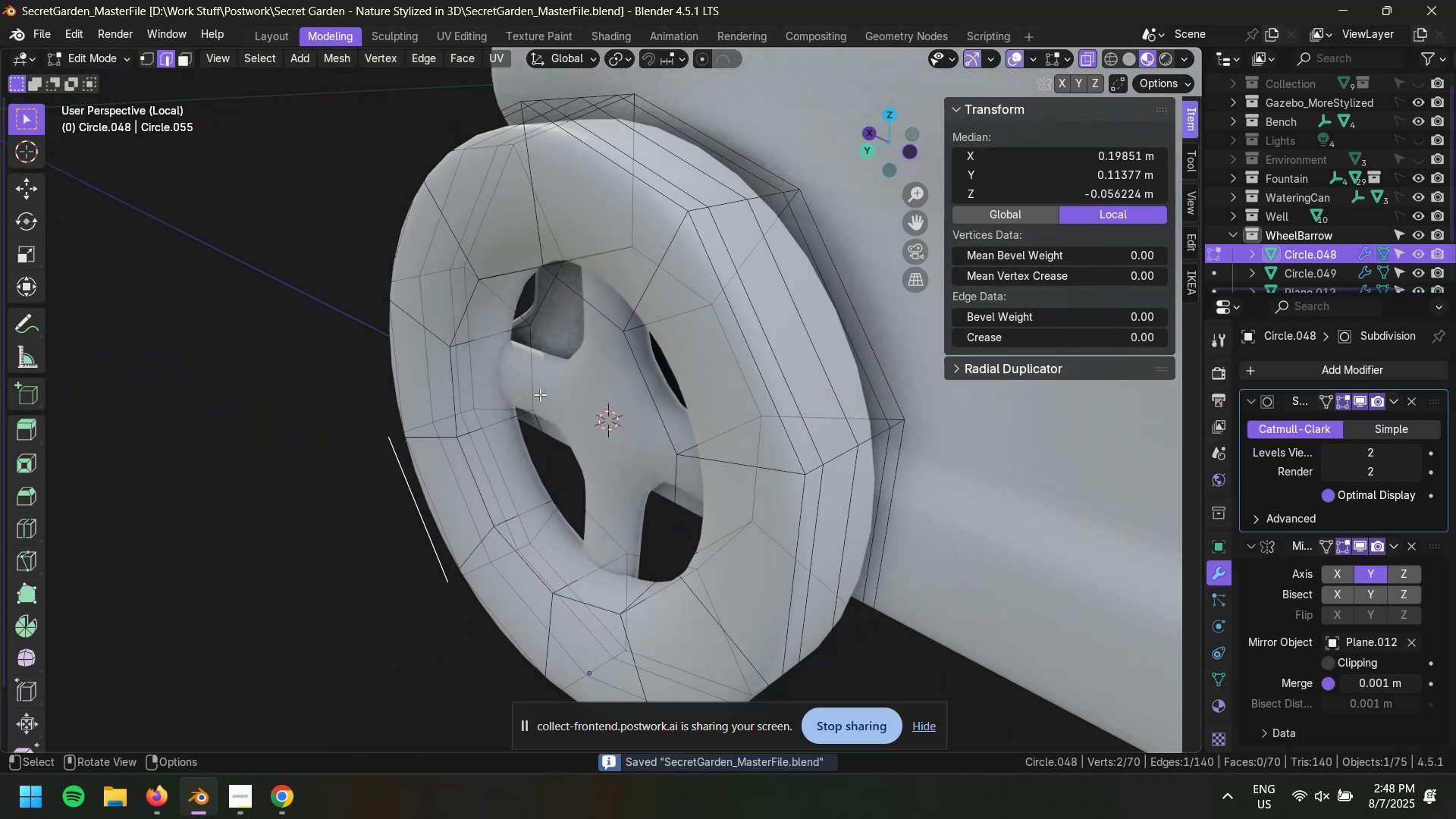 
key(Tab)
 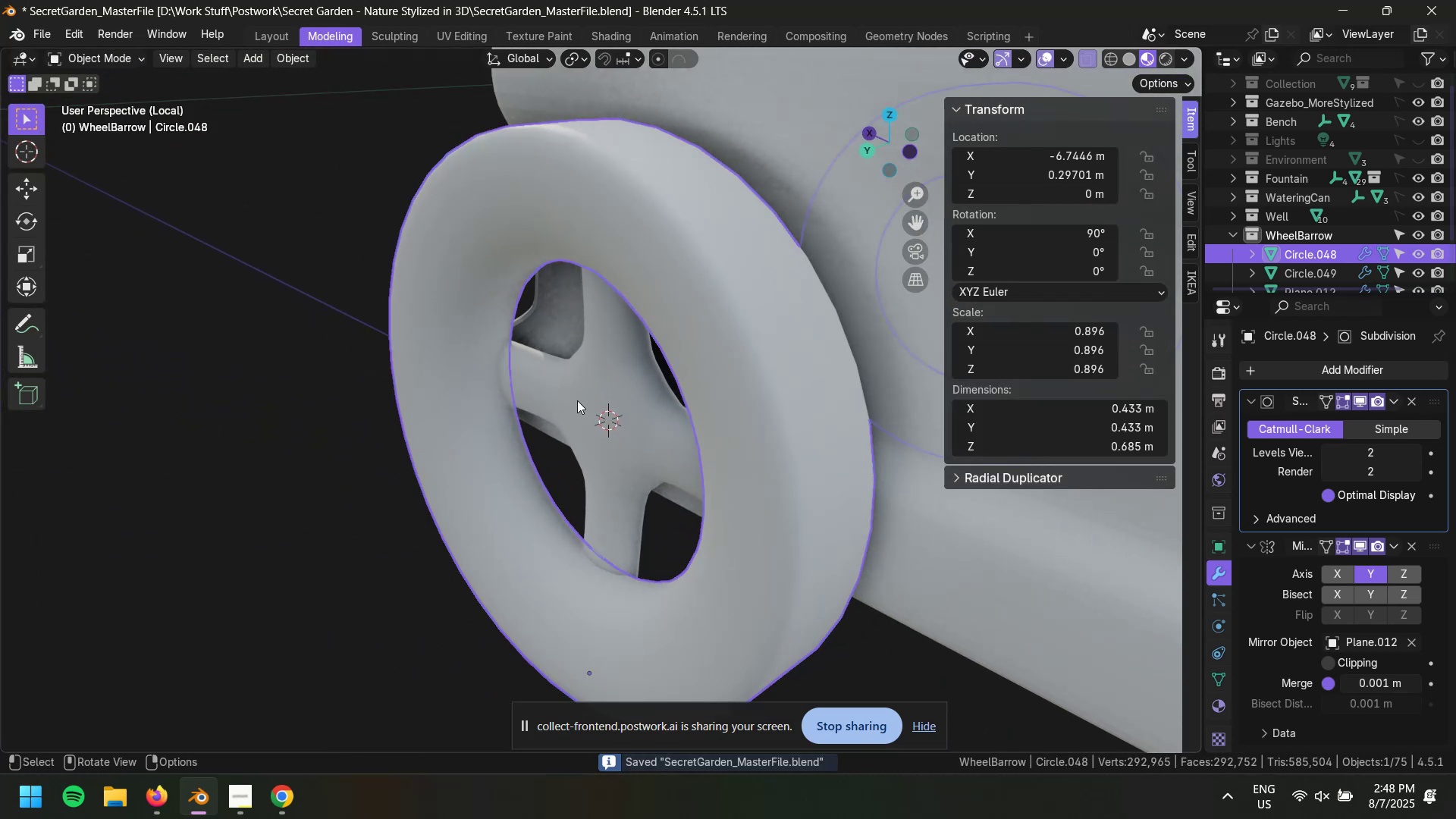 
left_click([585, 403])
 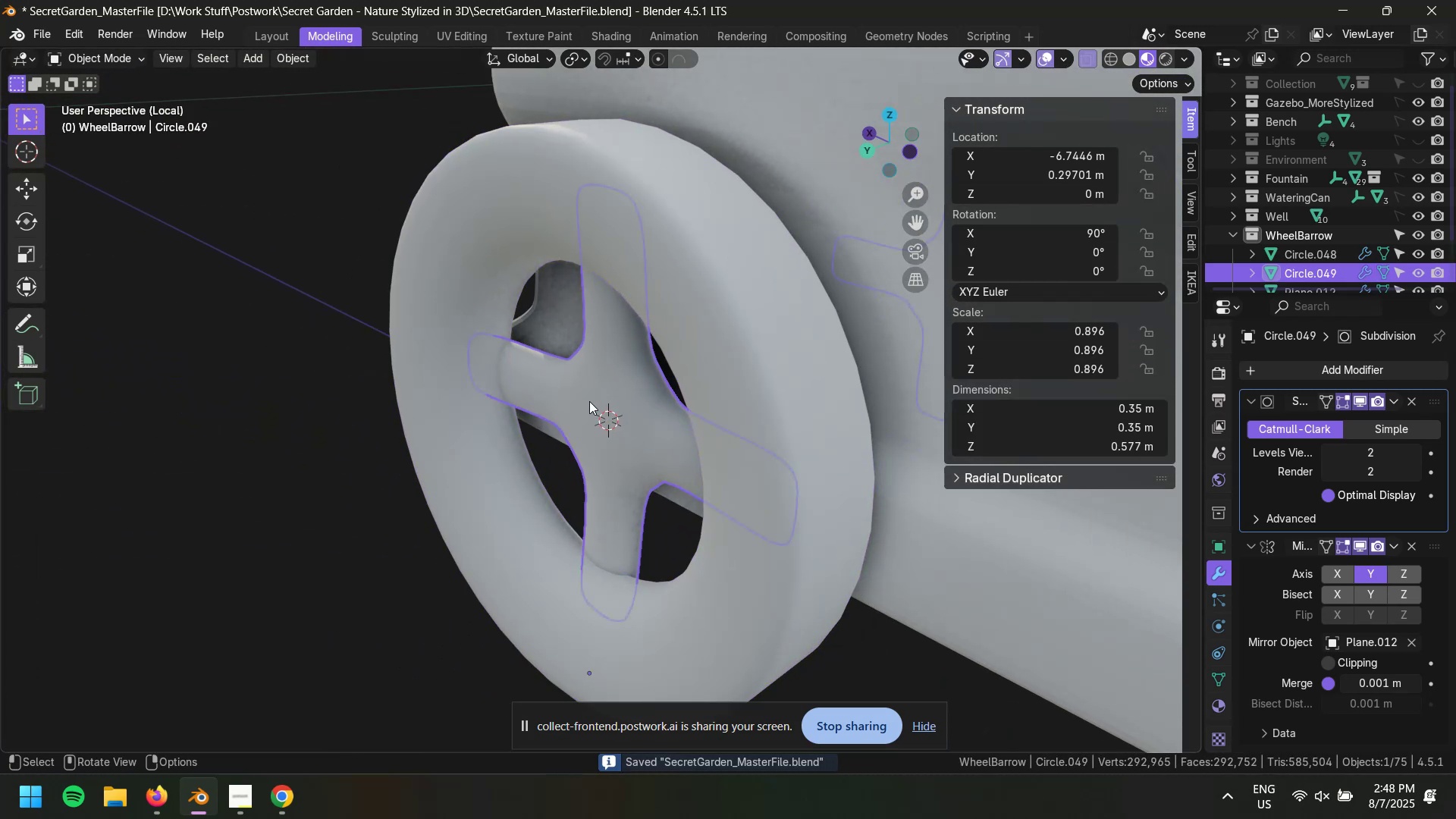 
type(gx)
key(Escape)
type(gy)
key(Tab)
key(Escape)
 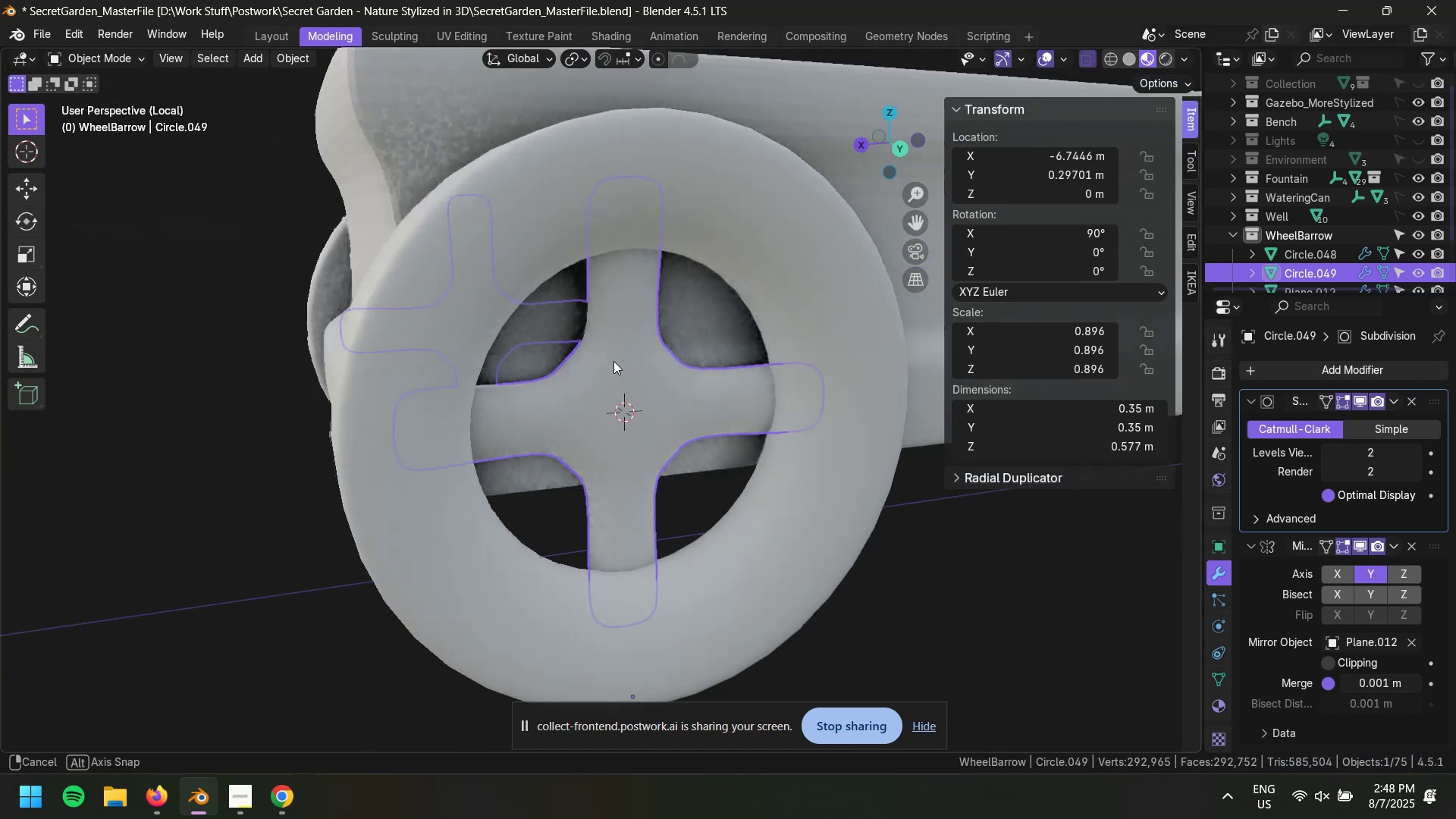 
key(Alt+AltLeft)
 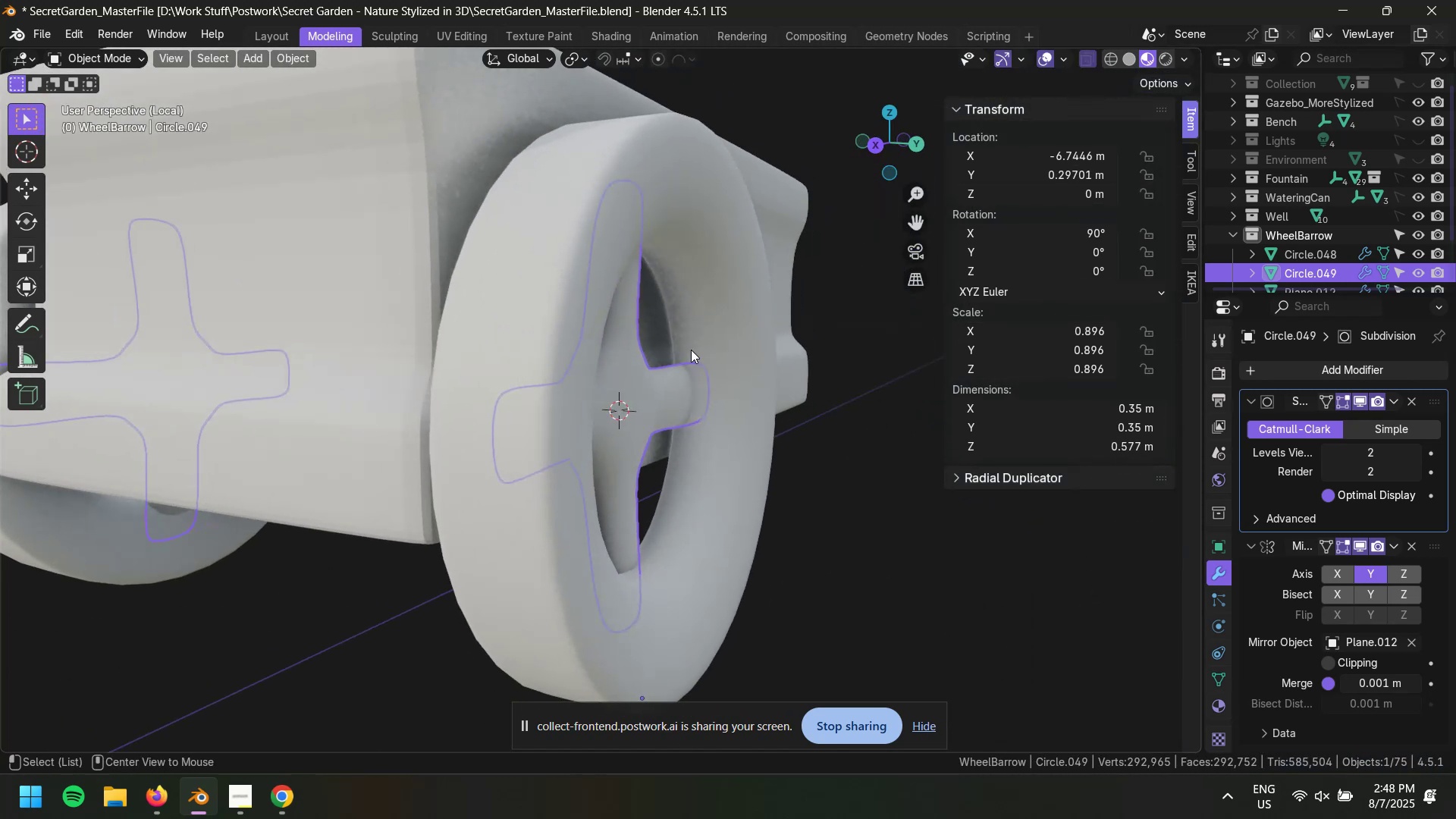 
key(Alt+Z)
 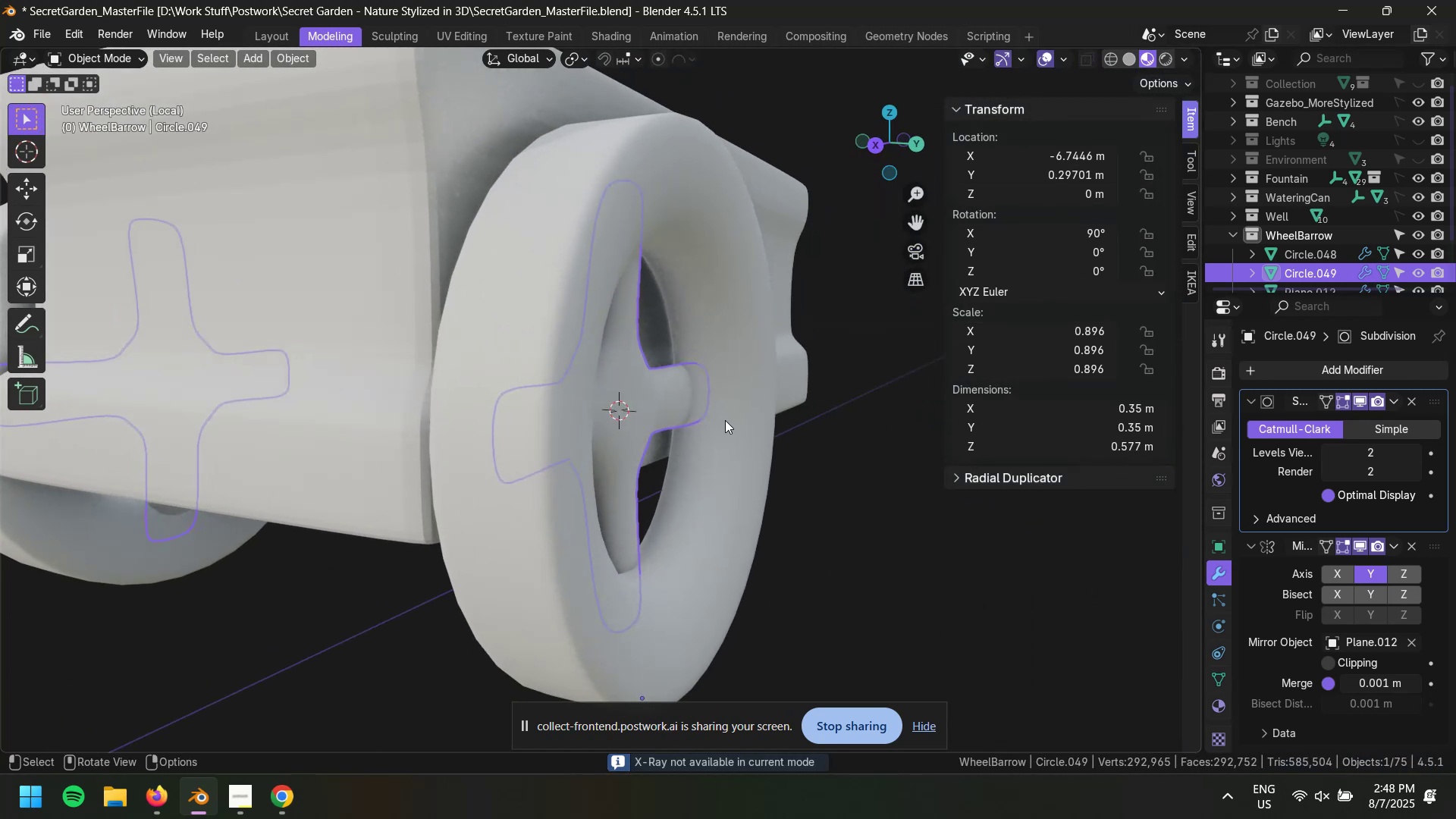 
key(Z)
 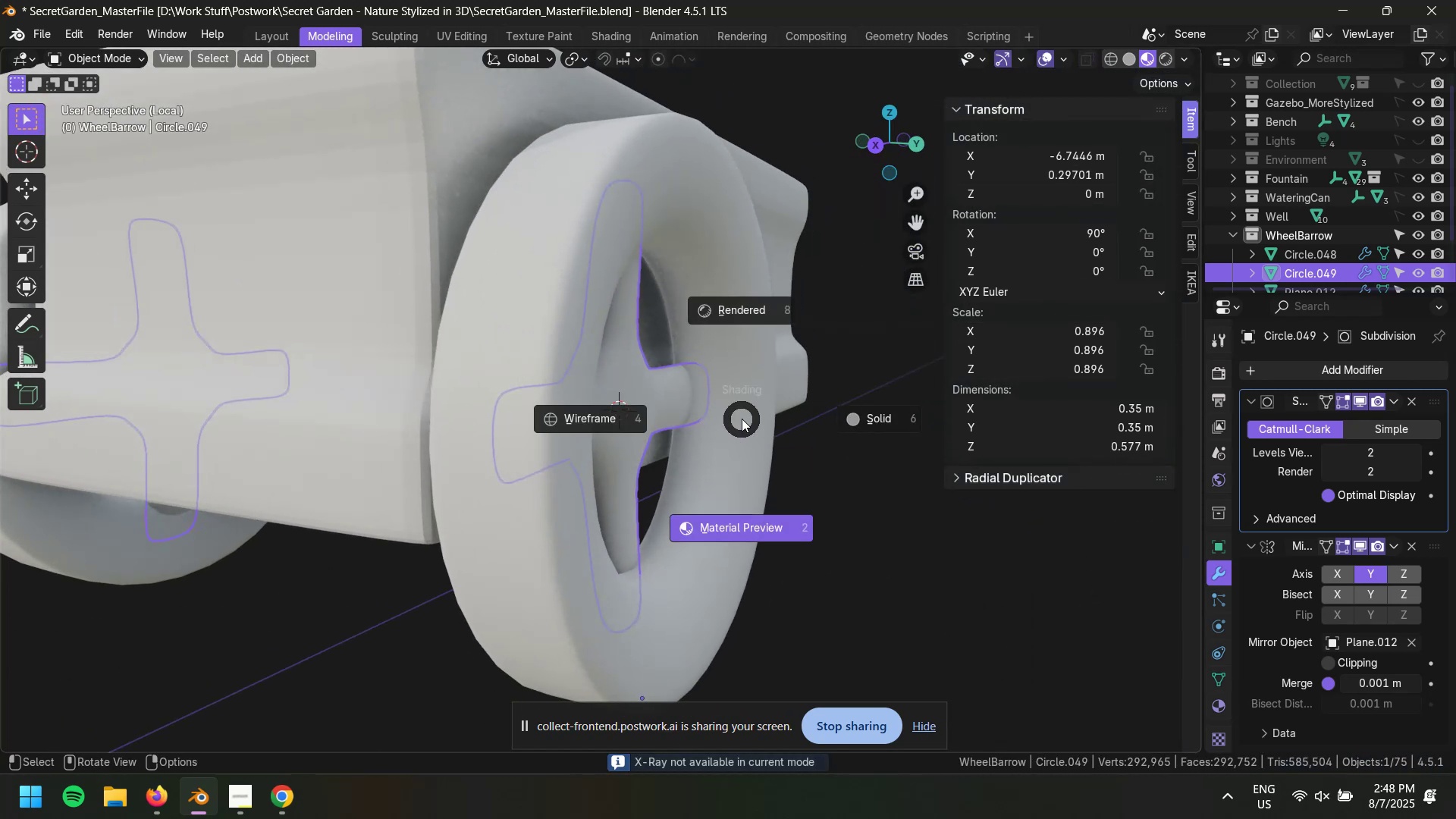 
key(Escape)
 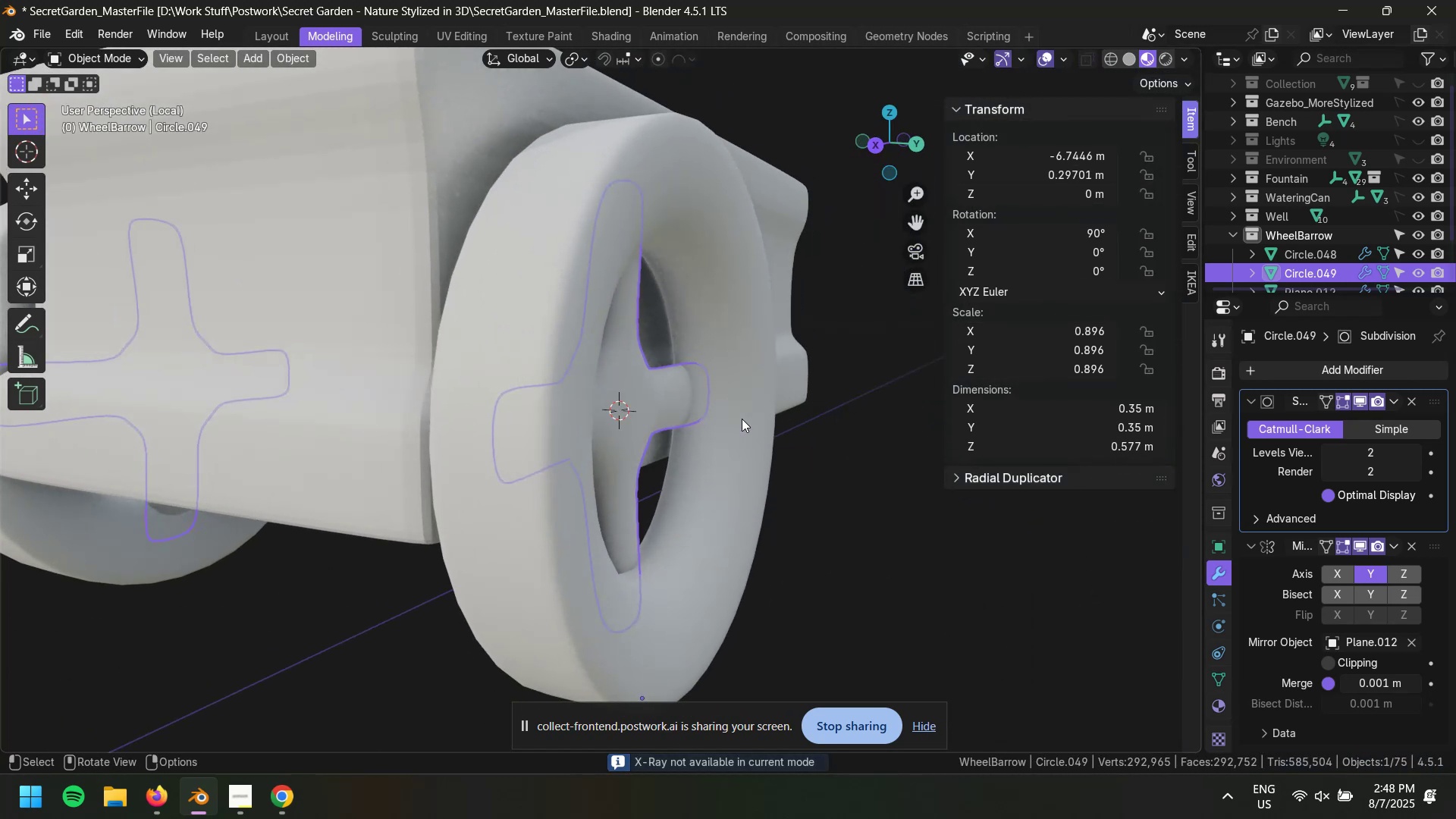 
key(Tab)
 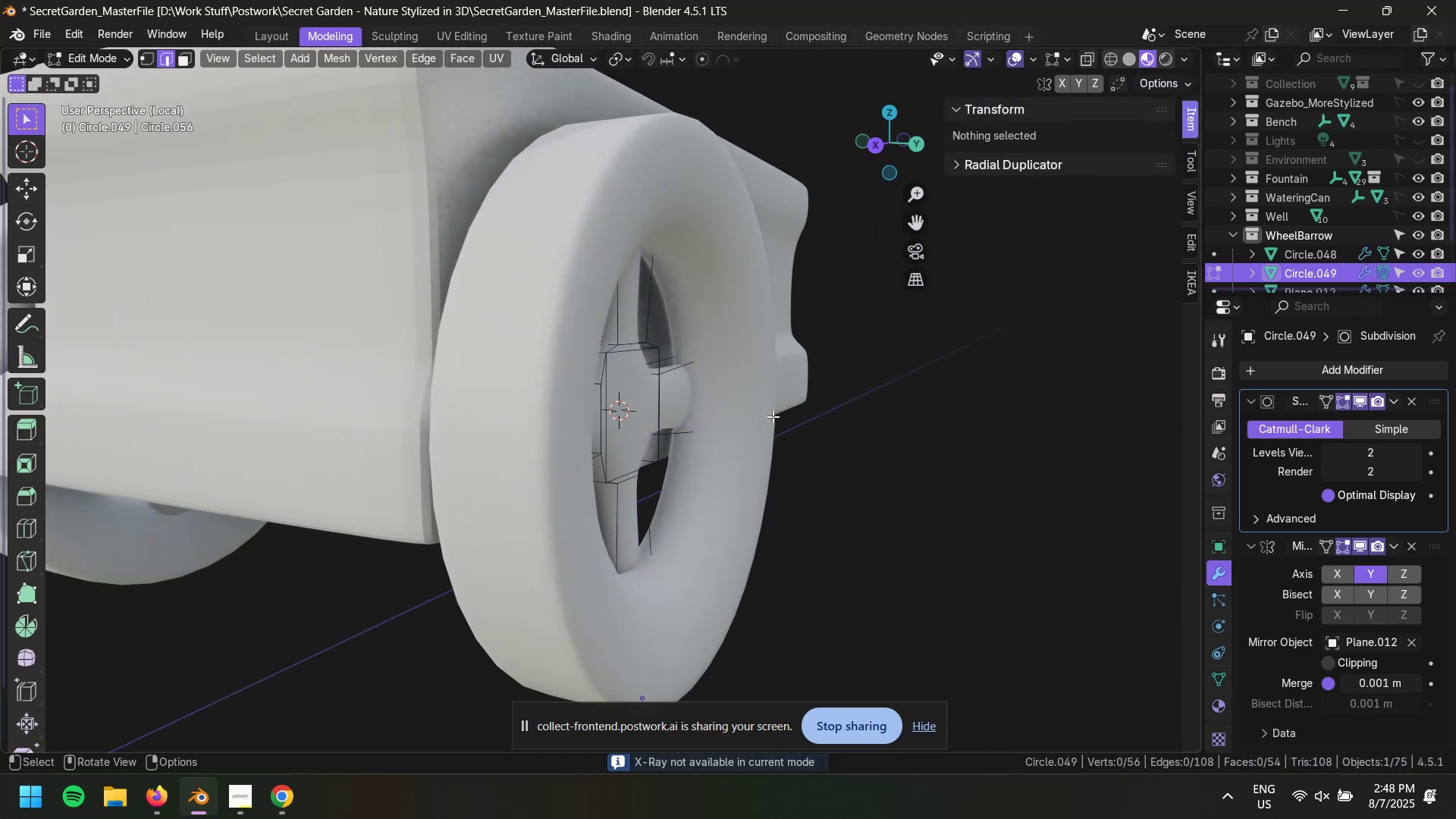 
scroll: coordinate [677, 422], scroll_direction: up, amount: 3.0
 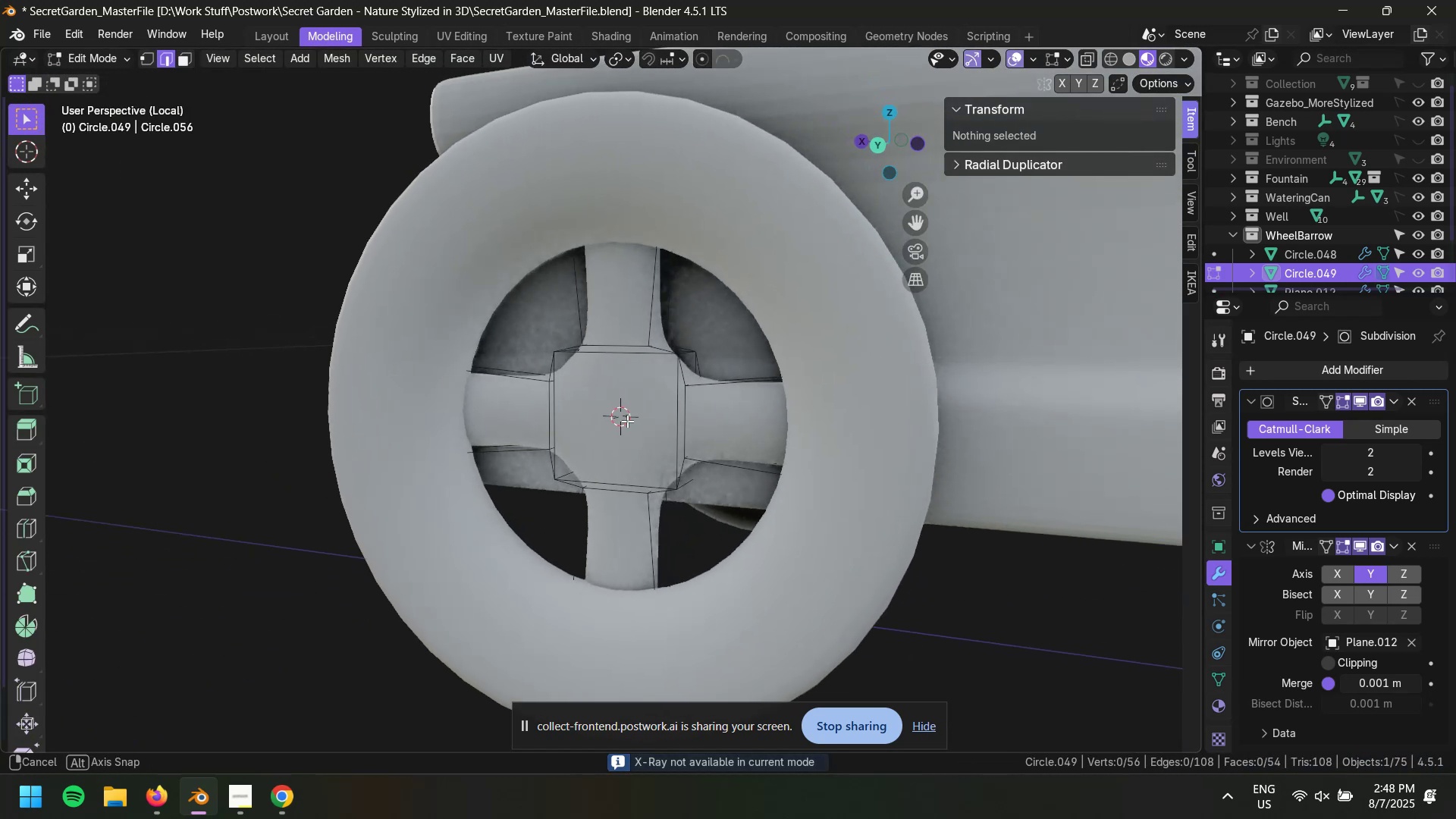 
key(Alt+AltLeft)
 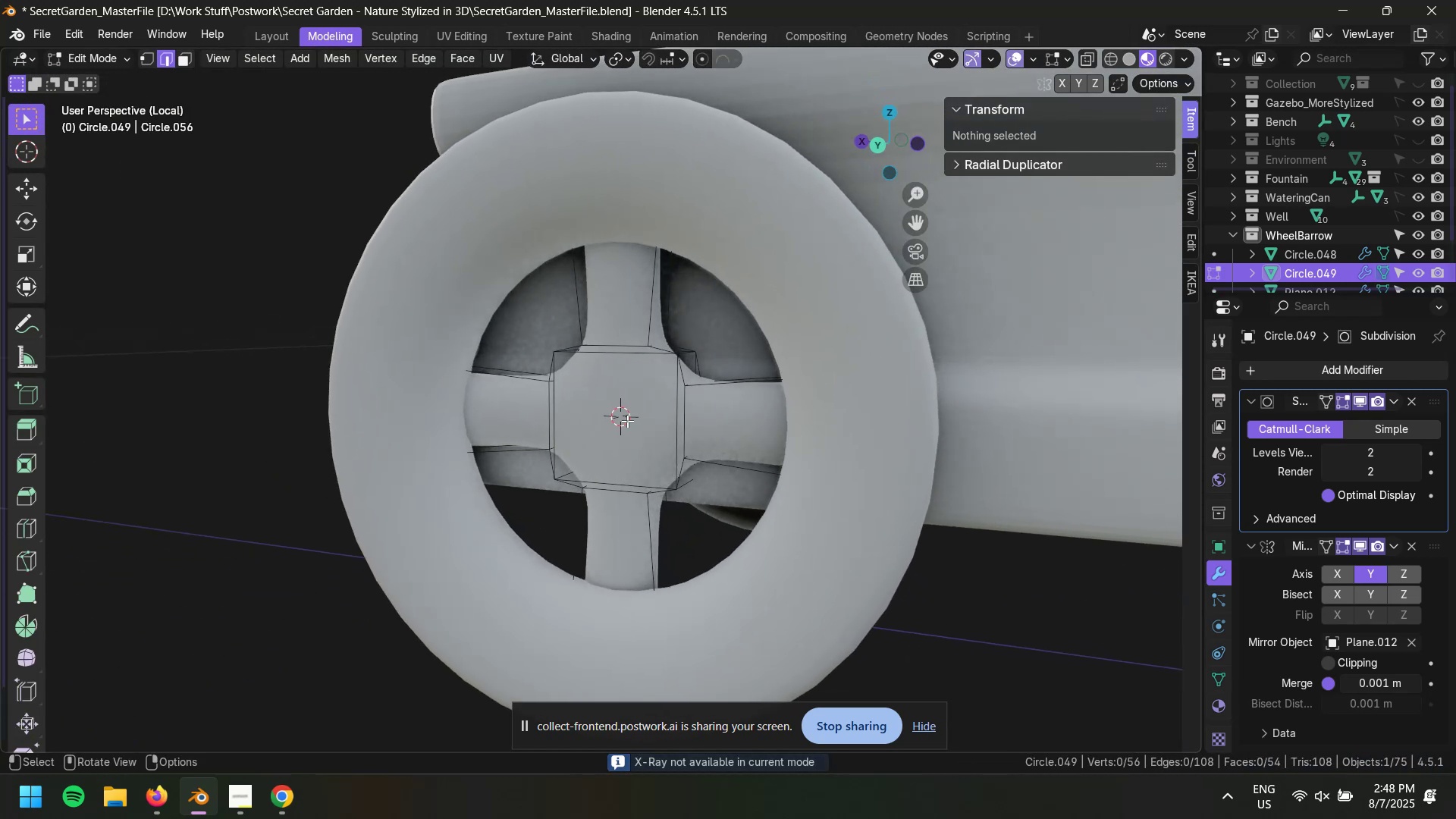 
type(zgagy)
 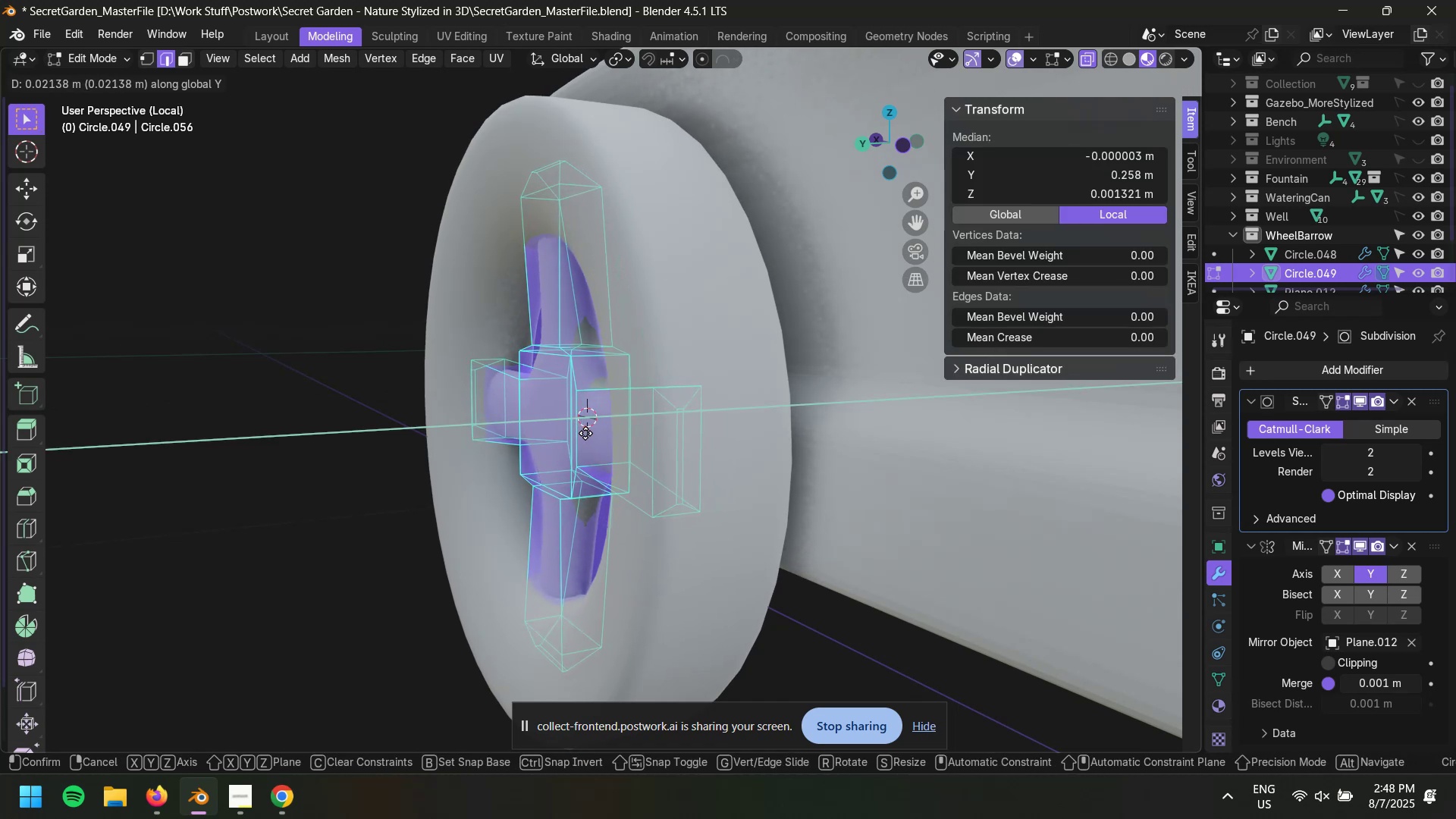 
double_click([373, 475])
 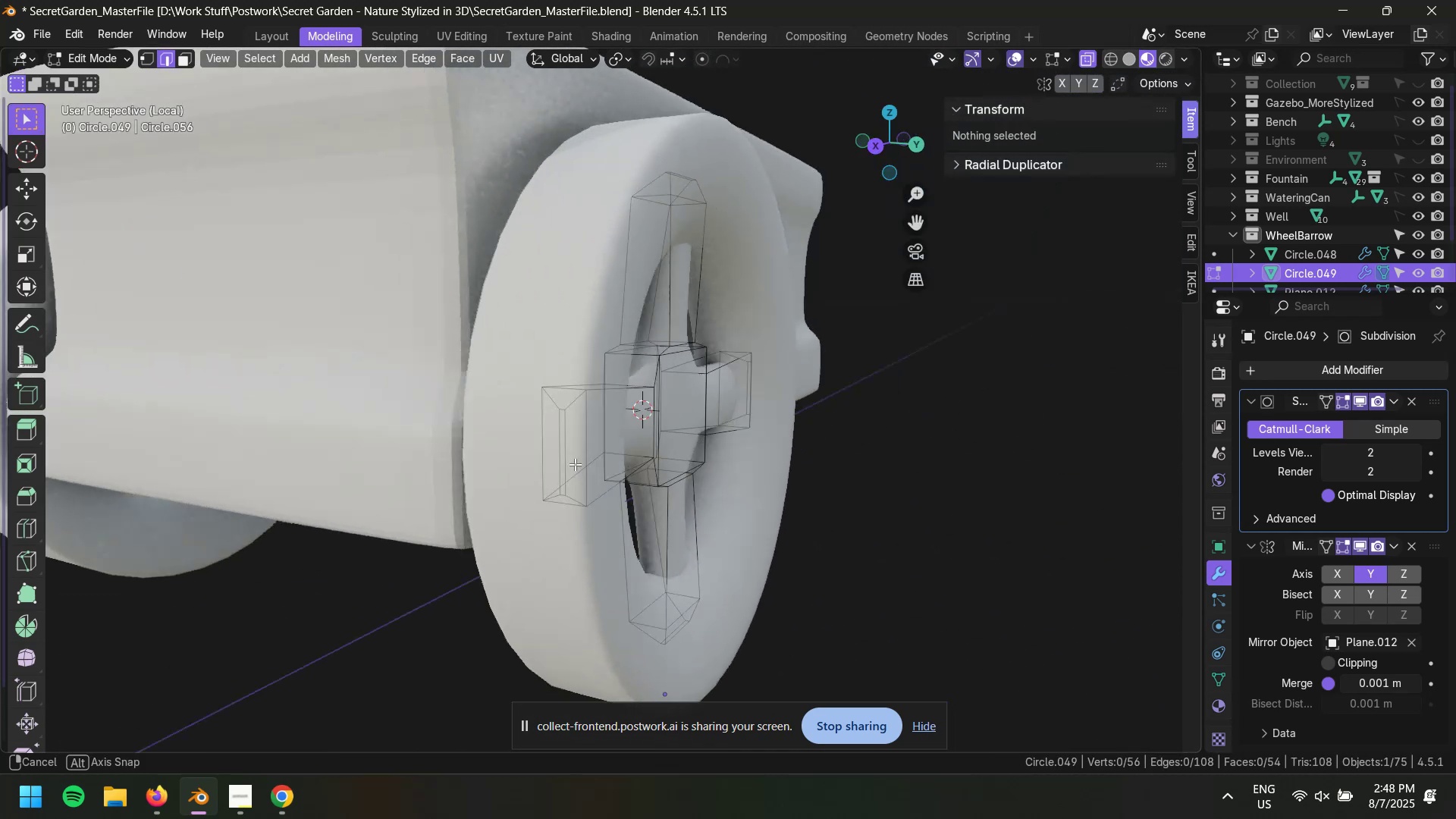 
scroll: coordinate [660, 463], scroll_direction: down, amount: 4.0
 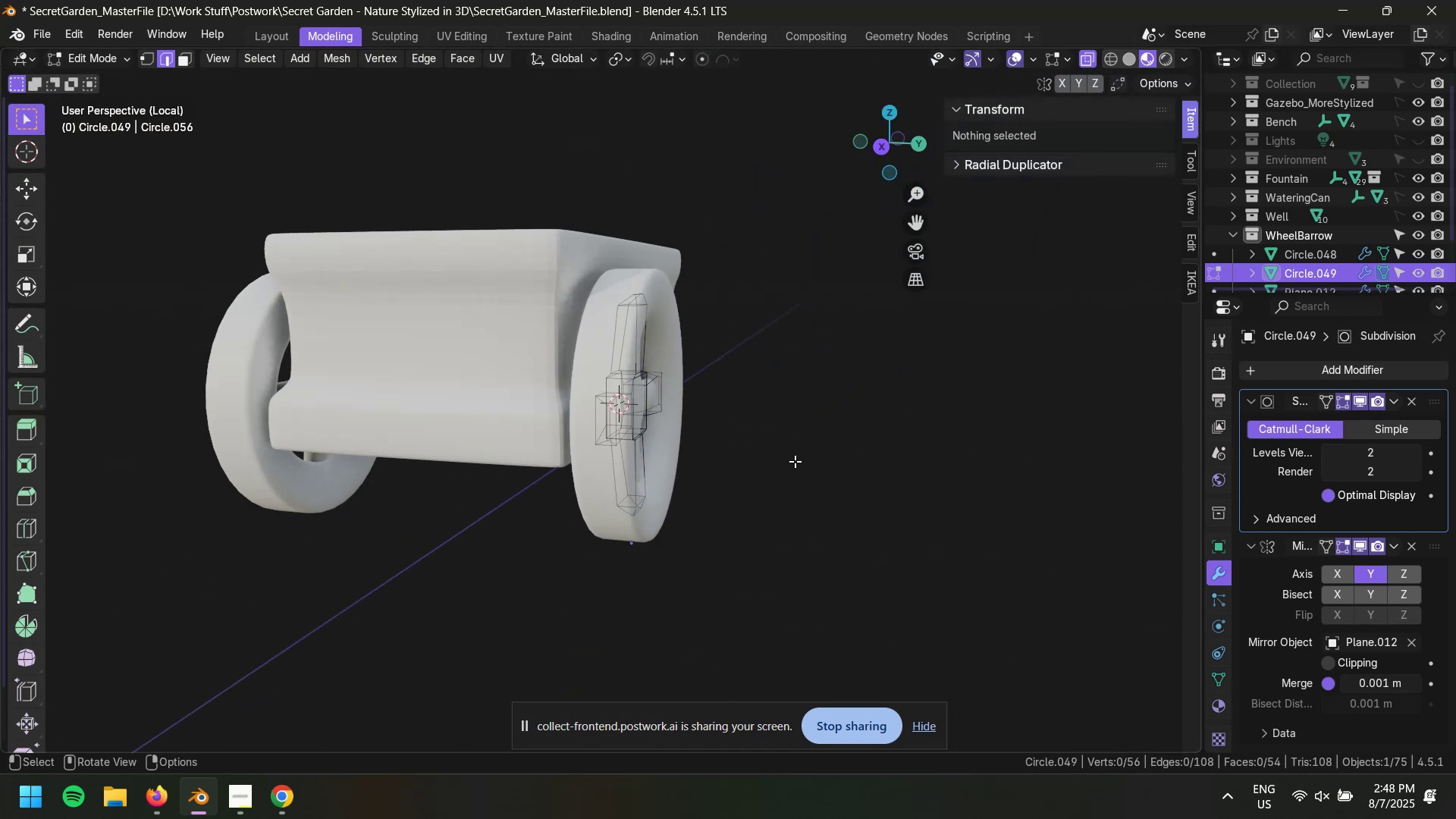 
left_click([810, 464])
 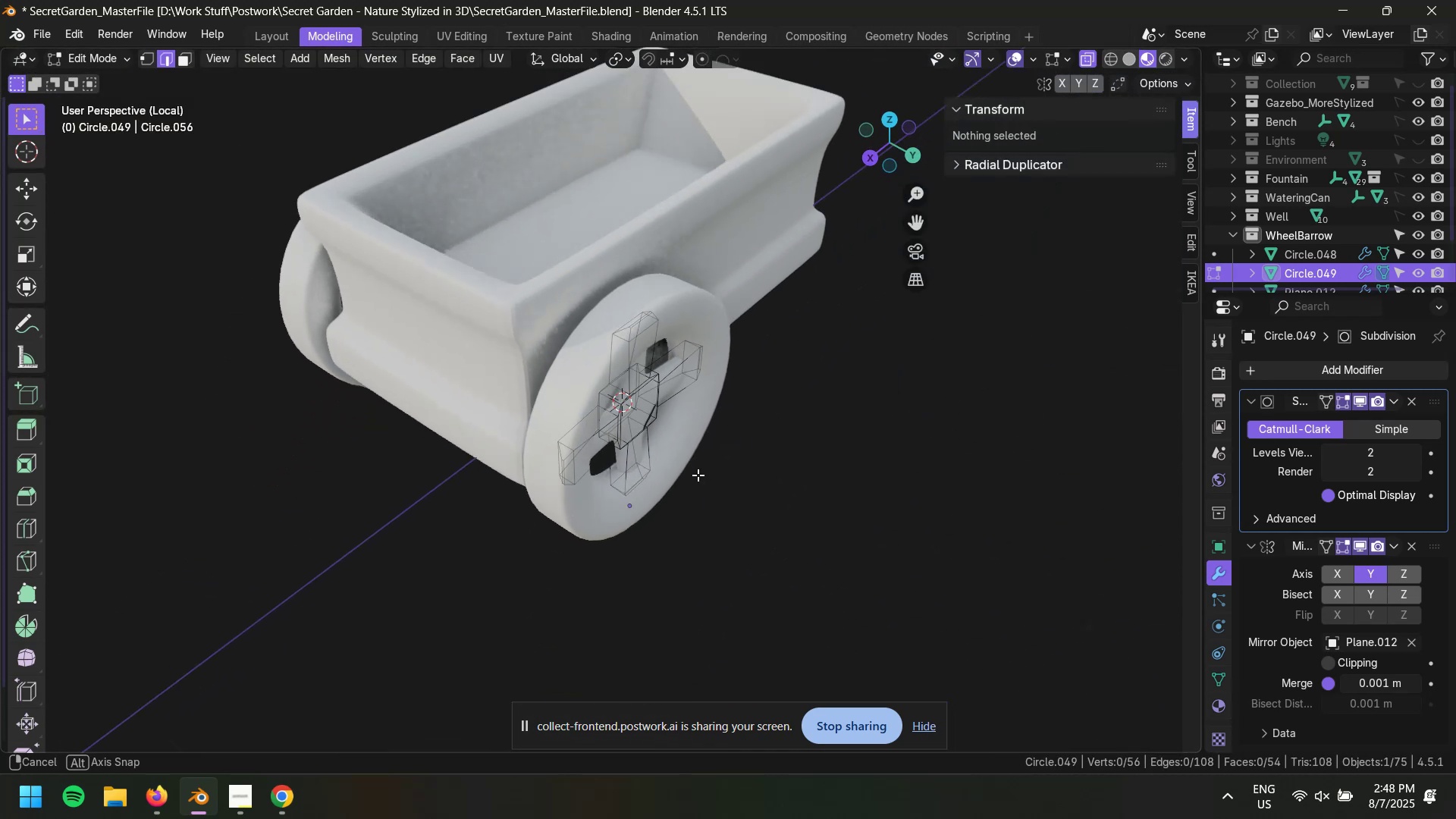 
scroll: coordinate [699, 537], scroll_direction: down, amount: 3.0
 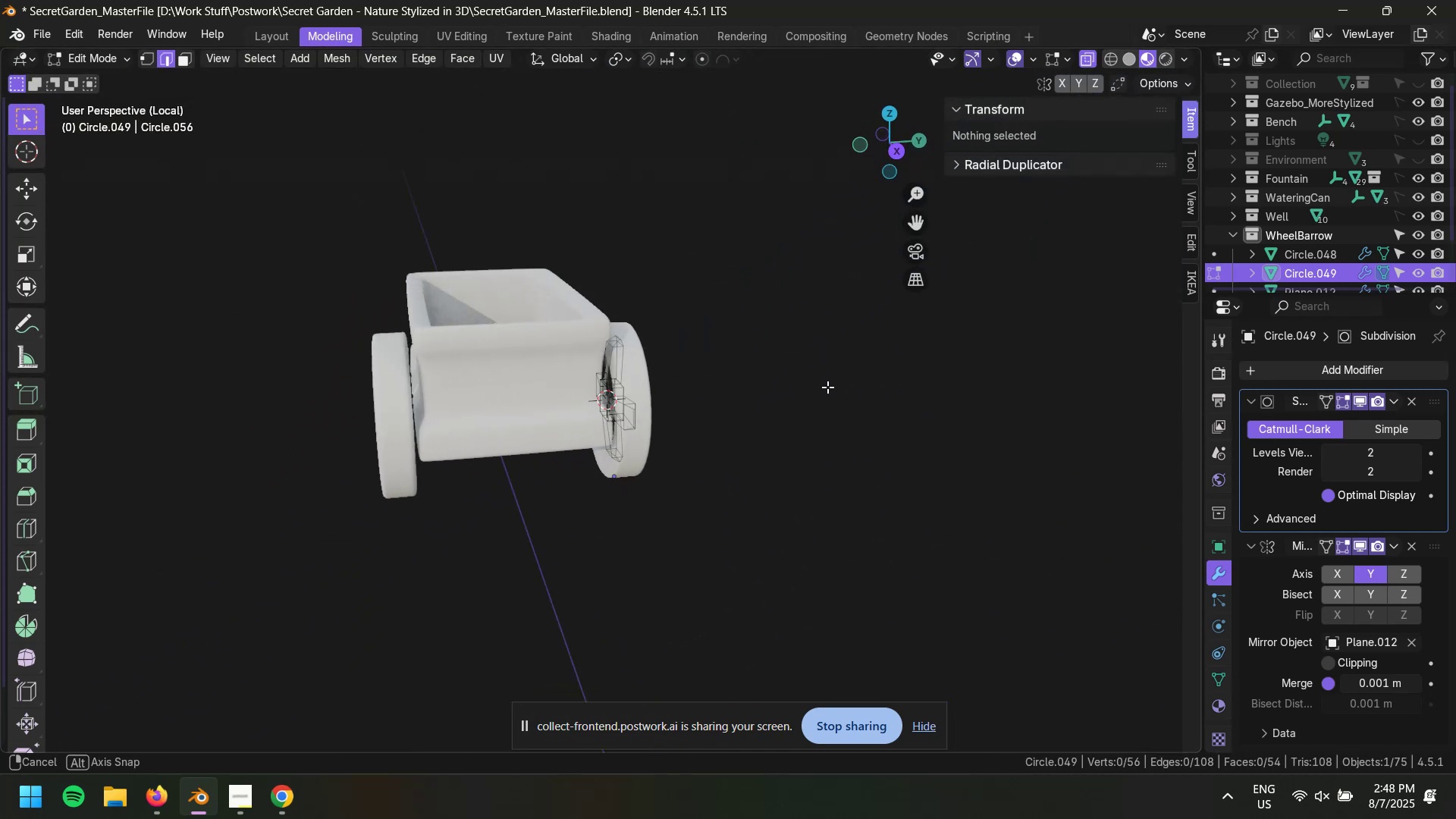 
scroll: coordinate [706, 366], scroll_direction: up, amount: 9.0
 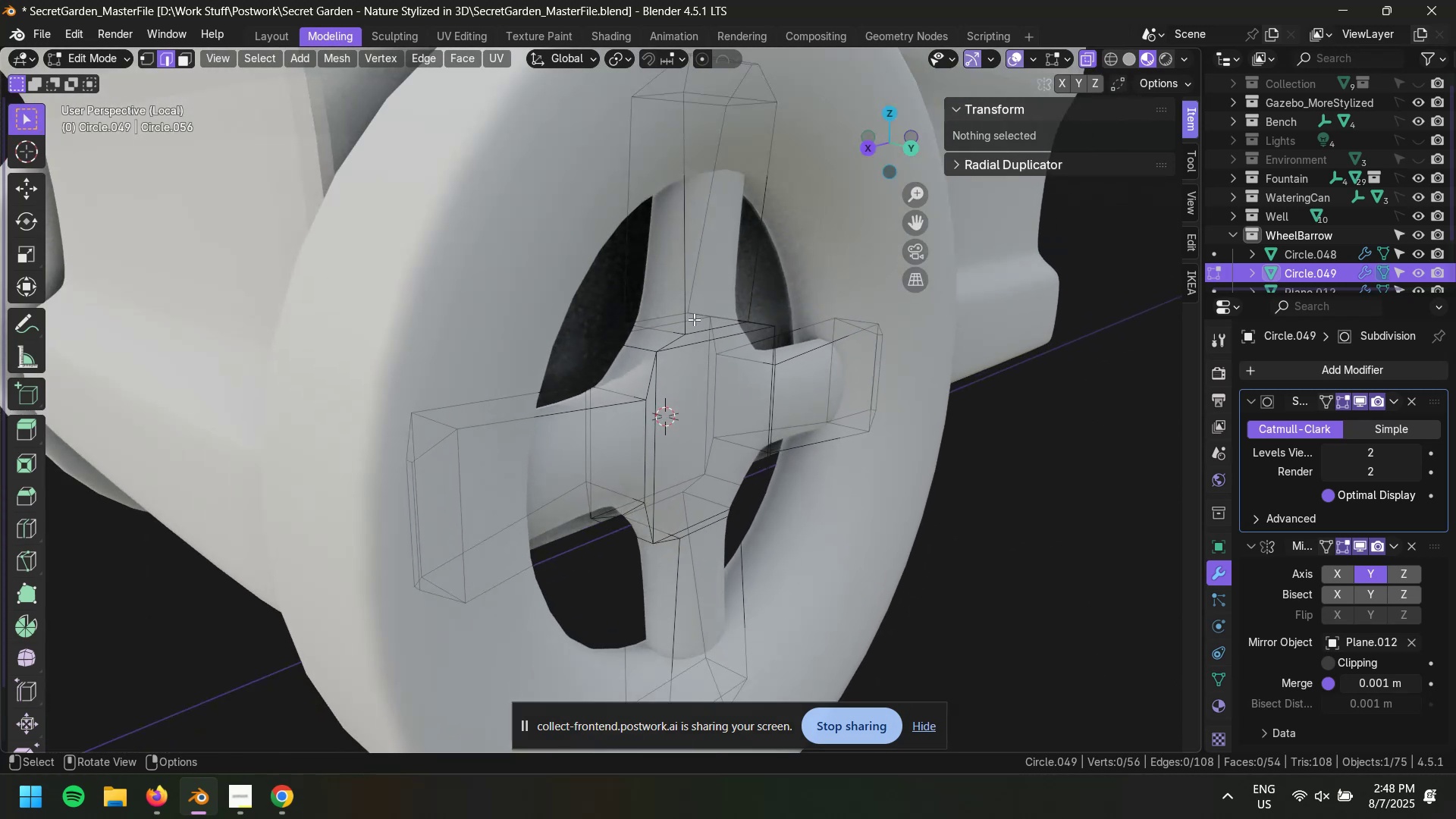 
key(Slash)
 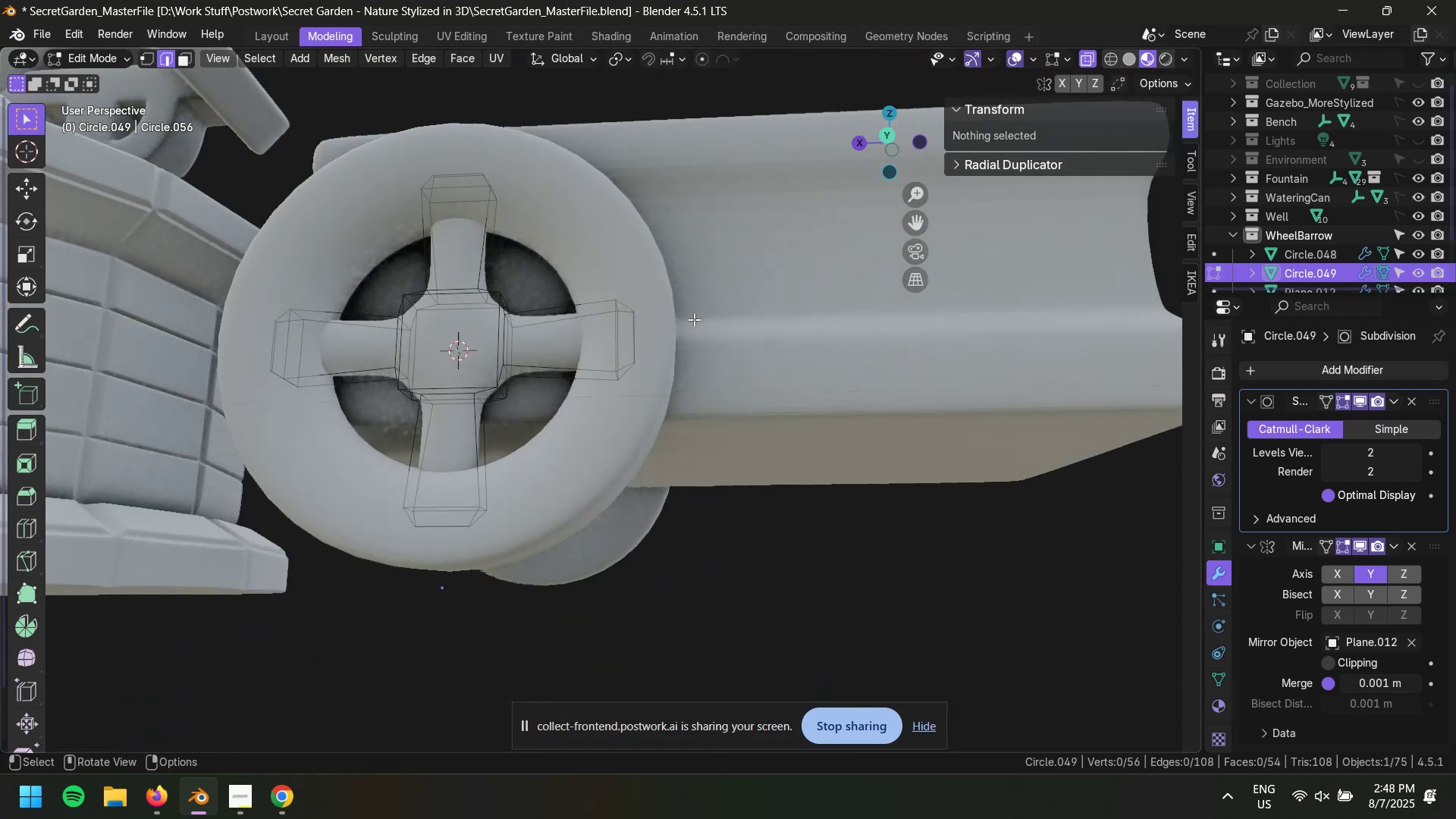 
key(Slash)
 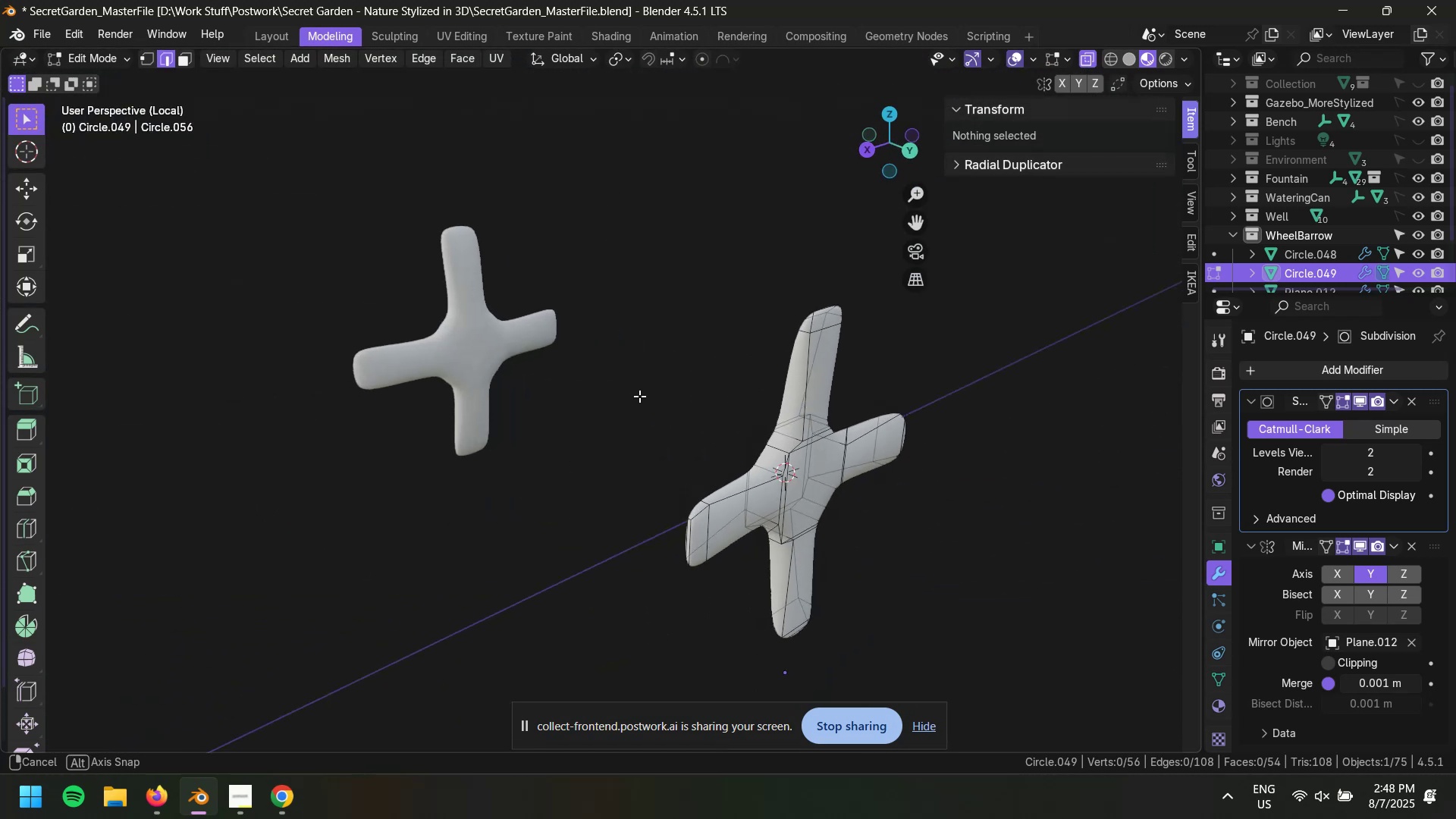 
scroll: coordinate [749, 385], scroll_direction: up, amount: 3.0
 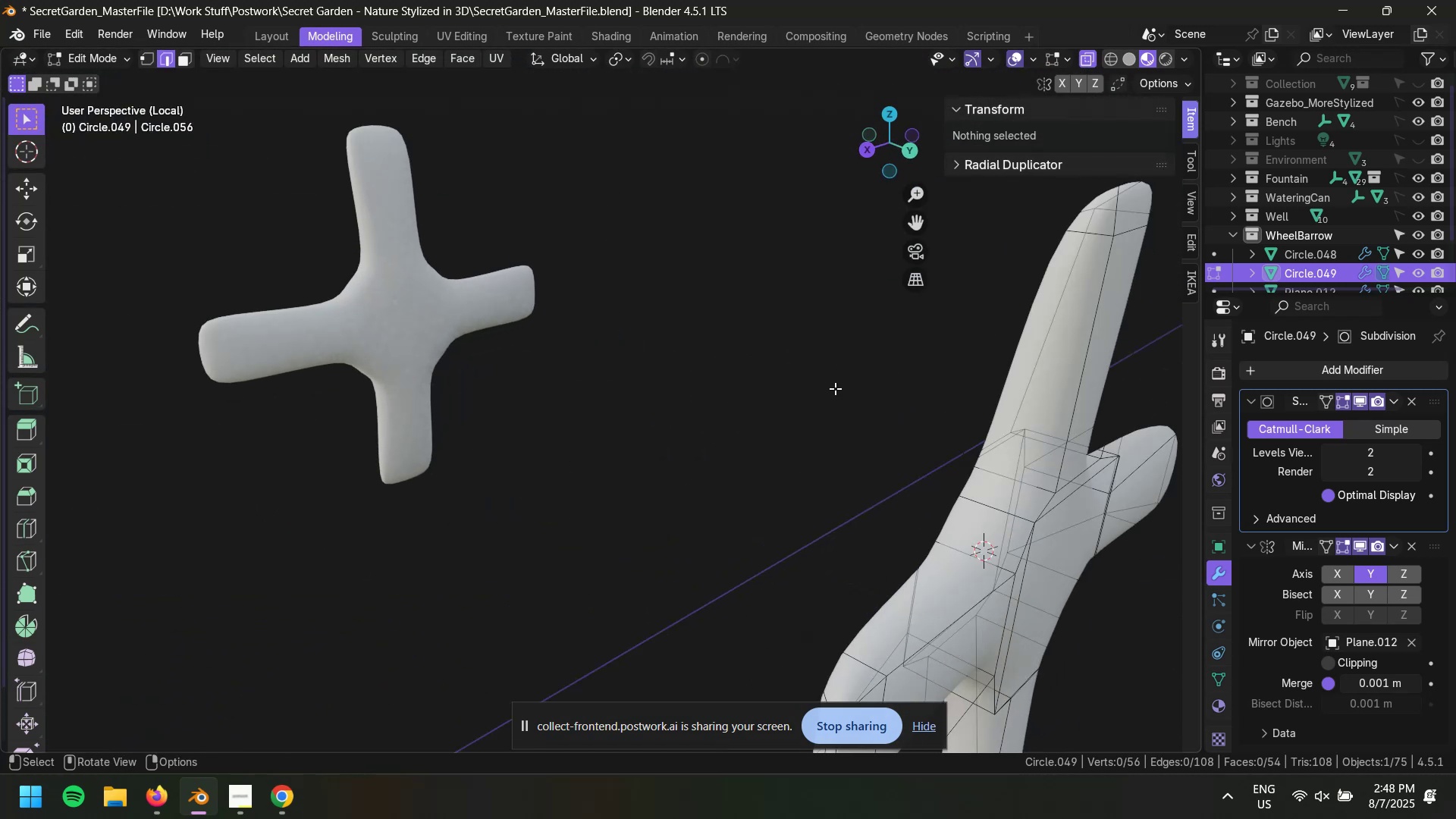 
hold_key(key=ShiftLeft, duration=0.67)
 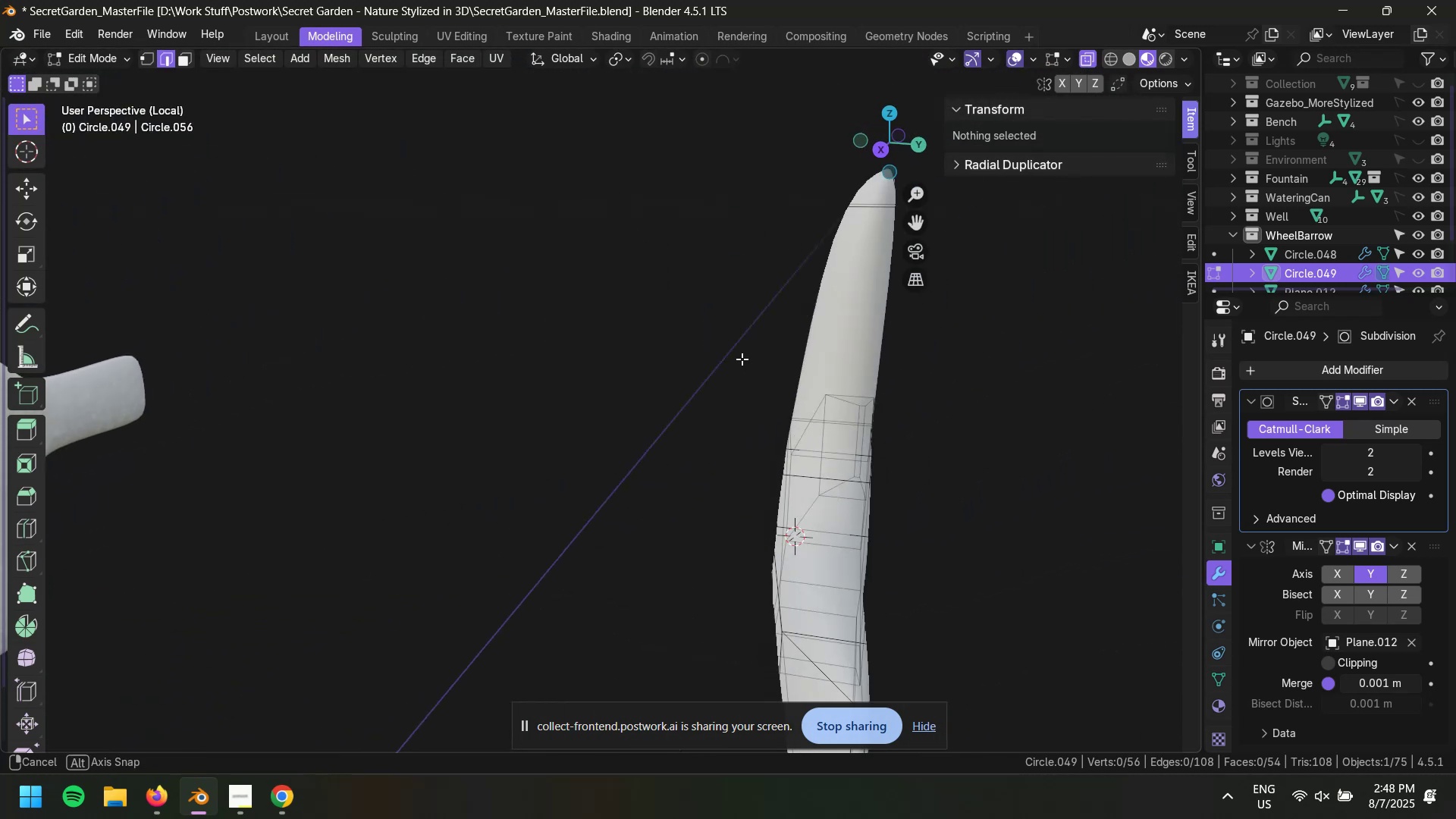 
hold_key(key=ShiftLeft, duration=0.8)
 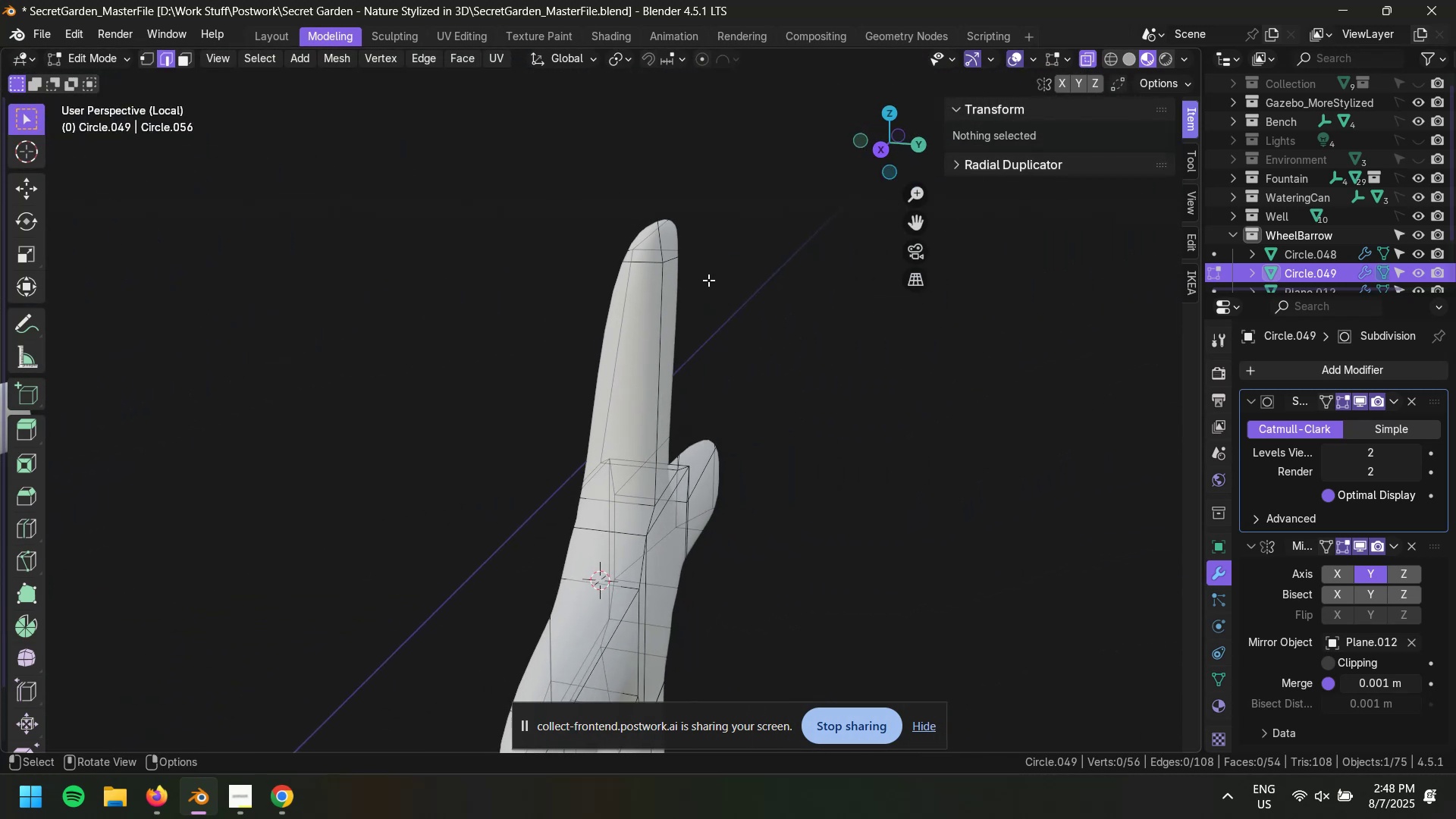 
key(Alt+Z)
 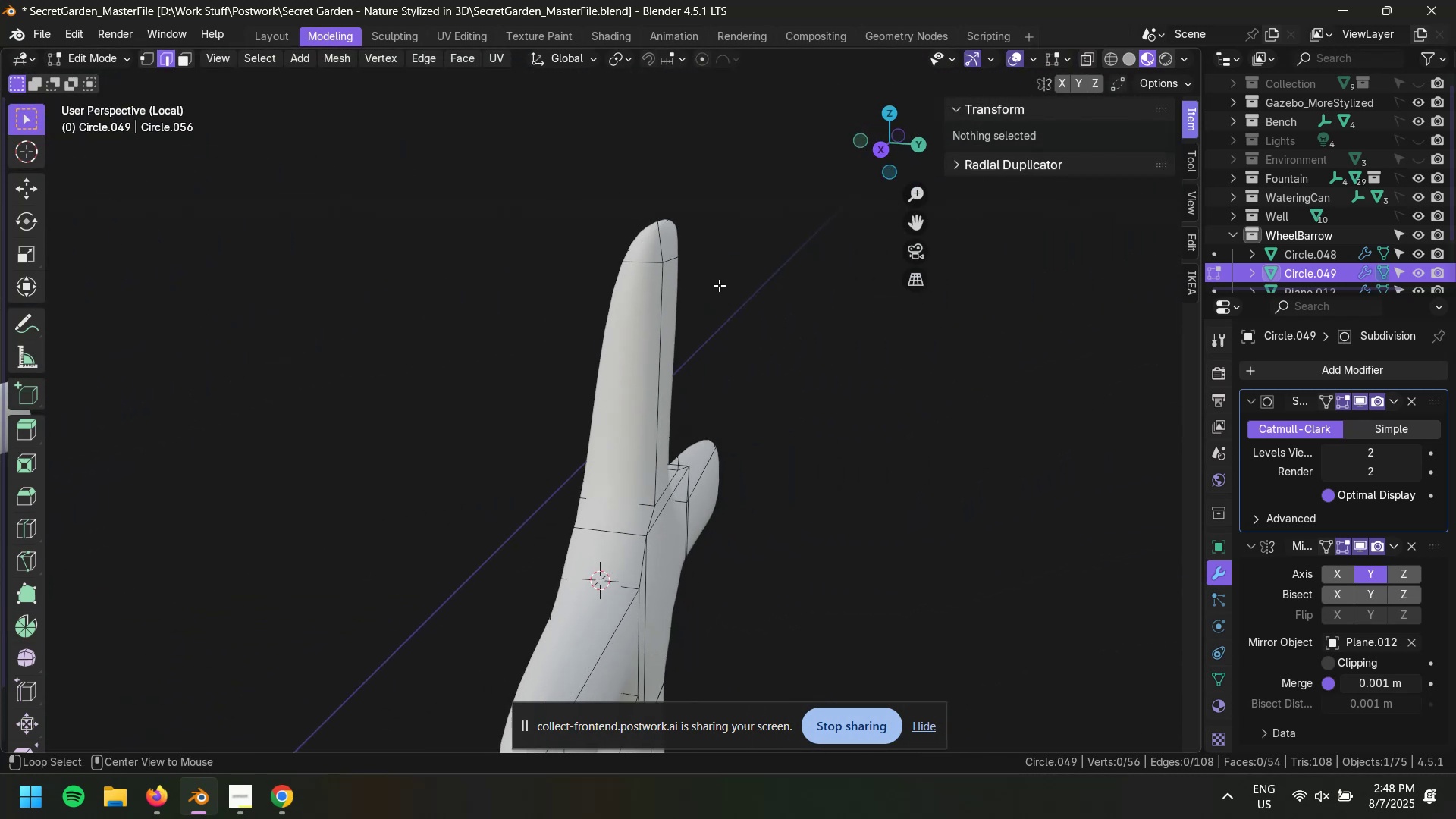 
key(Alt+Z)
 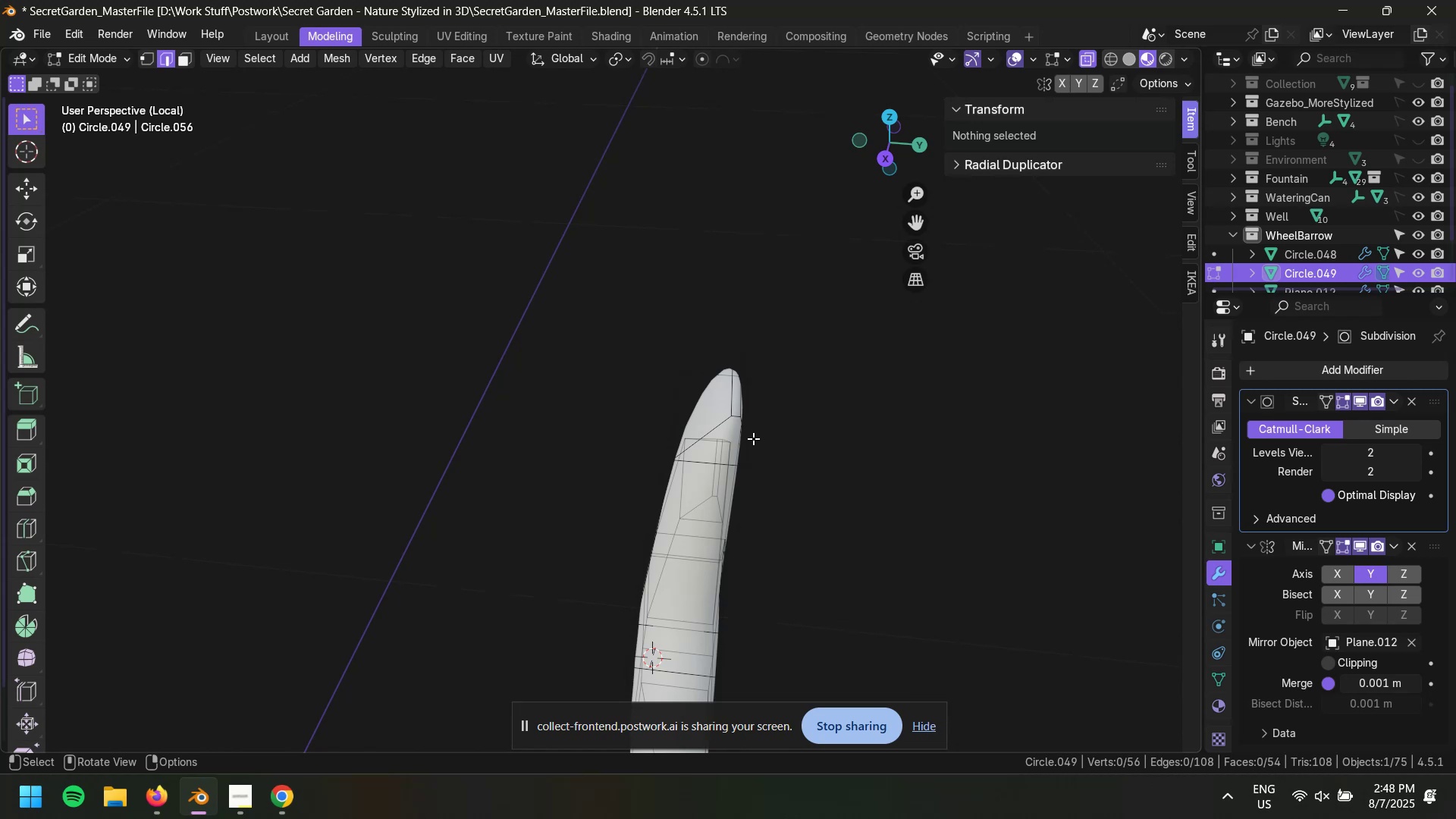 
key(2)
 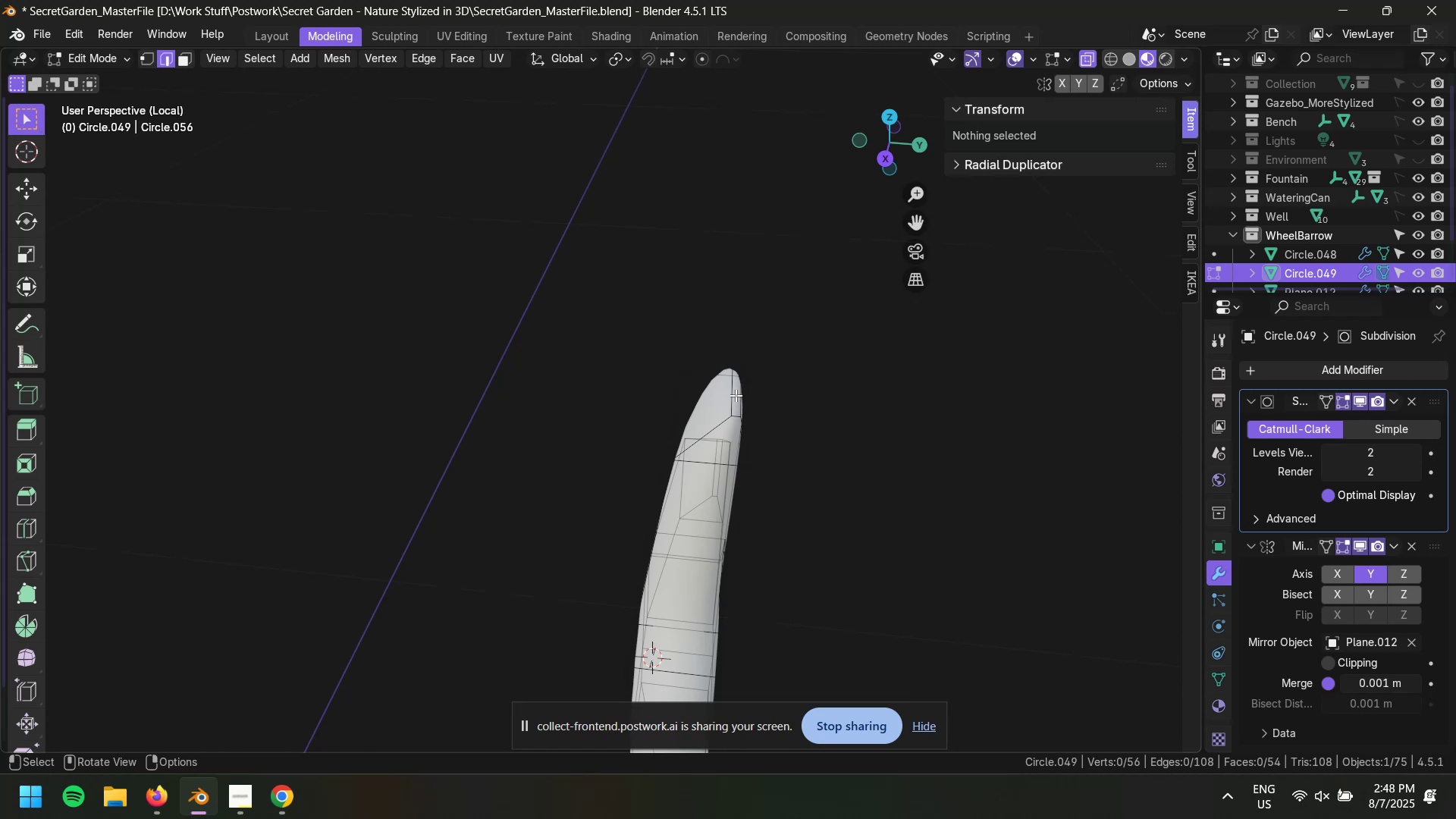 
left_click([736, 395])
 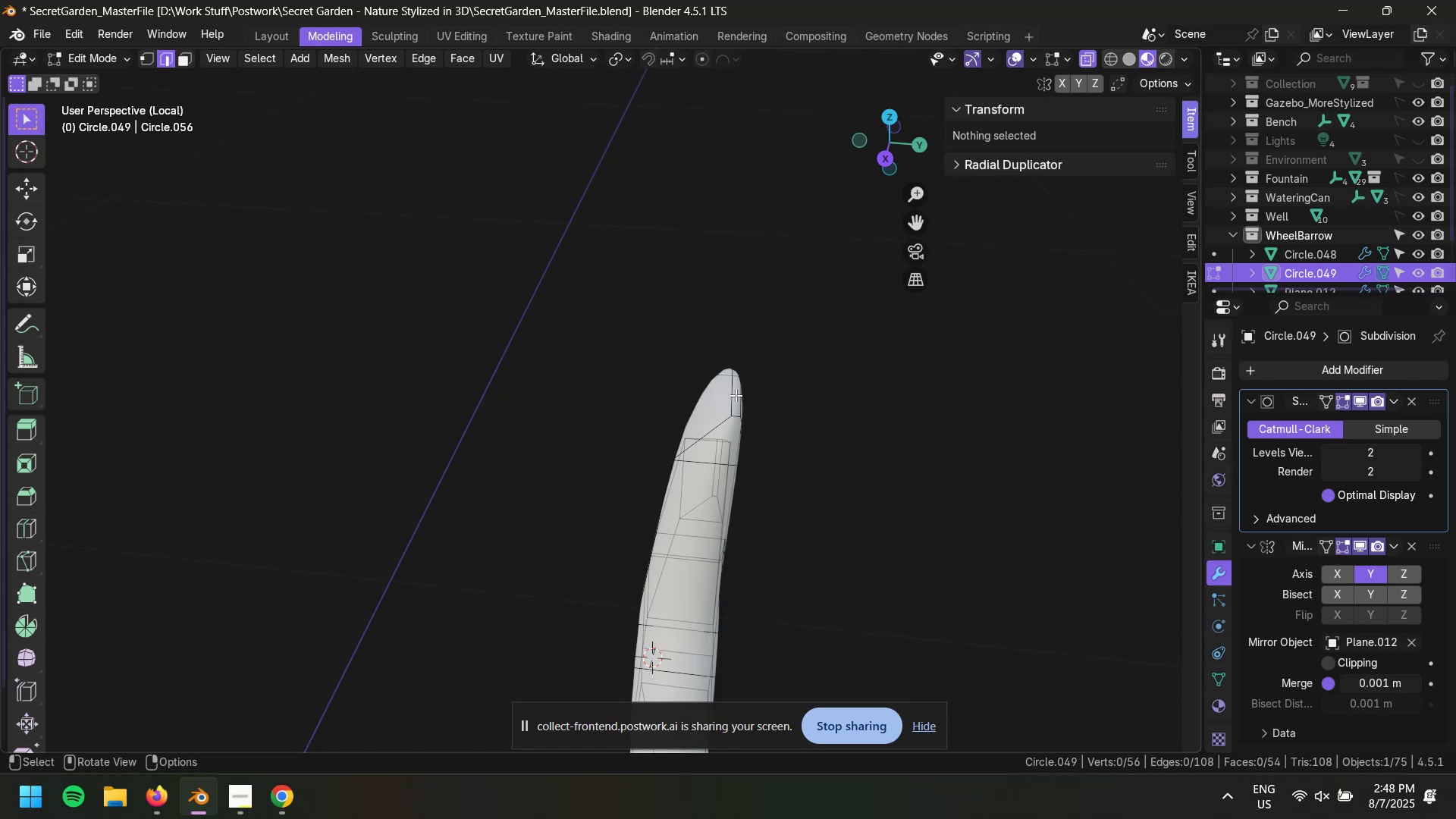 
key(3)
 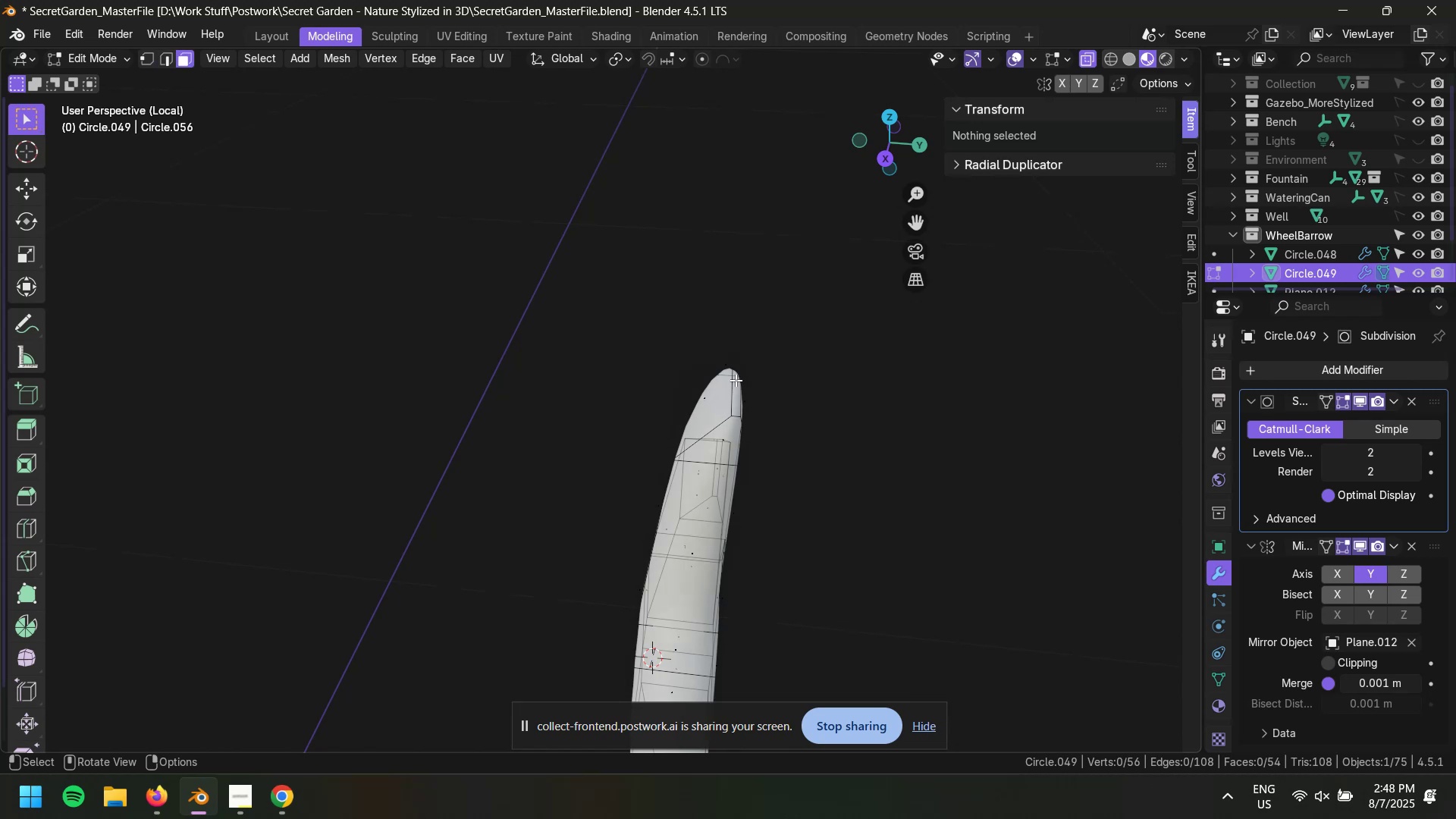 
left_click([736, 380])
 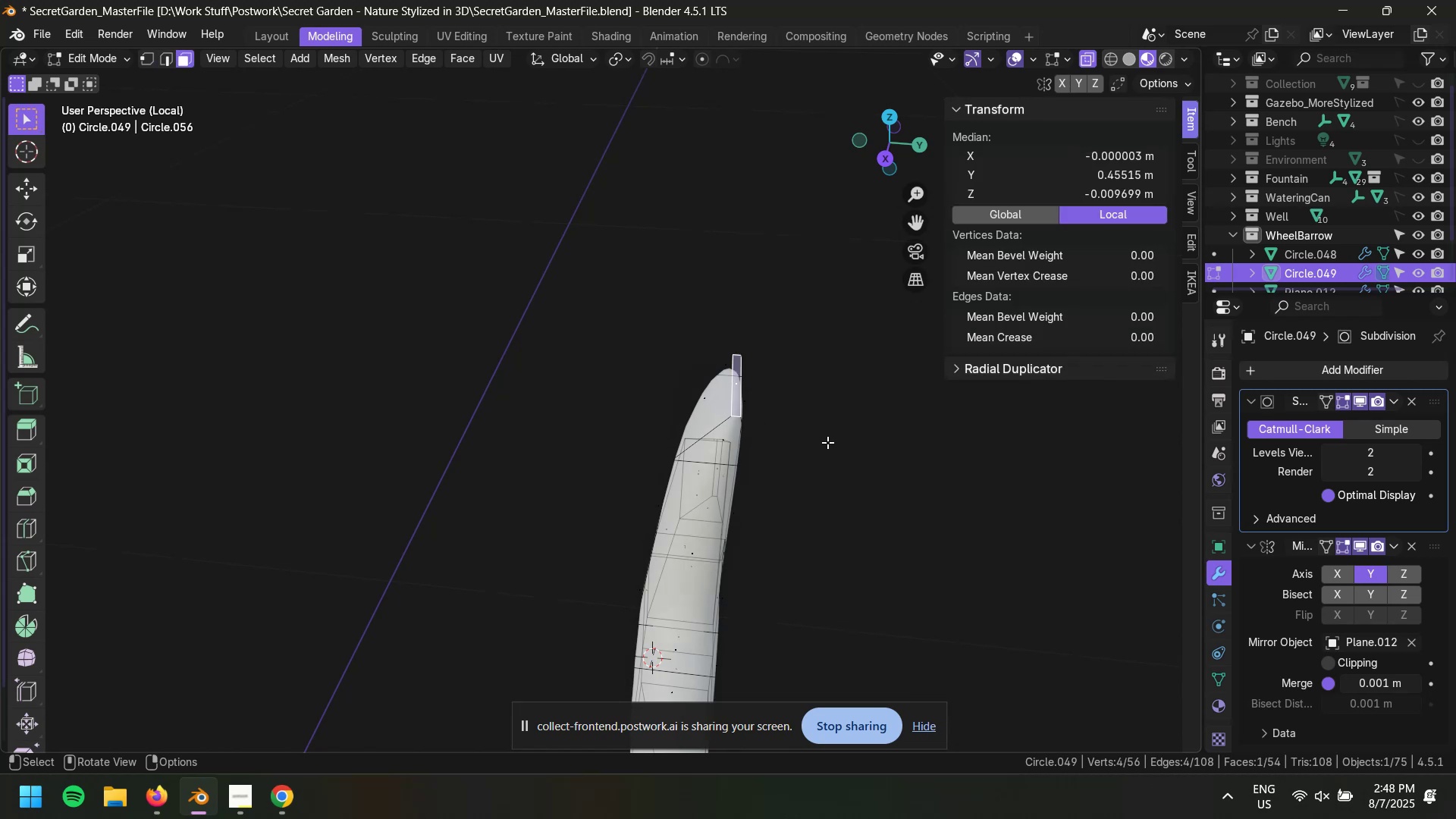 
scroll: coordinate [814, 433], scroll_direction: down, amount: 1.0
 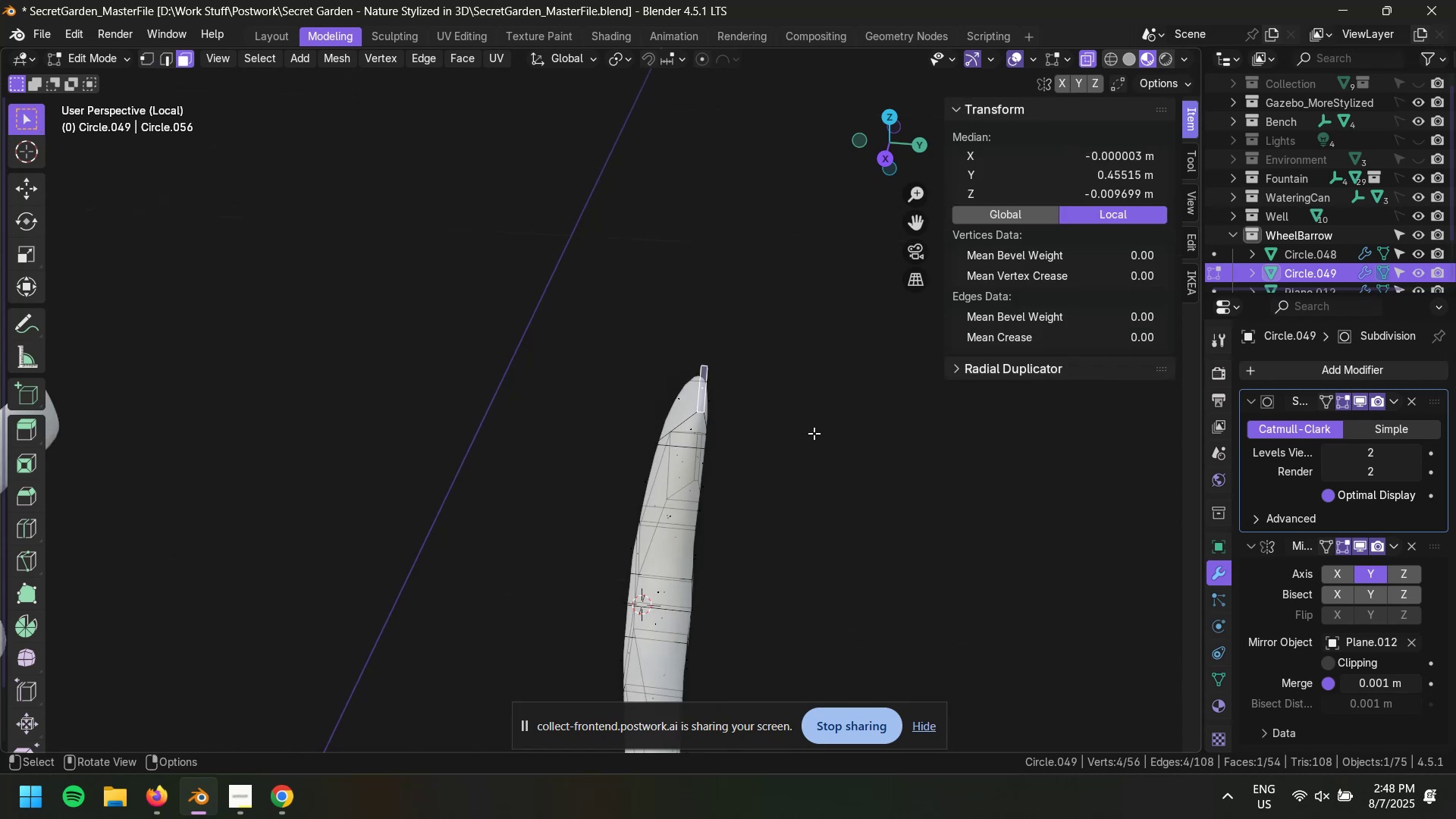 
key(Shift+G)
 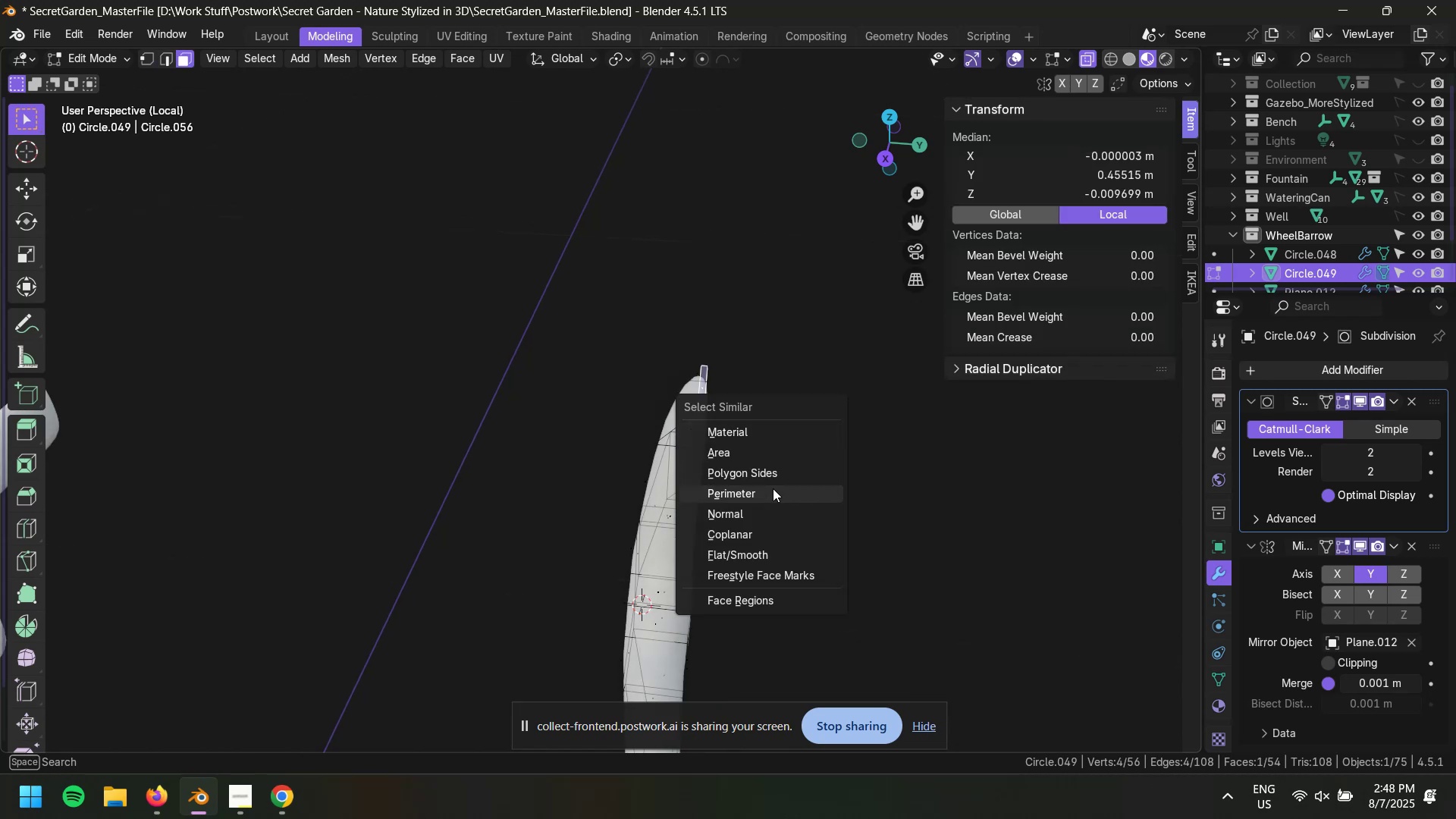 
left_click([771, 495])
 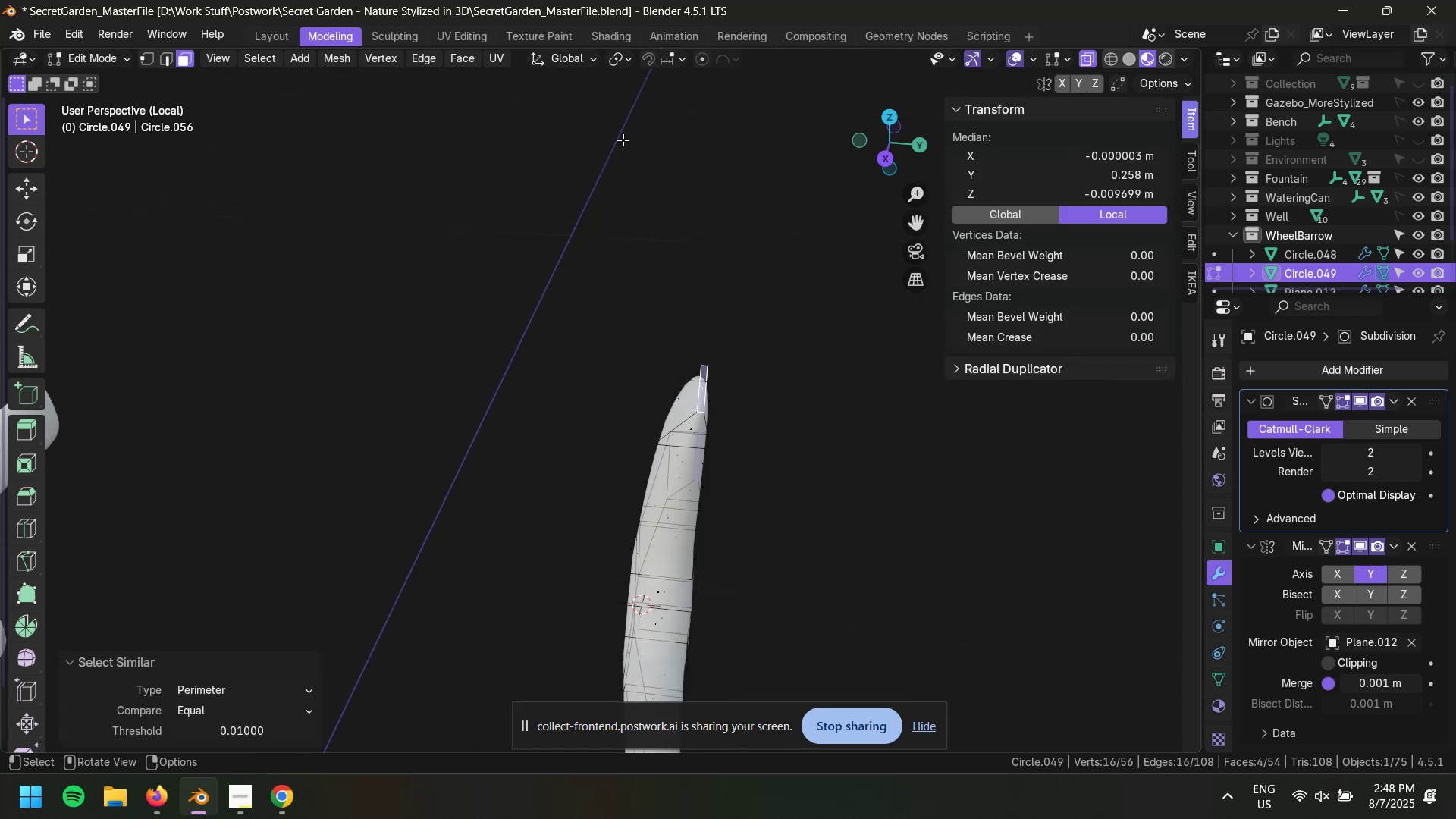 
left_click([616, 61])
 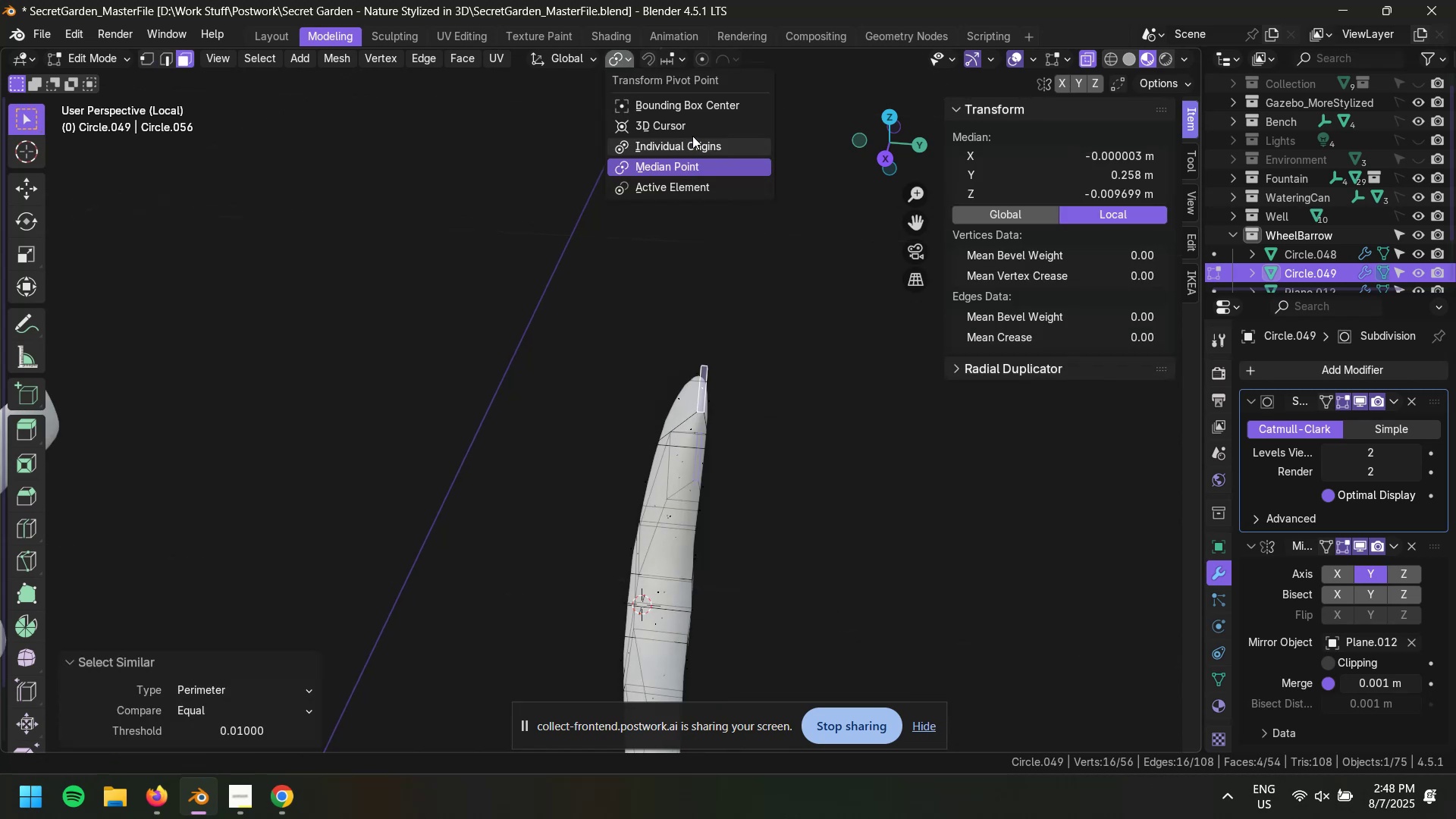 
left_click([692, 139])
 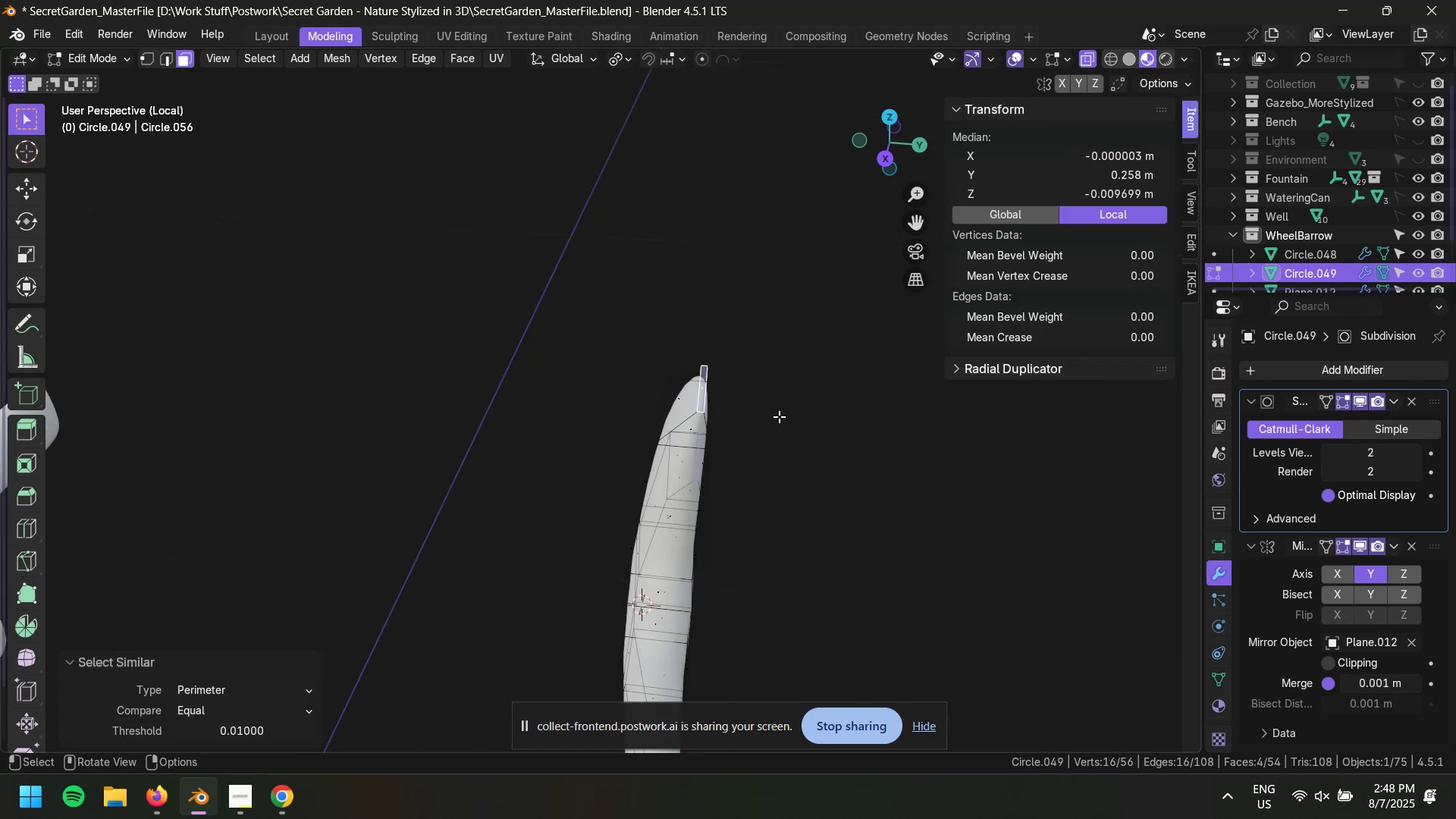 
type(sy)
 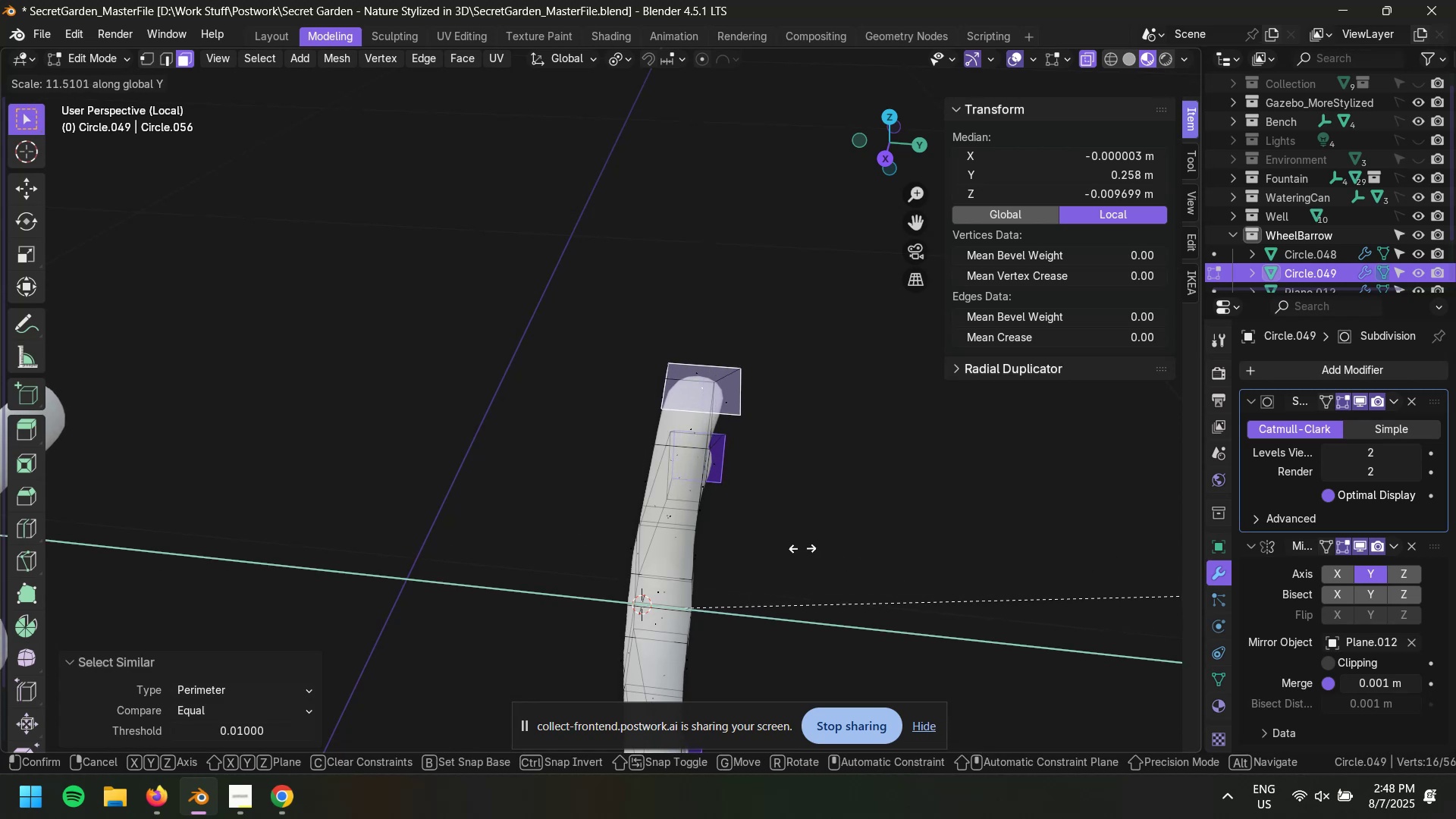 
wait(5.54)
 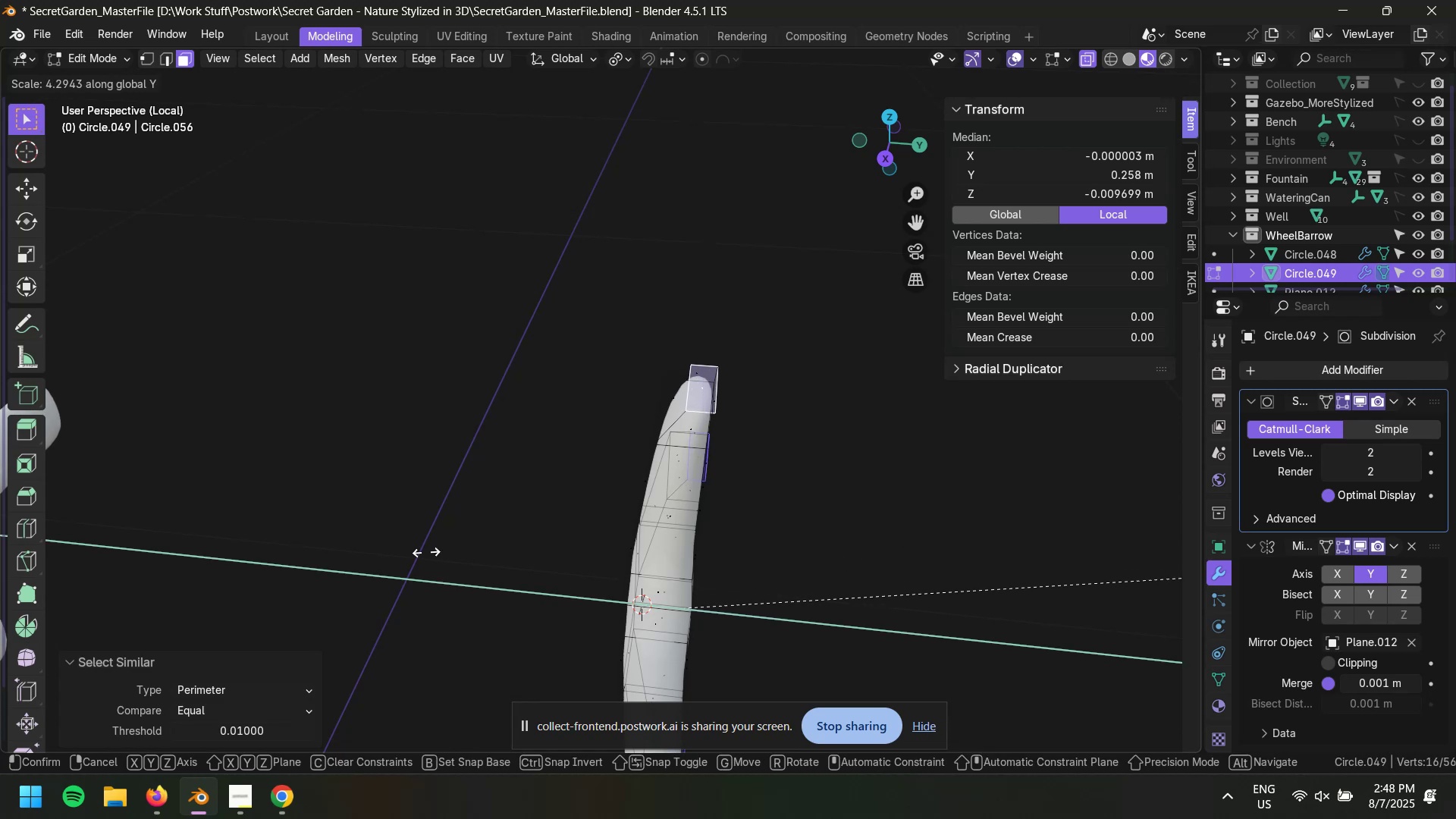 
left_click([376, 544])
 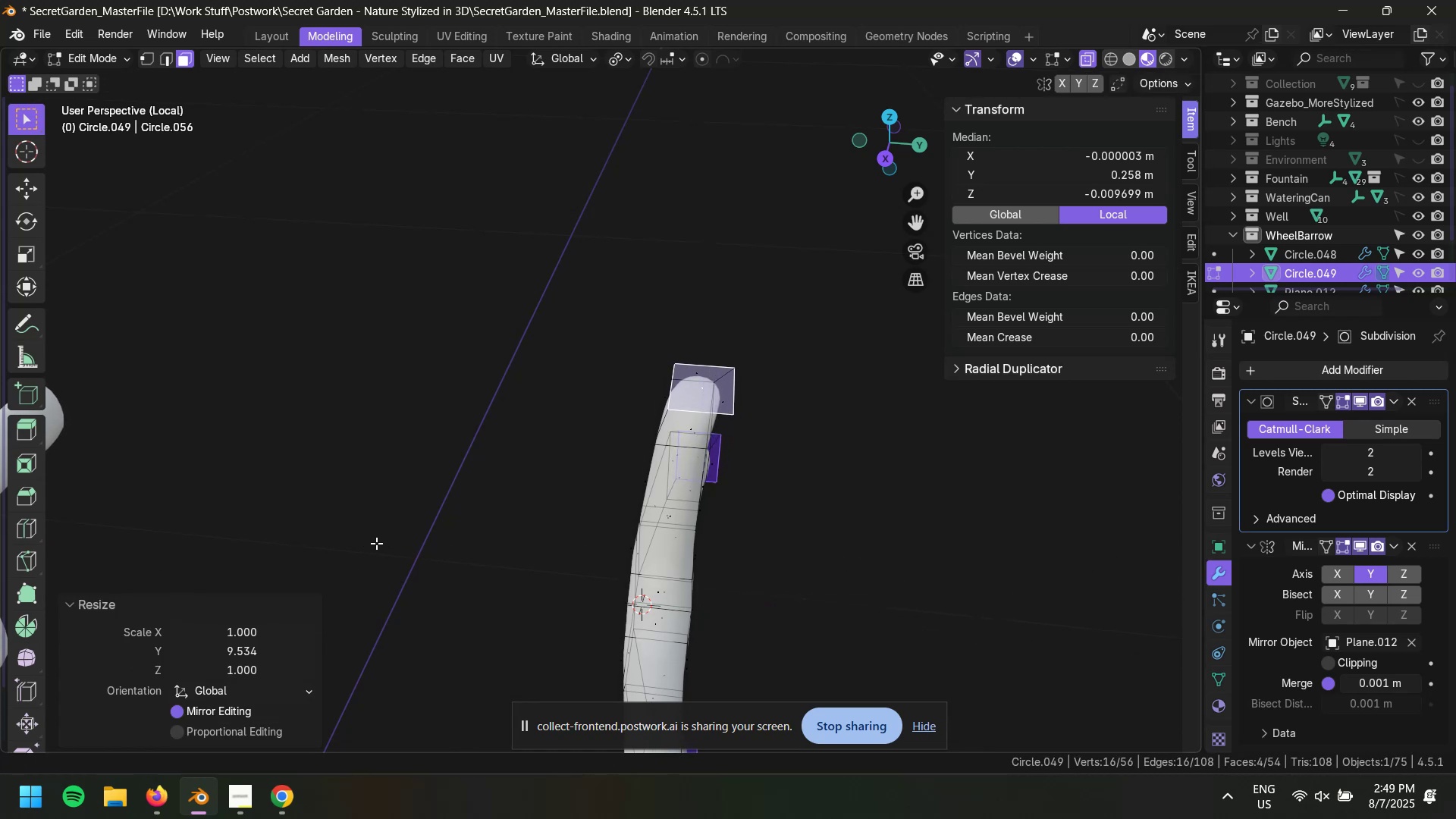 
type(gy)
 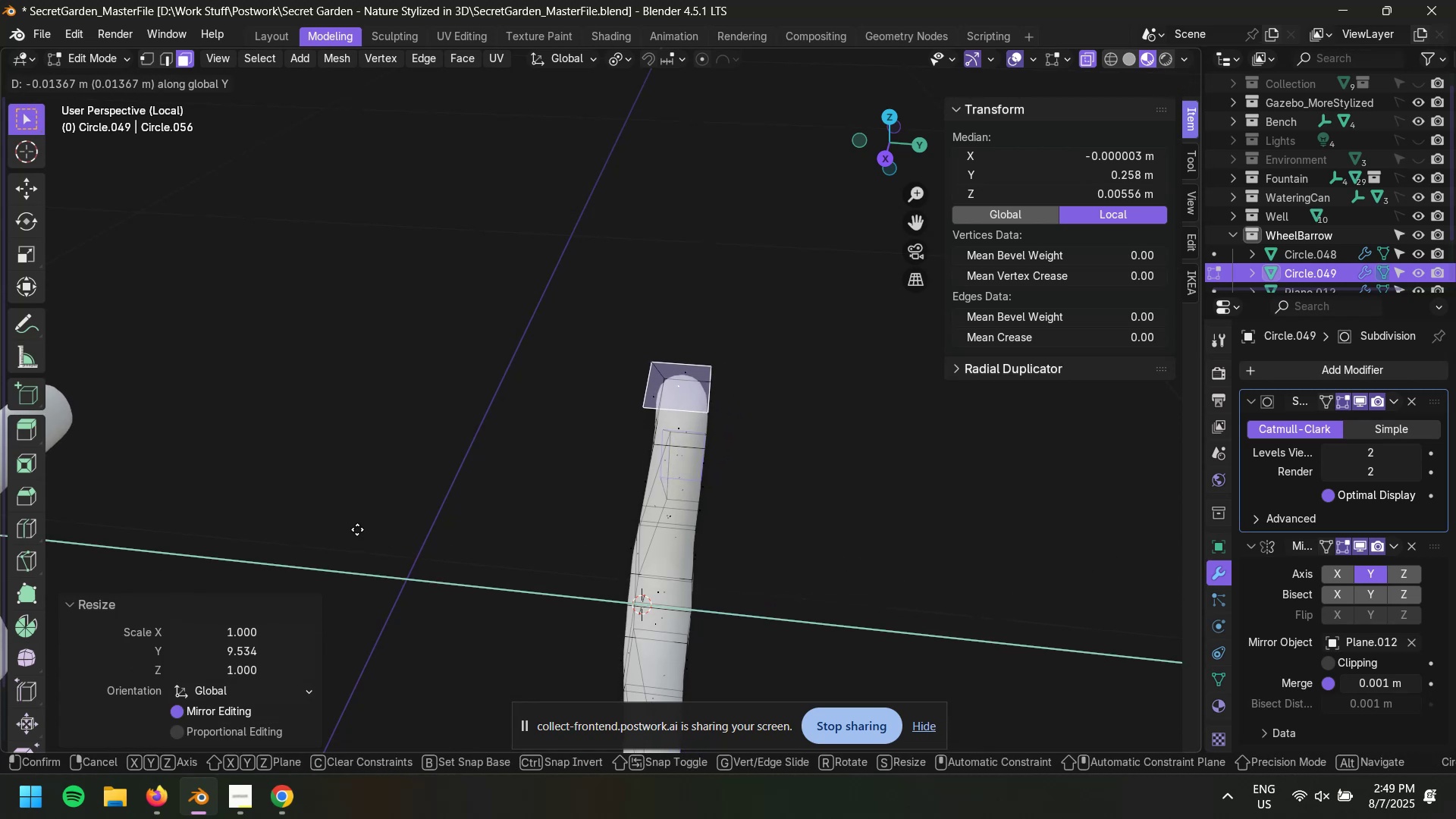 
left_click([359, 528])
 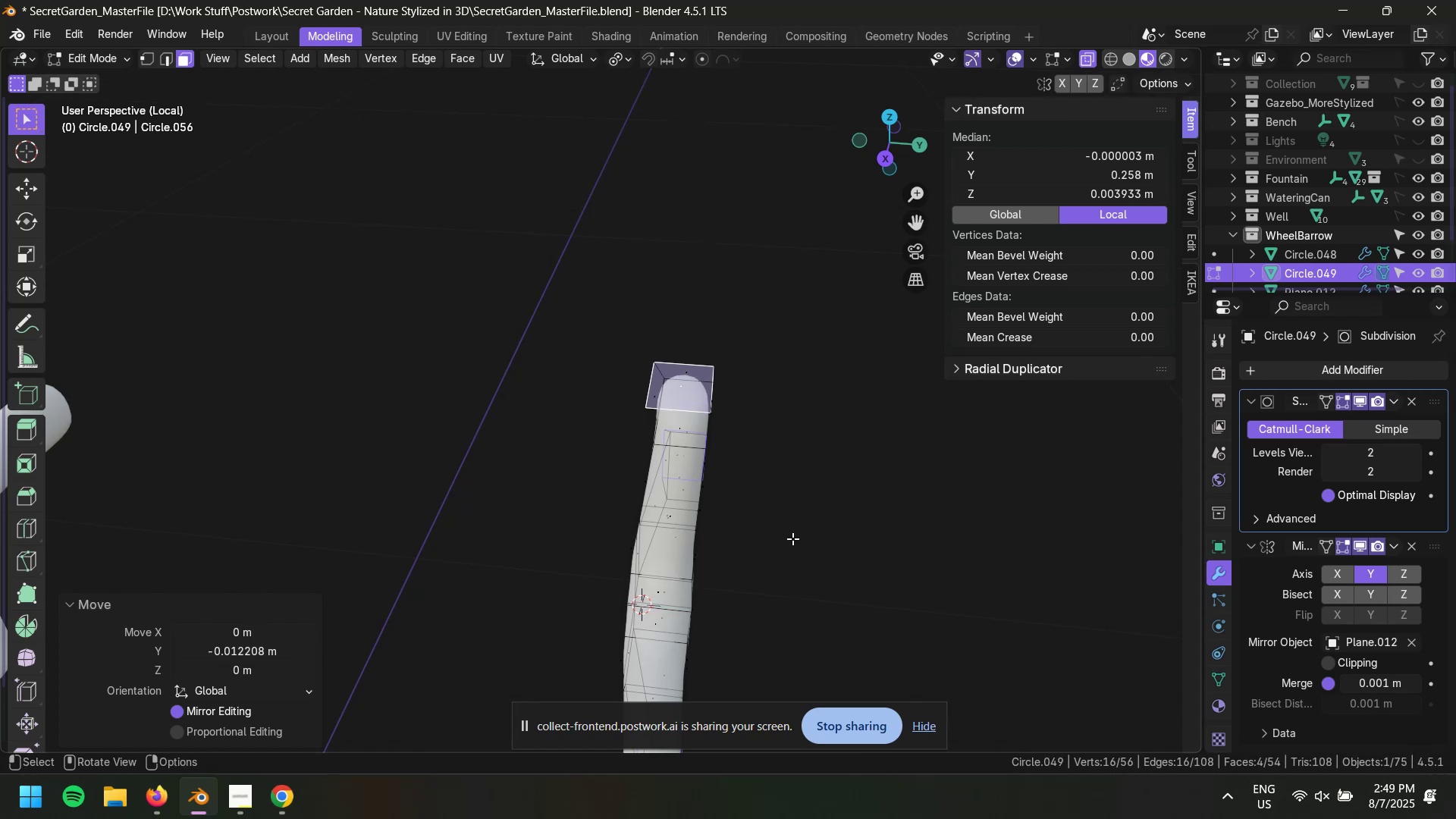 
scroll: coordinate [849, 531], scroll_direction: up, amount: 2.0
 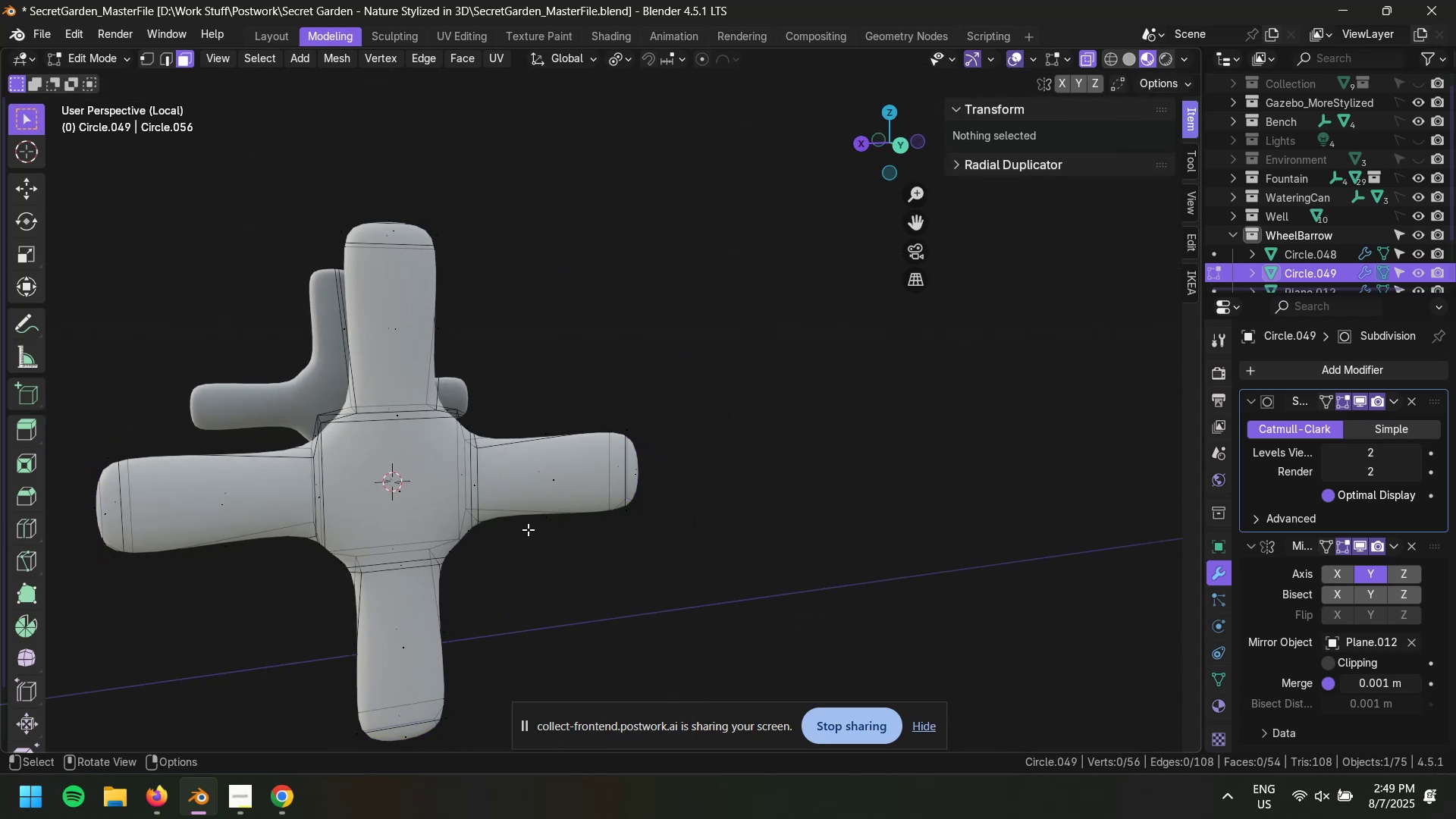 
hold_key(key=ShiftLeft, duration=0.37)
 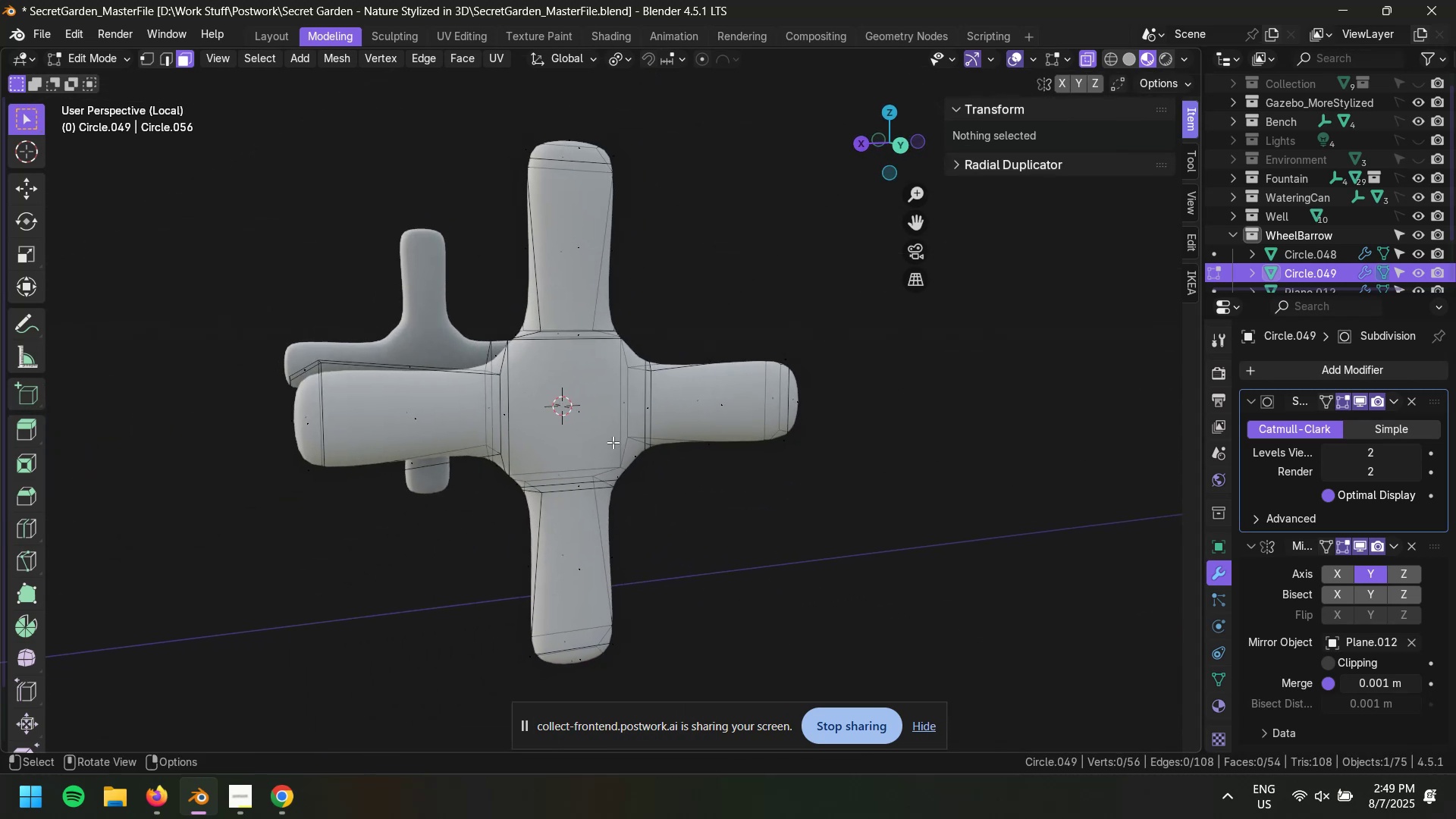 
key(Control+S)
 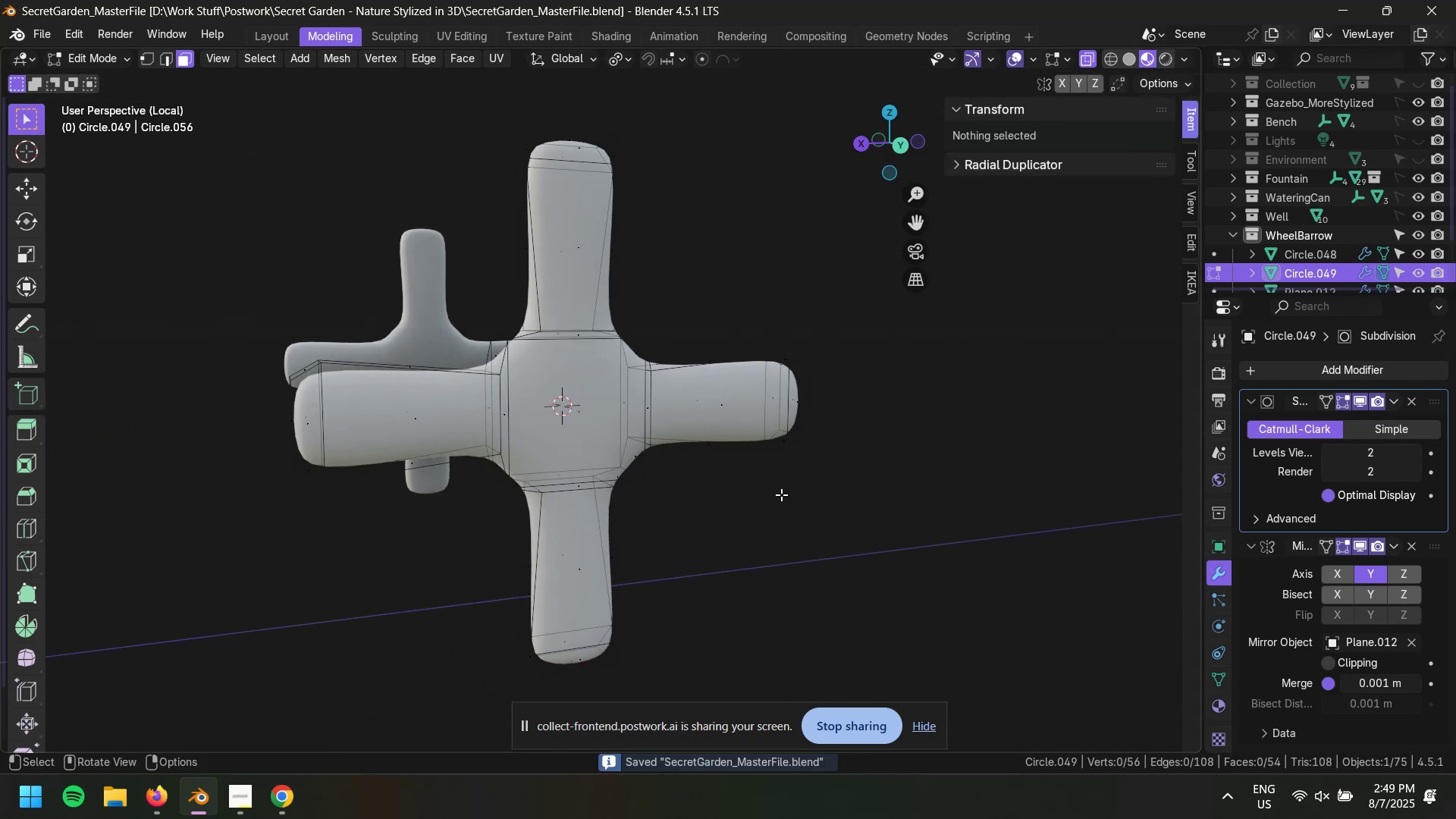 
key(Tab)
 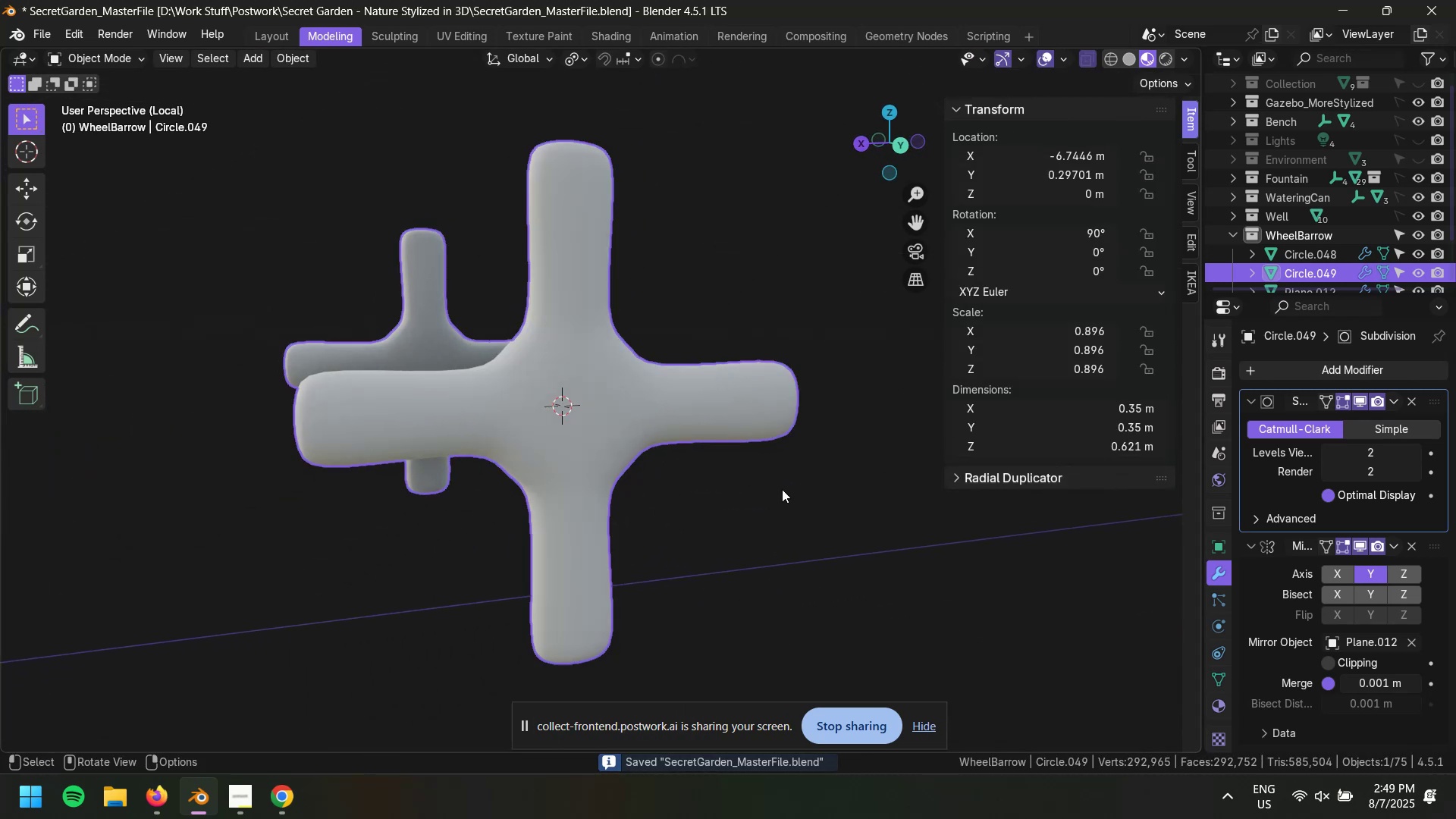 
scroll: coordinate [782, 489], scroll_direction: none, amount: 0.0
 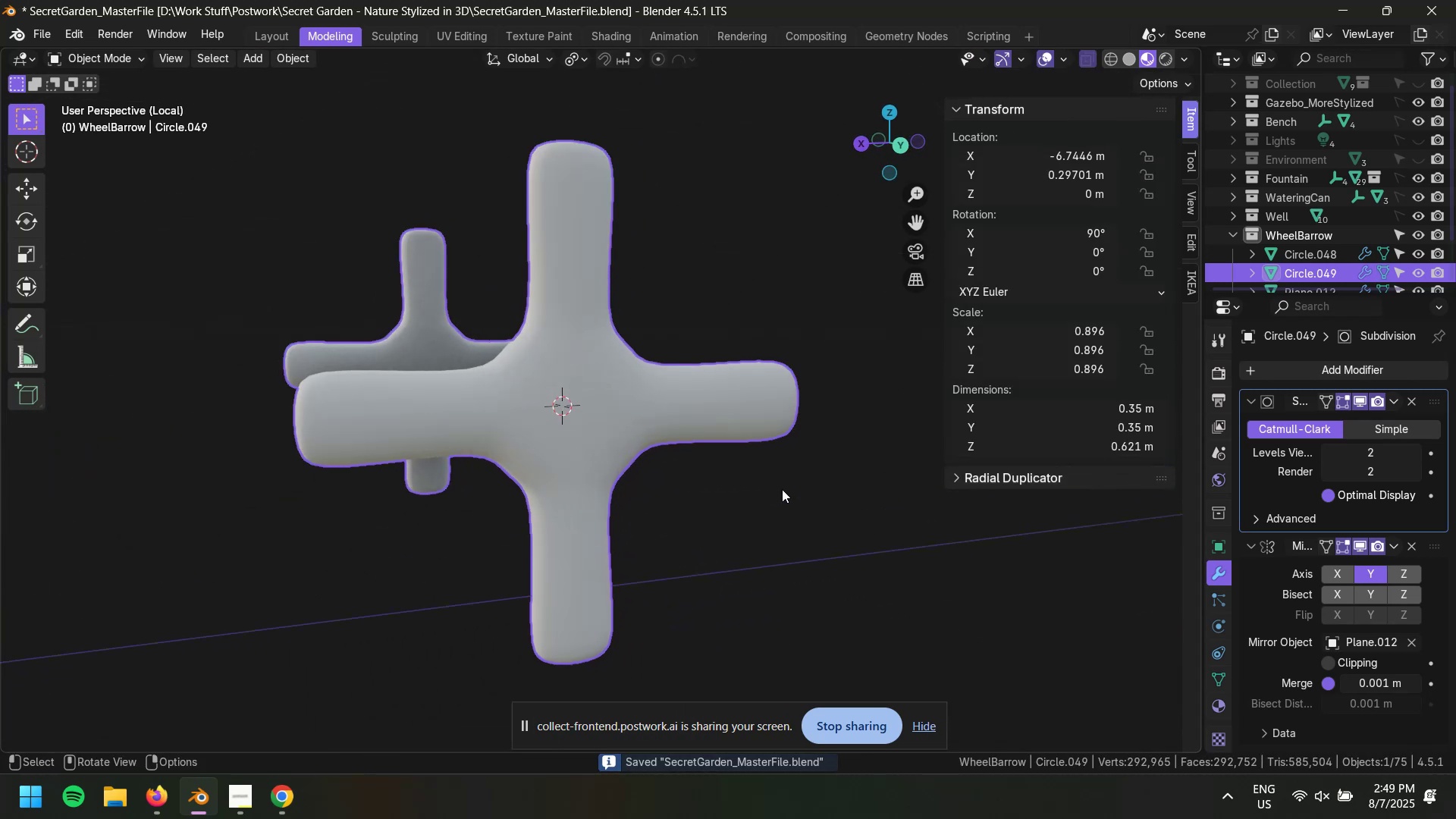 
key(Slash)
 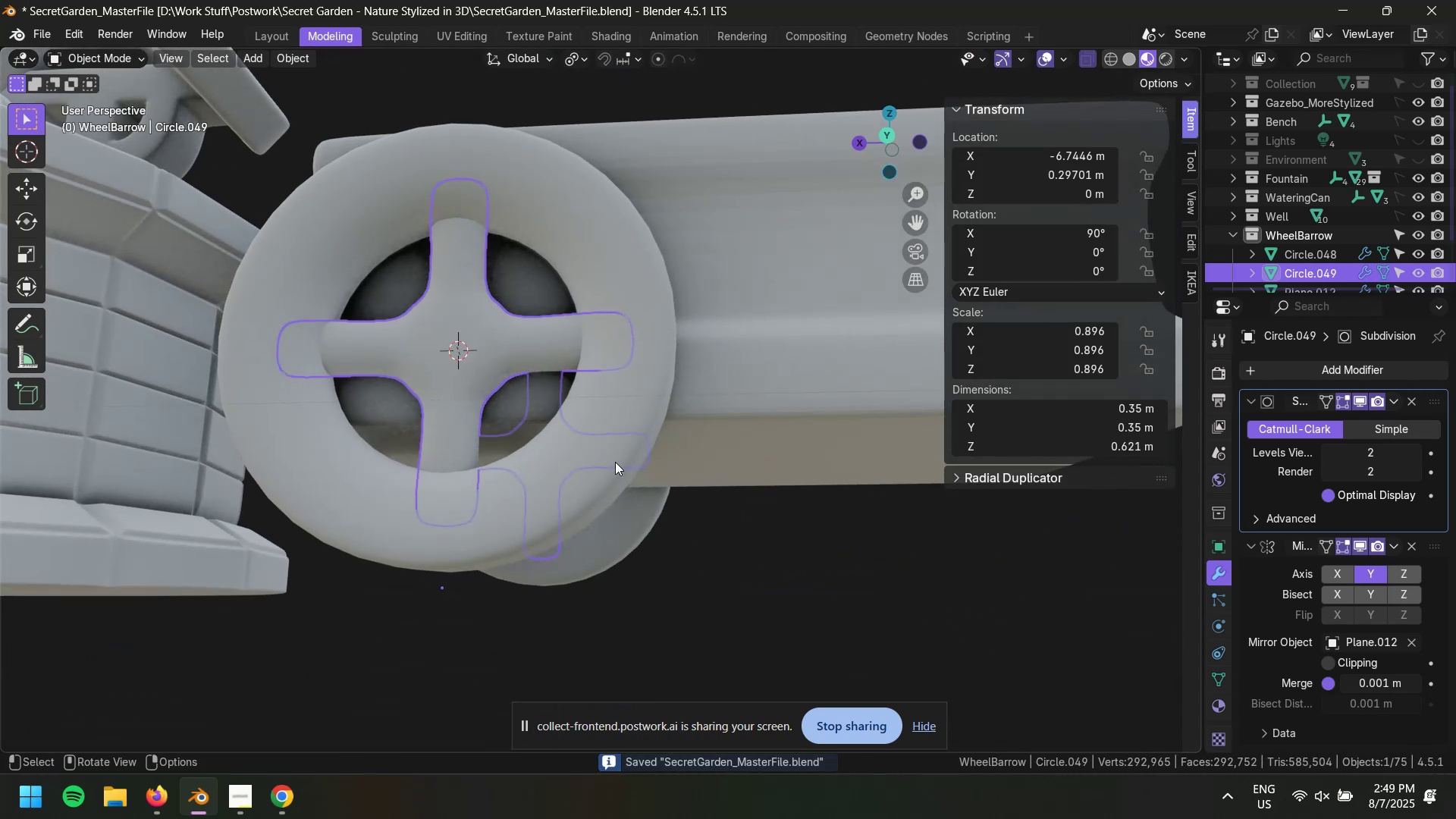 
left_click([783, 601])
 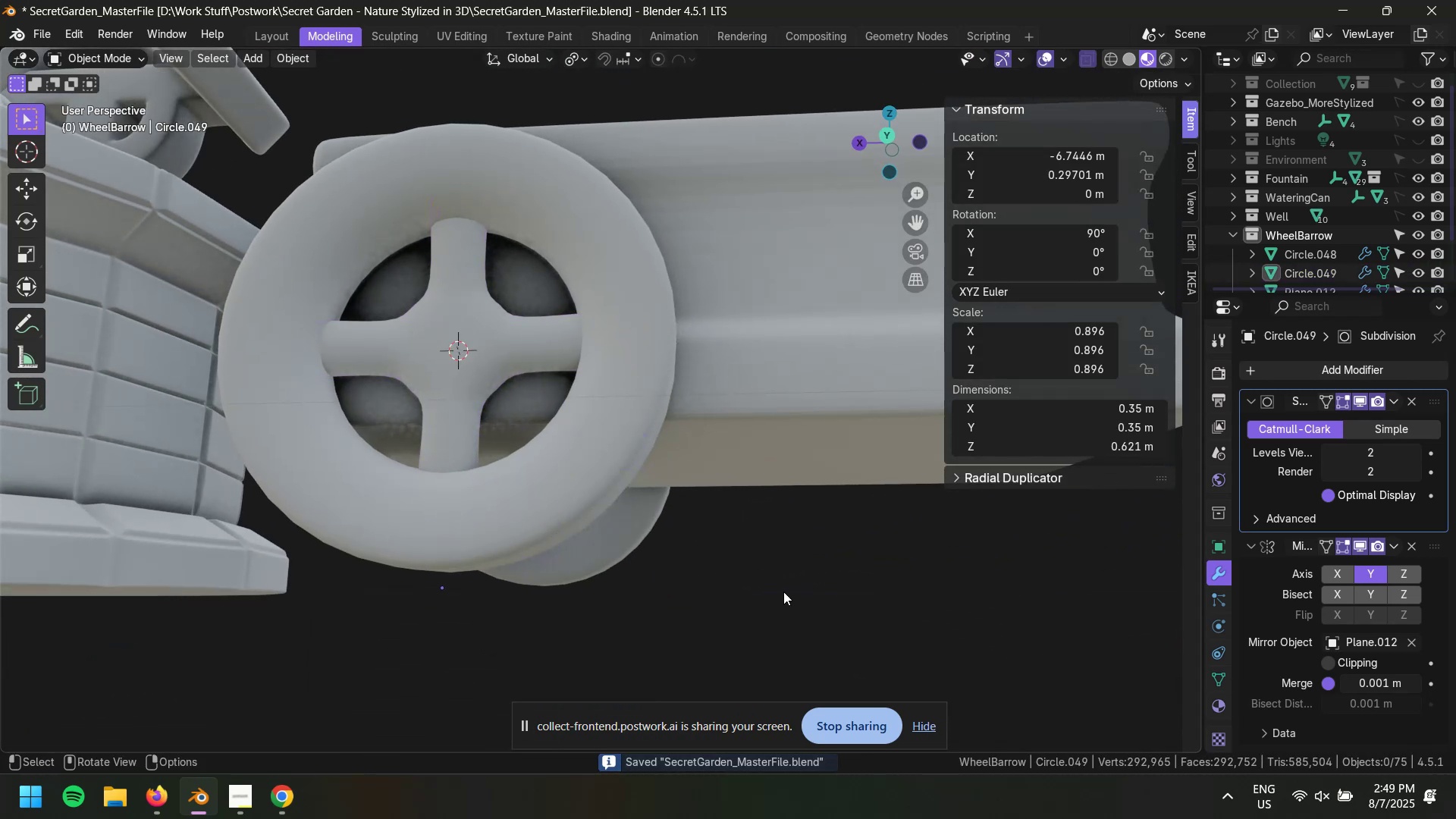 
scroll: coordinate [766, 588], scroll_direction: down, amount: 3.0
 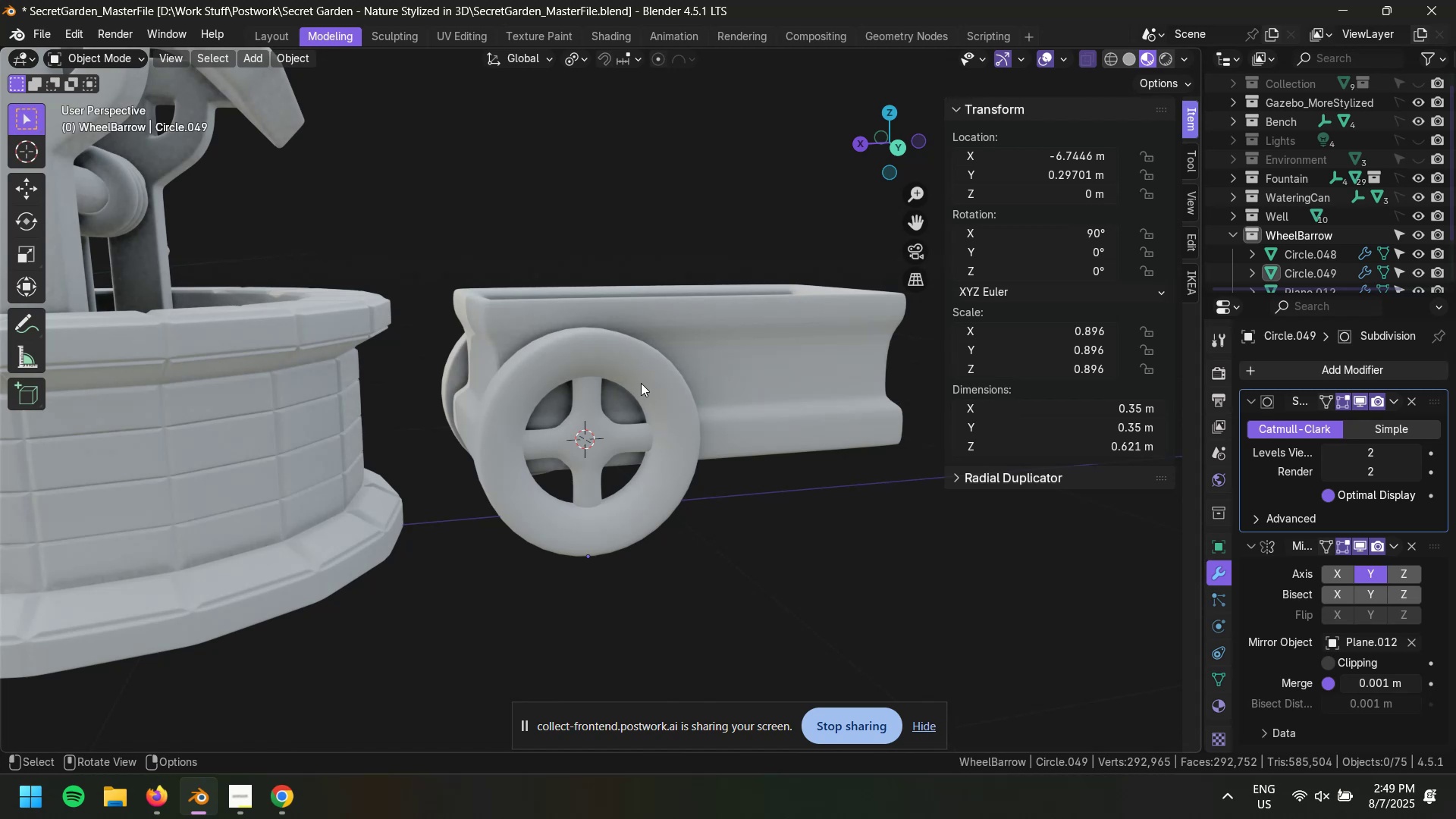 
hold_key(key=ShiftLeft, duration=0.42)
left_click([644, 375])
 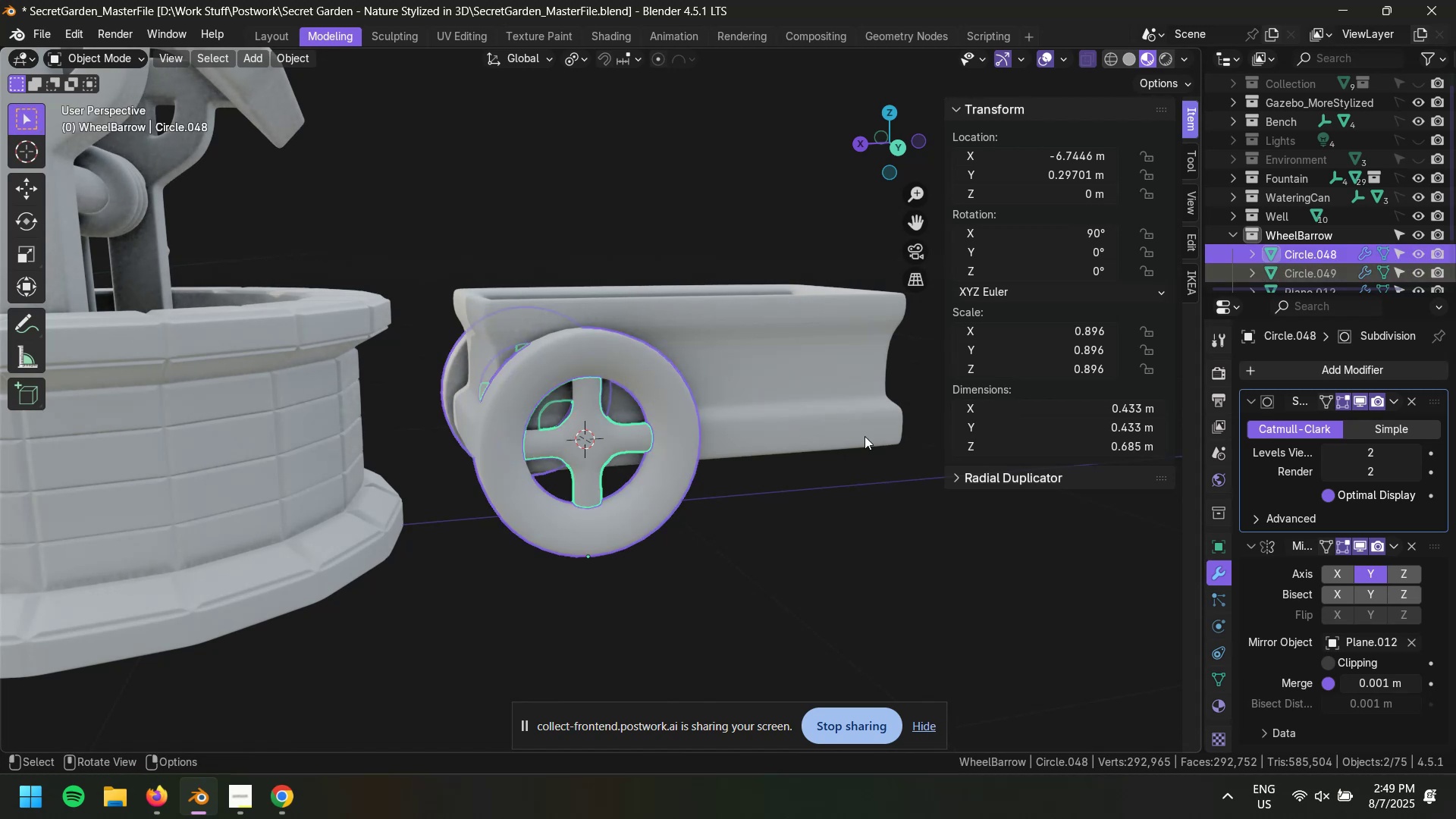 
key(S)
 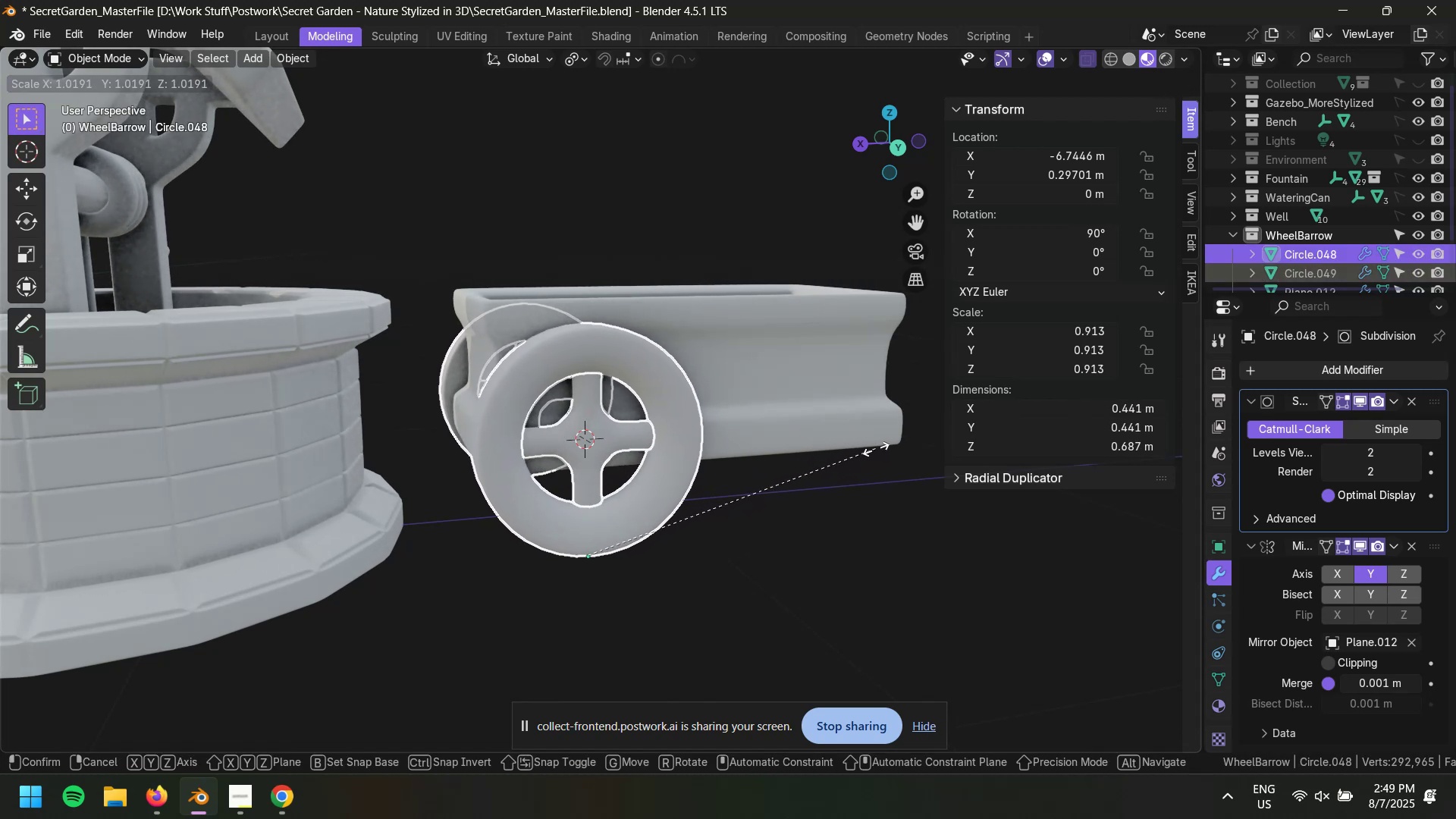 
wait(6.5)
 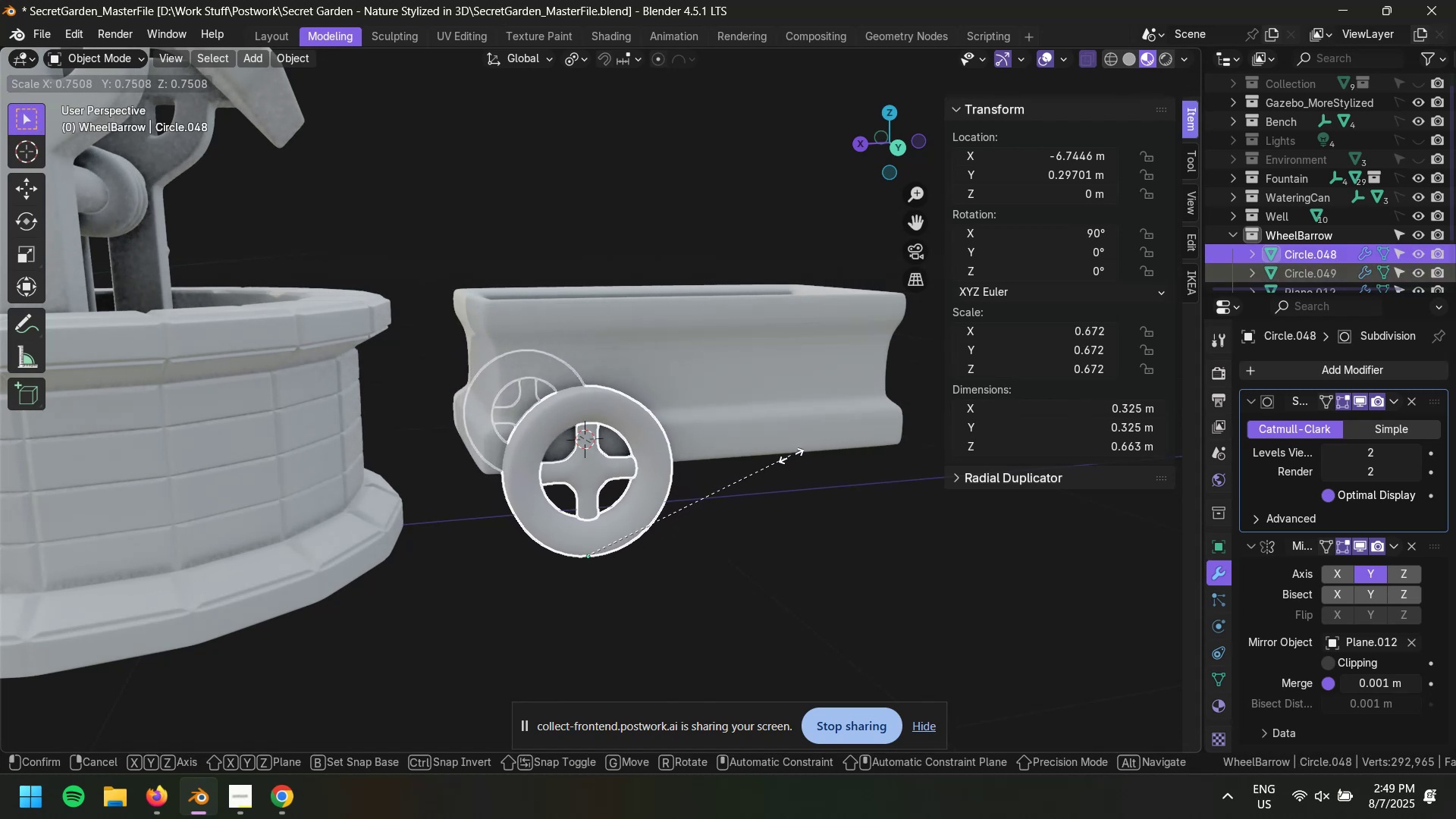 
key(Escape)
 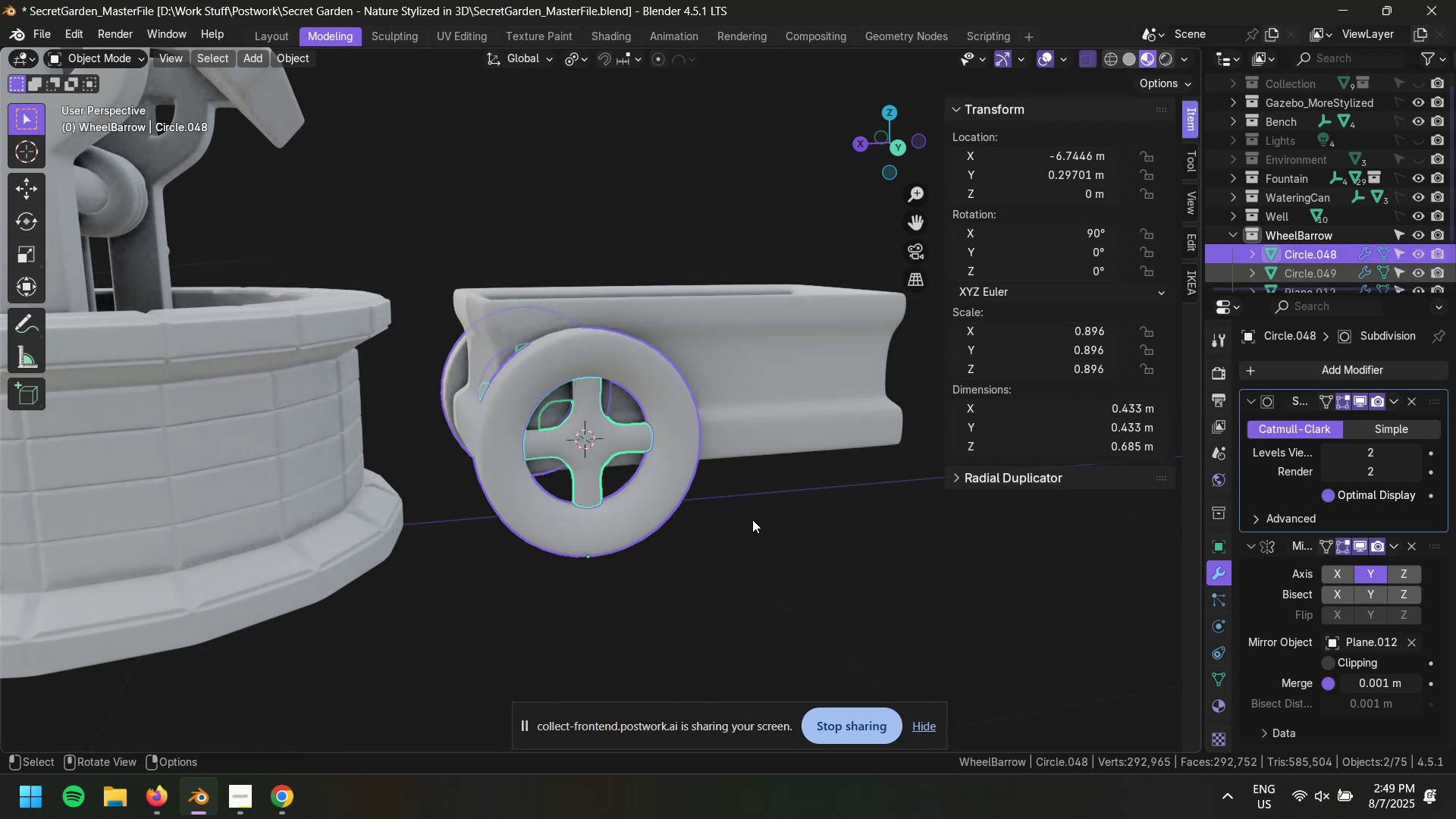 
left_click([750, 540])
 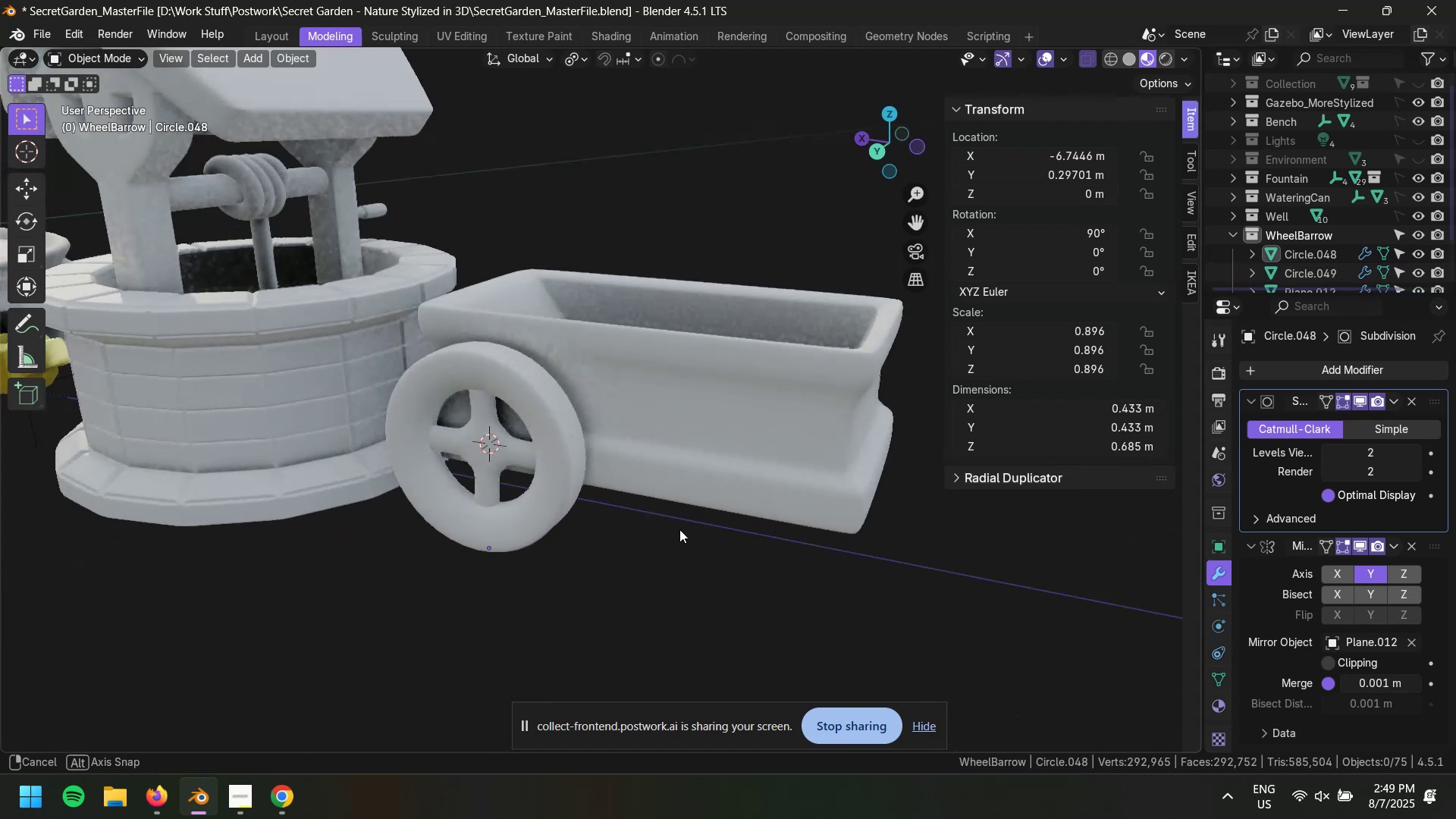 
key(Control+ControlLeft)
 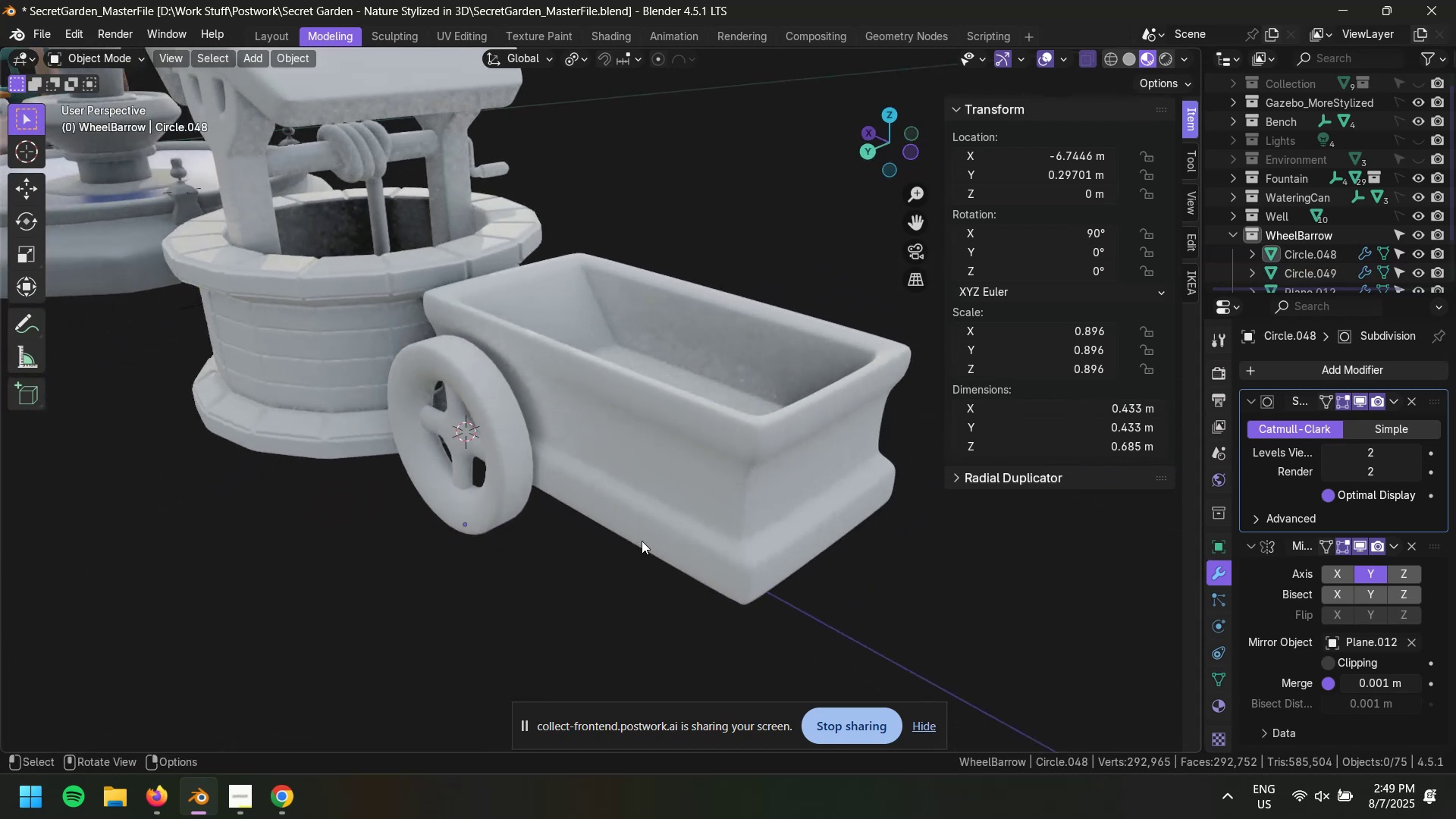 
key(Control+S)
 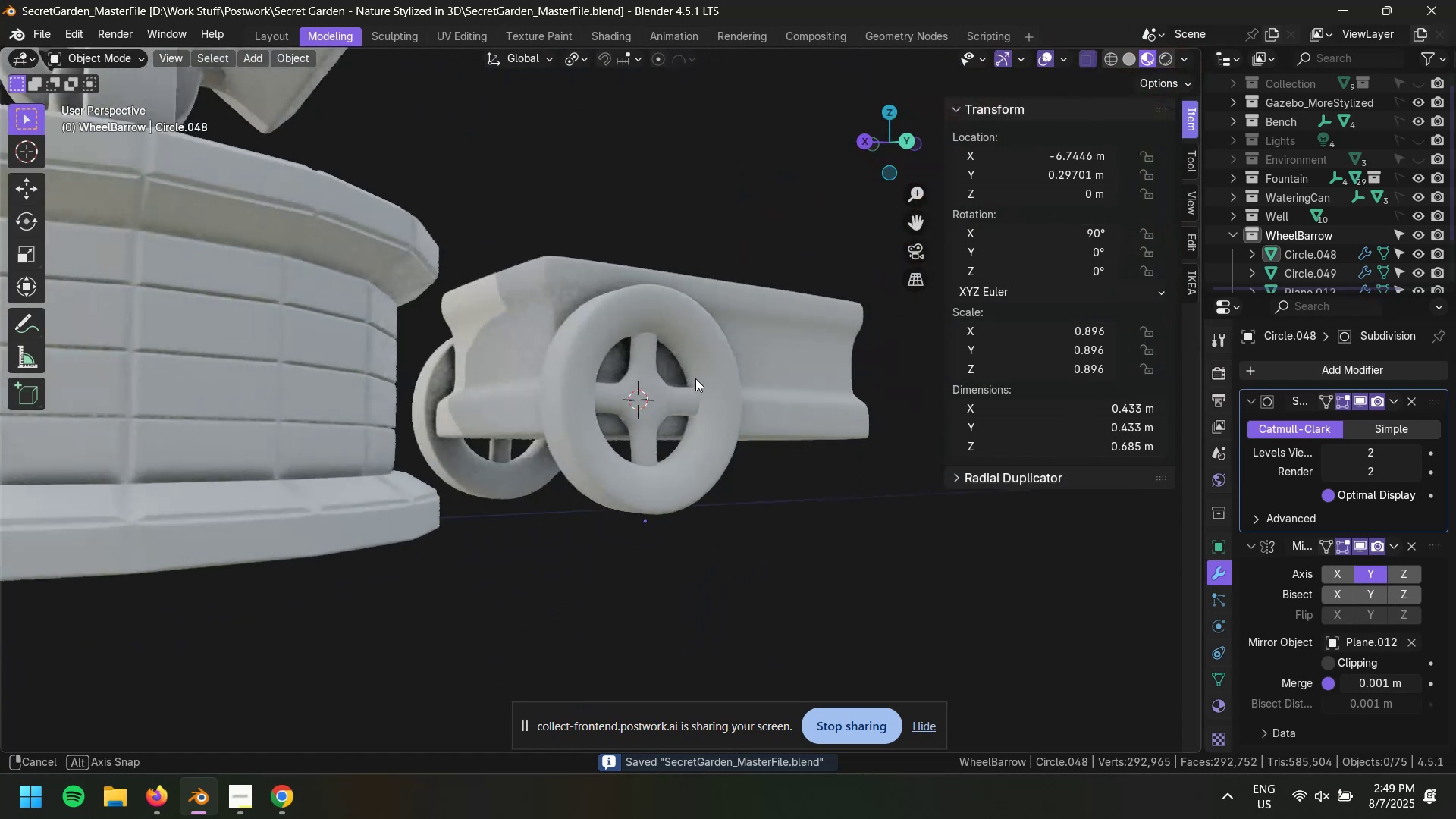 
left_click([639, 435])
 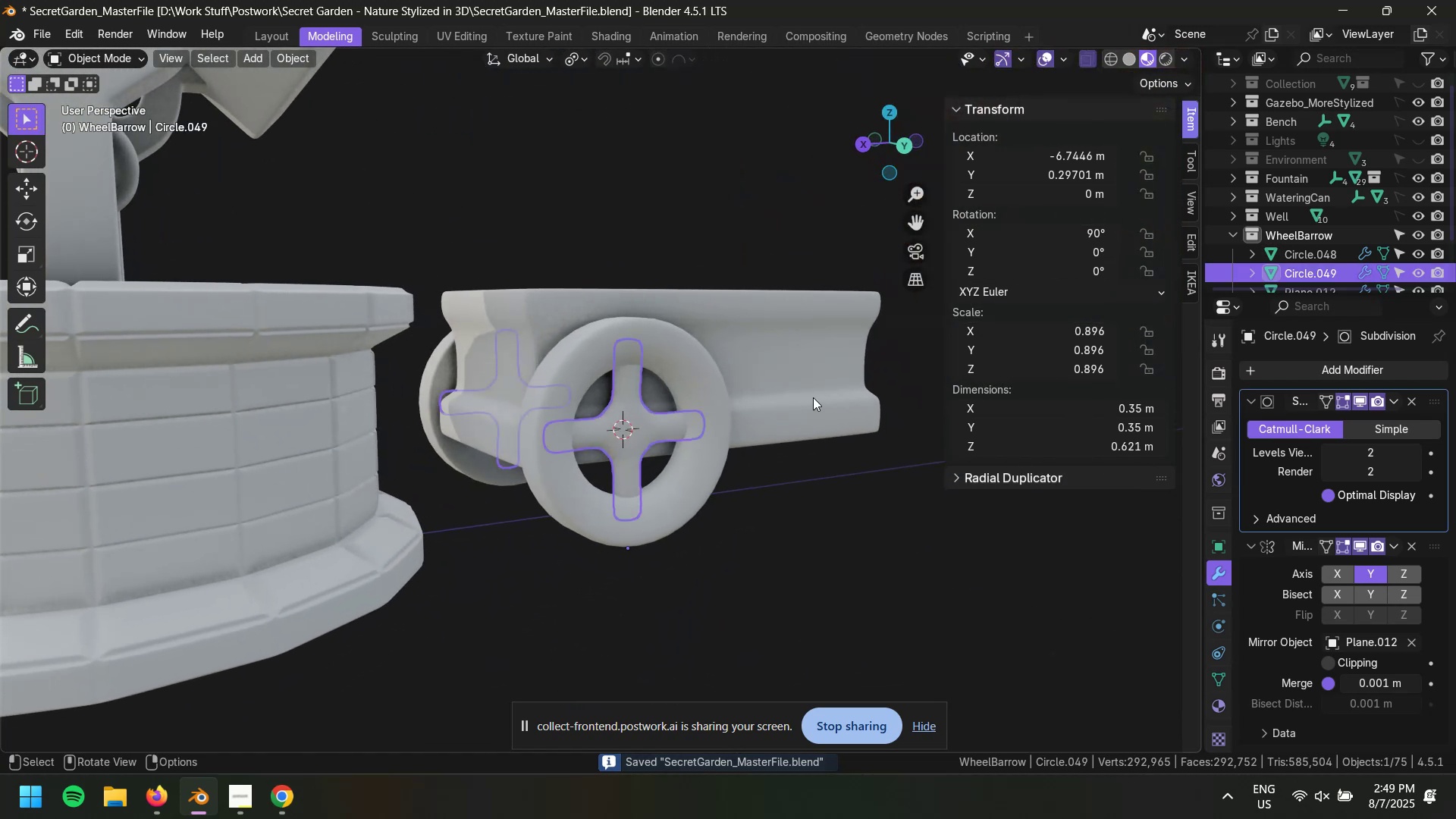 
key(R)
 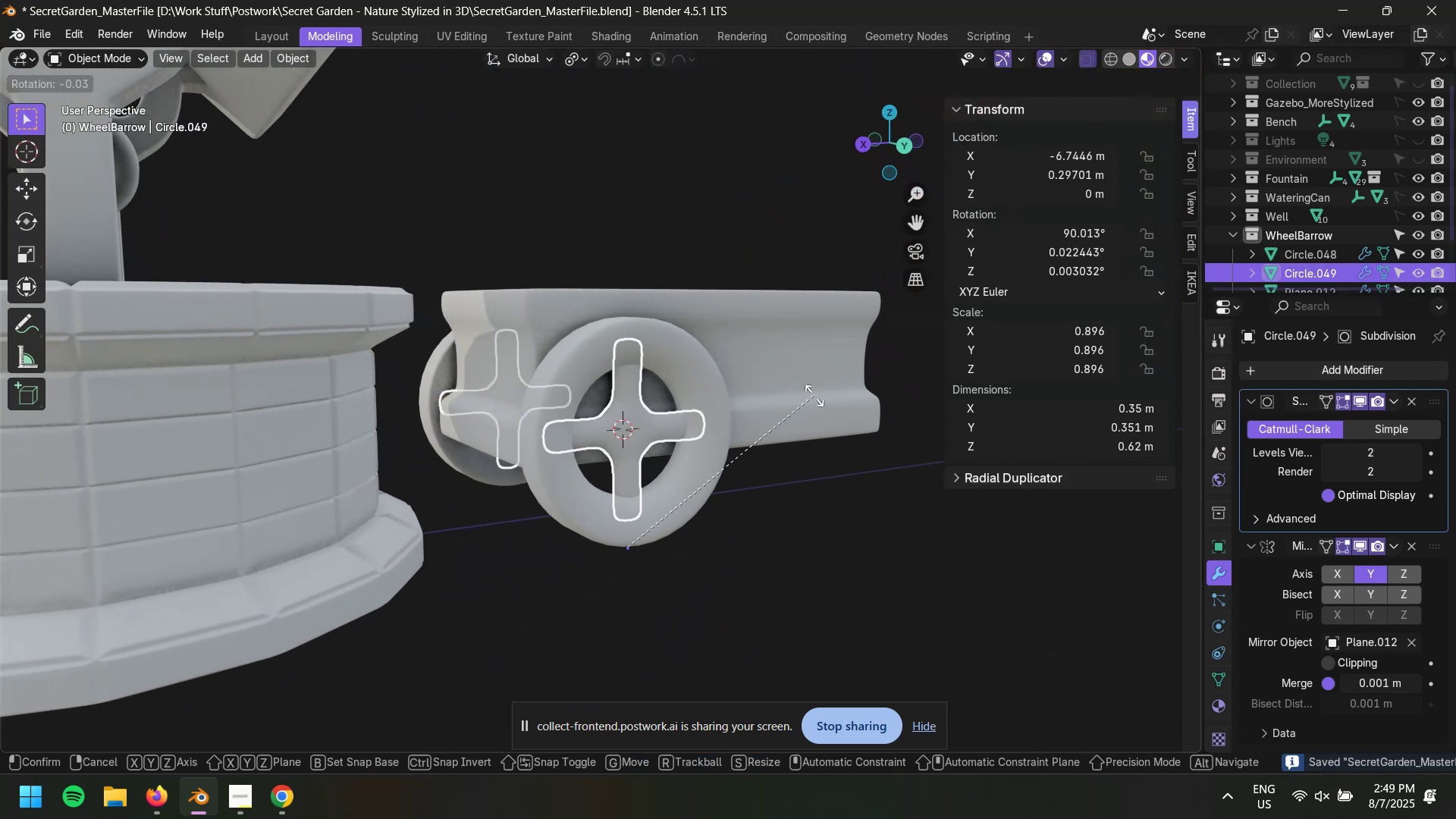 
key(Escape)
 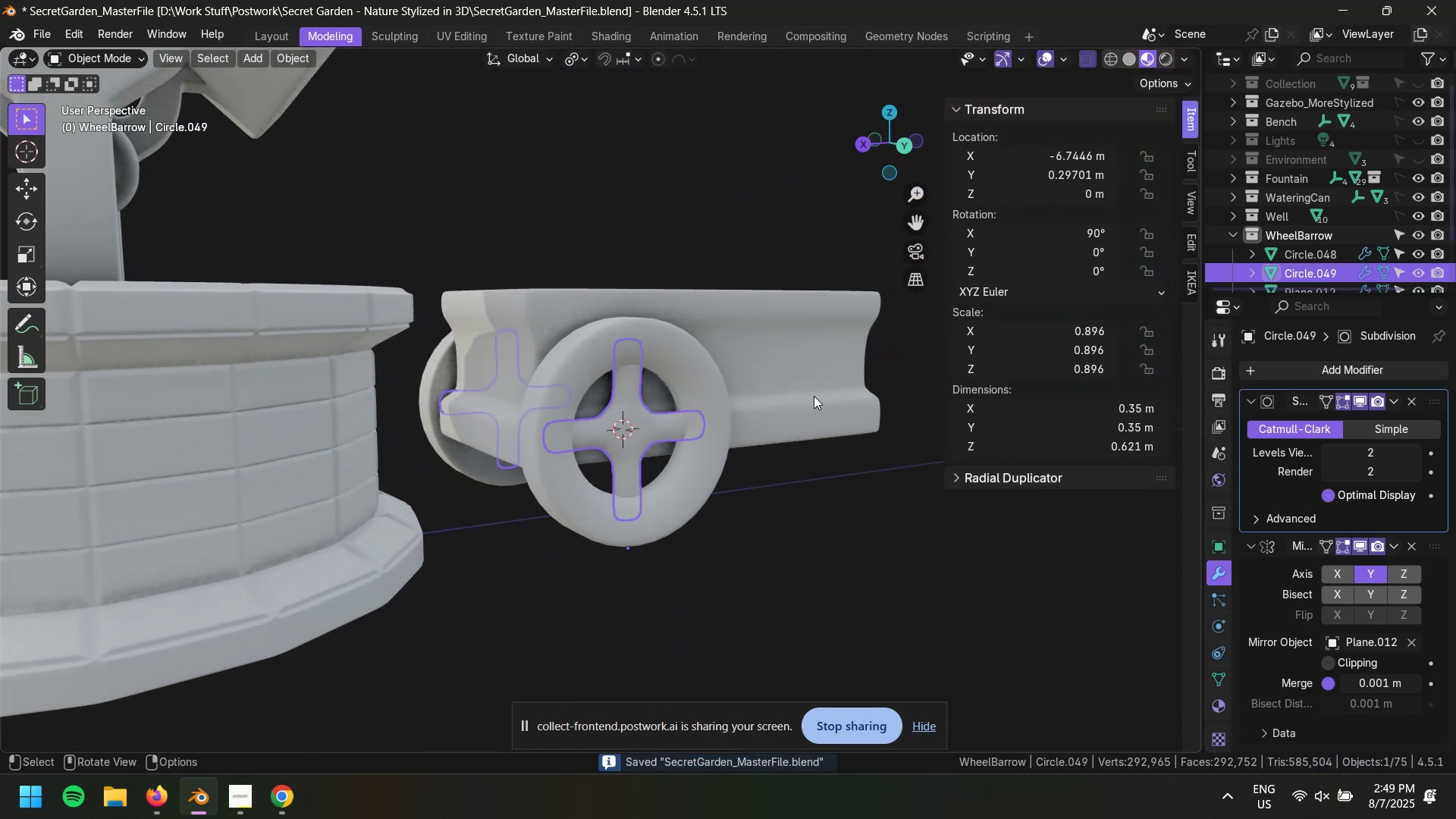 
key(Shift+S)
 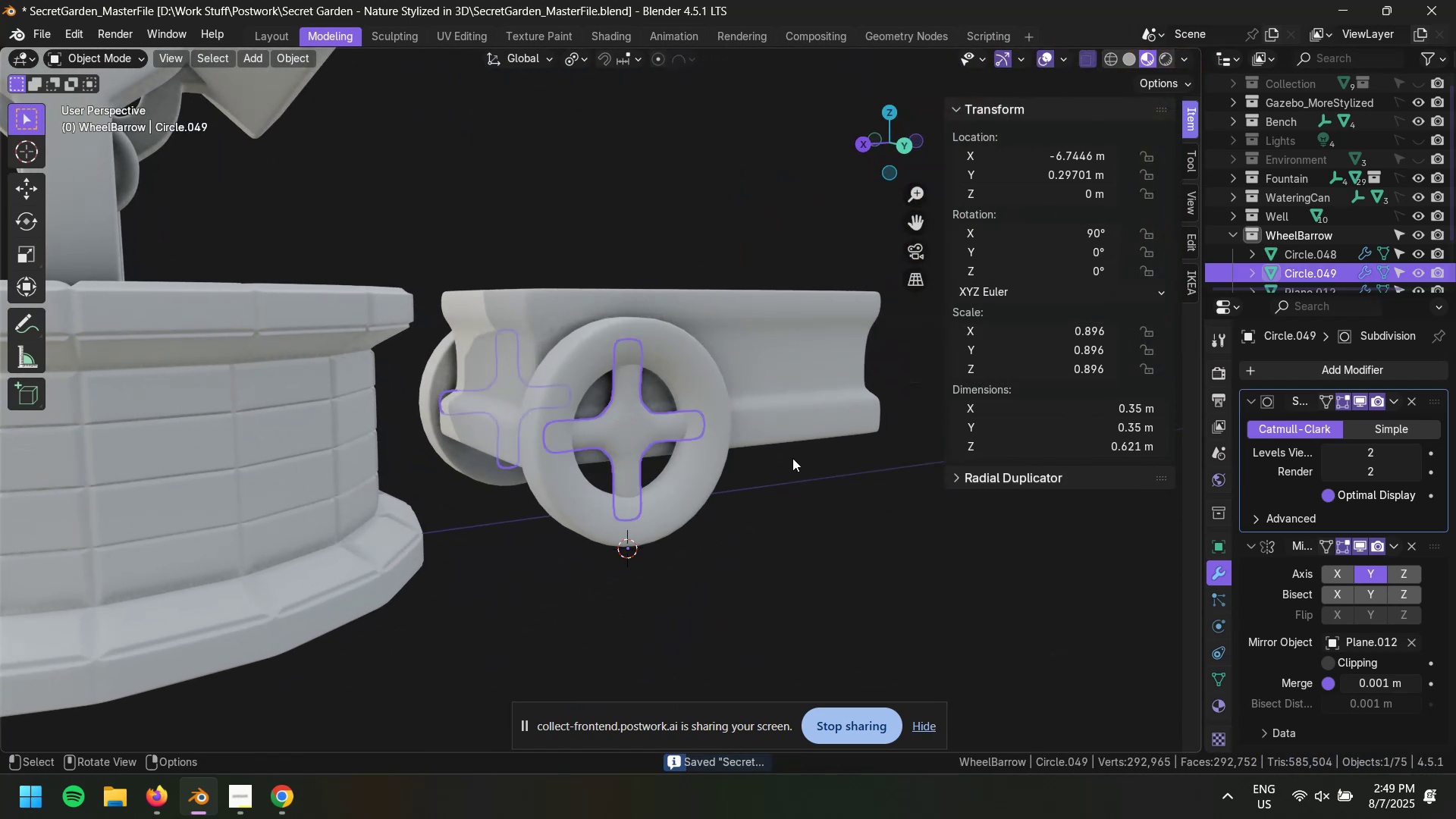 
key(Control+Z)
 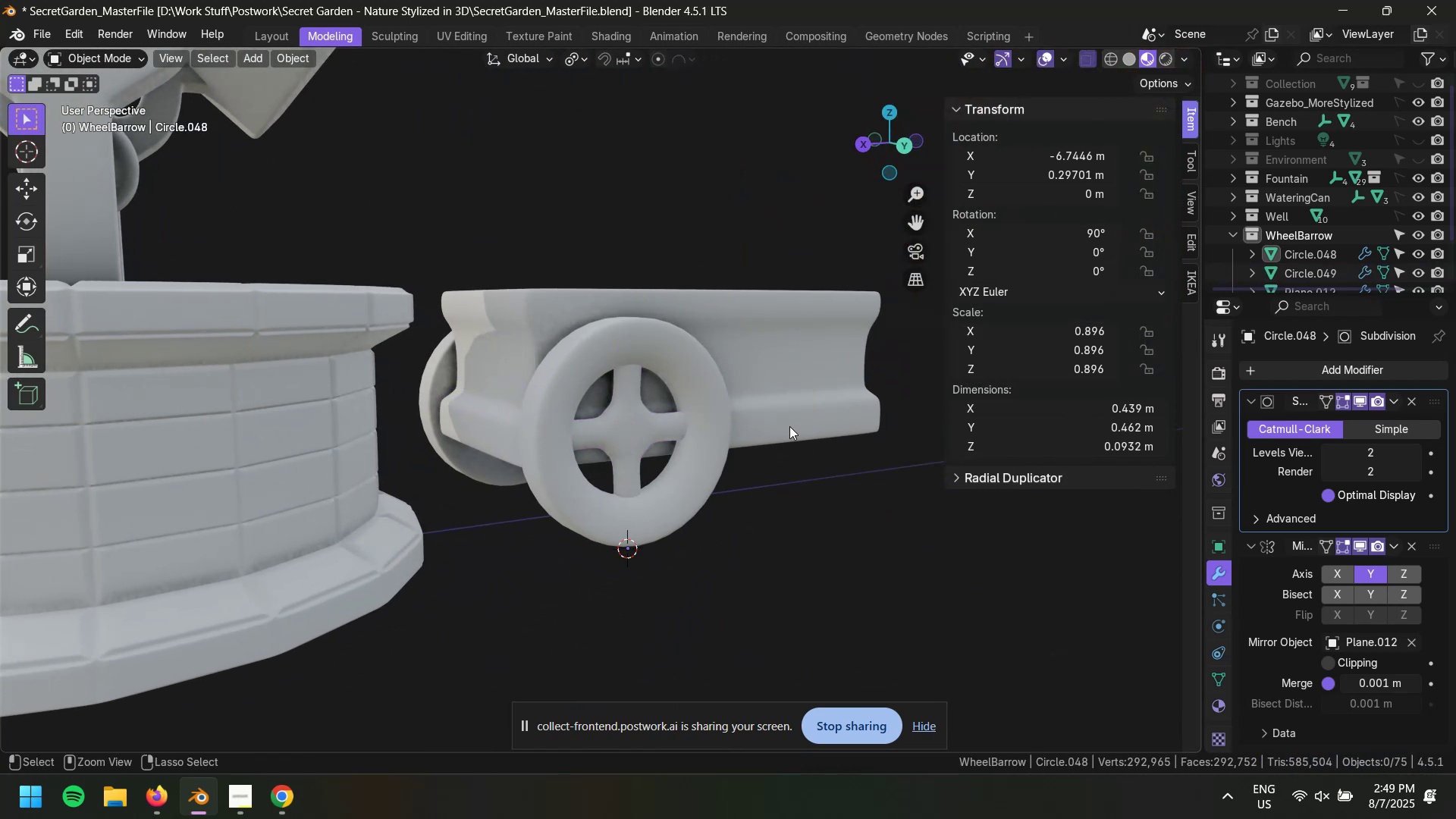 
key(Control+Shift+Z)
 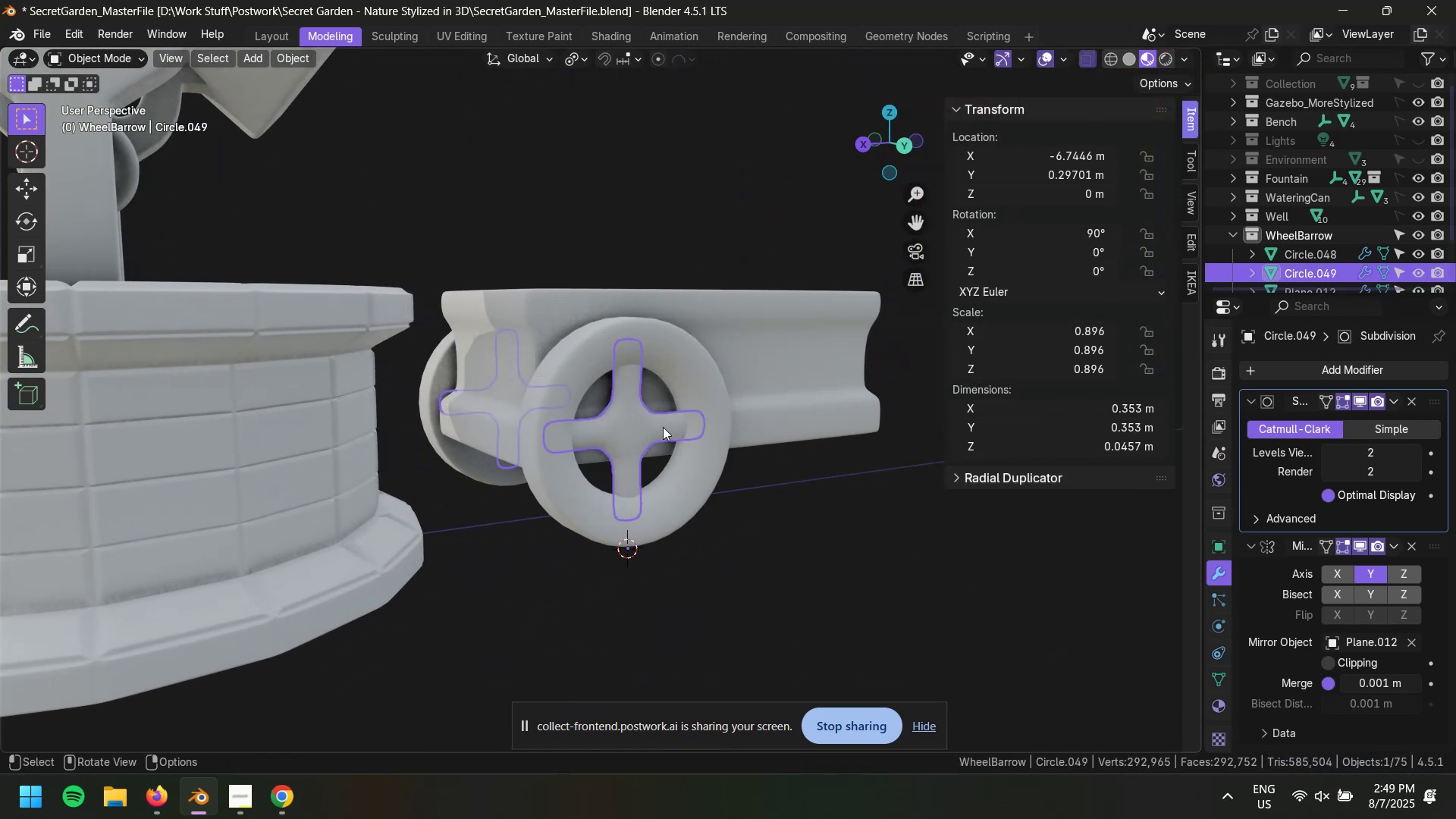 
left_click([662, 427])
 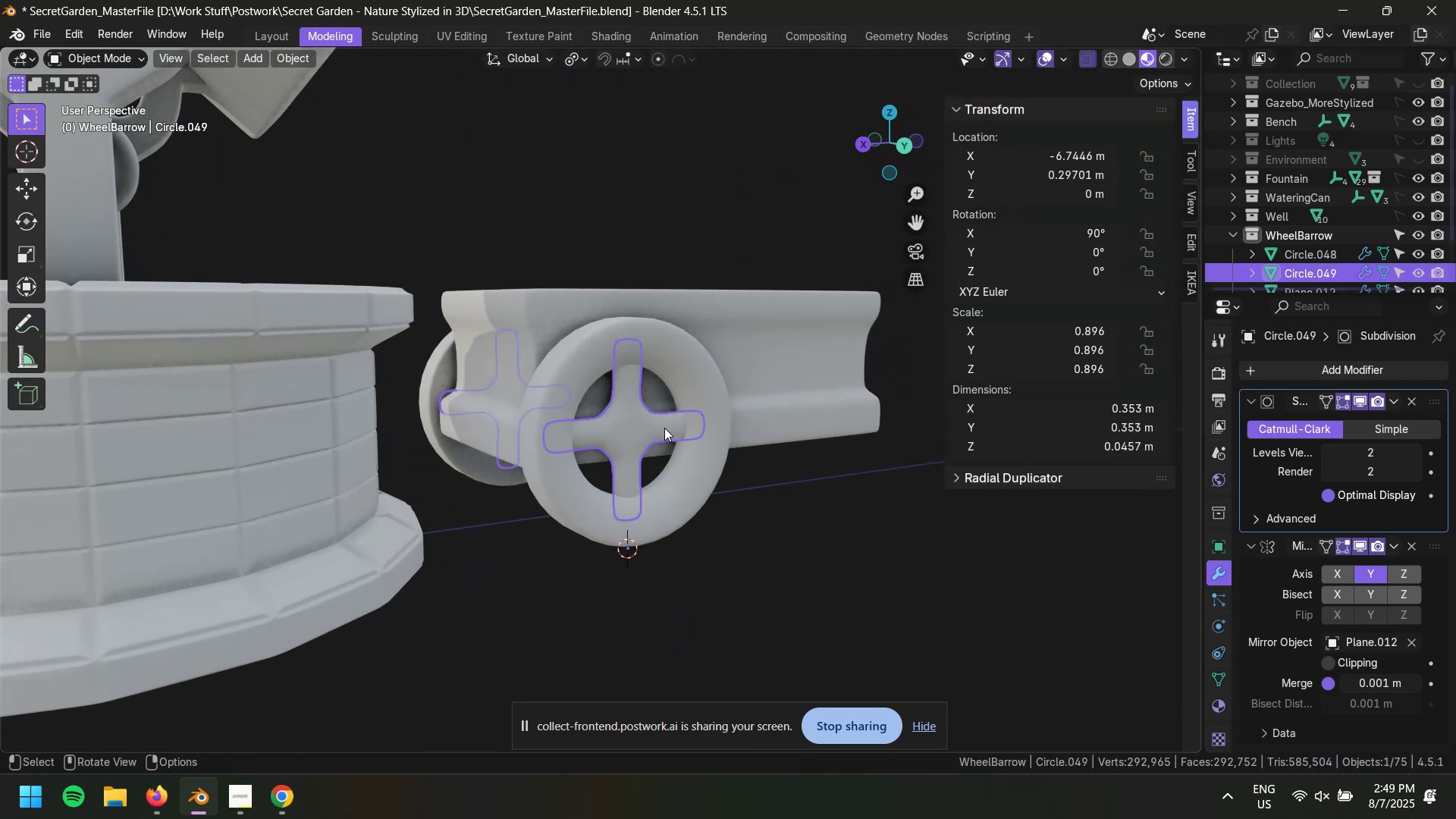 
key(Tab)
 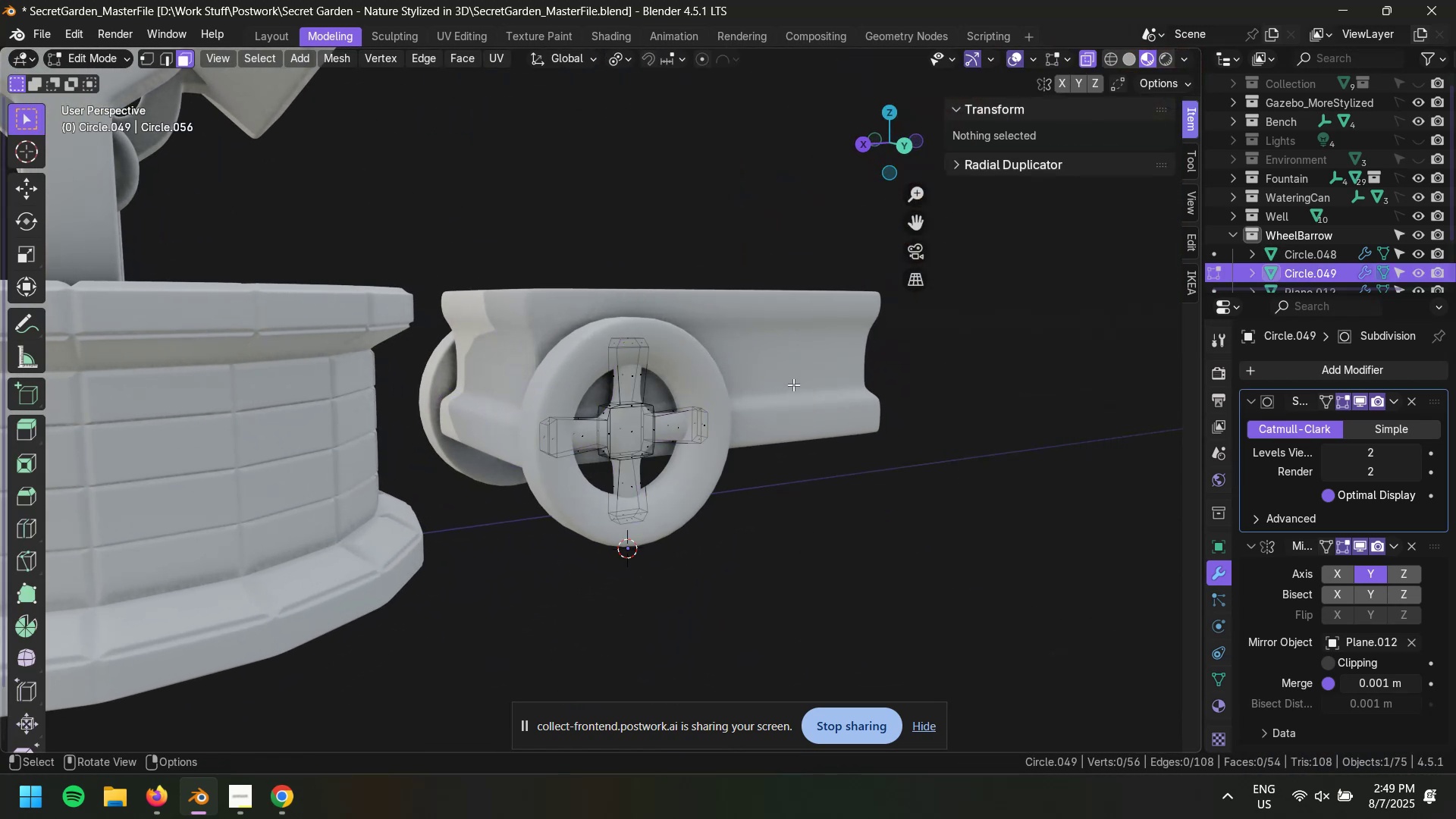 
key(A)
 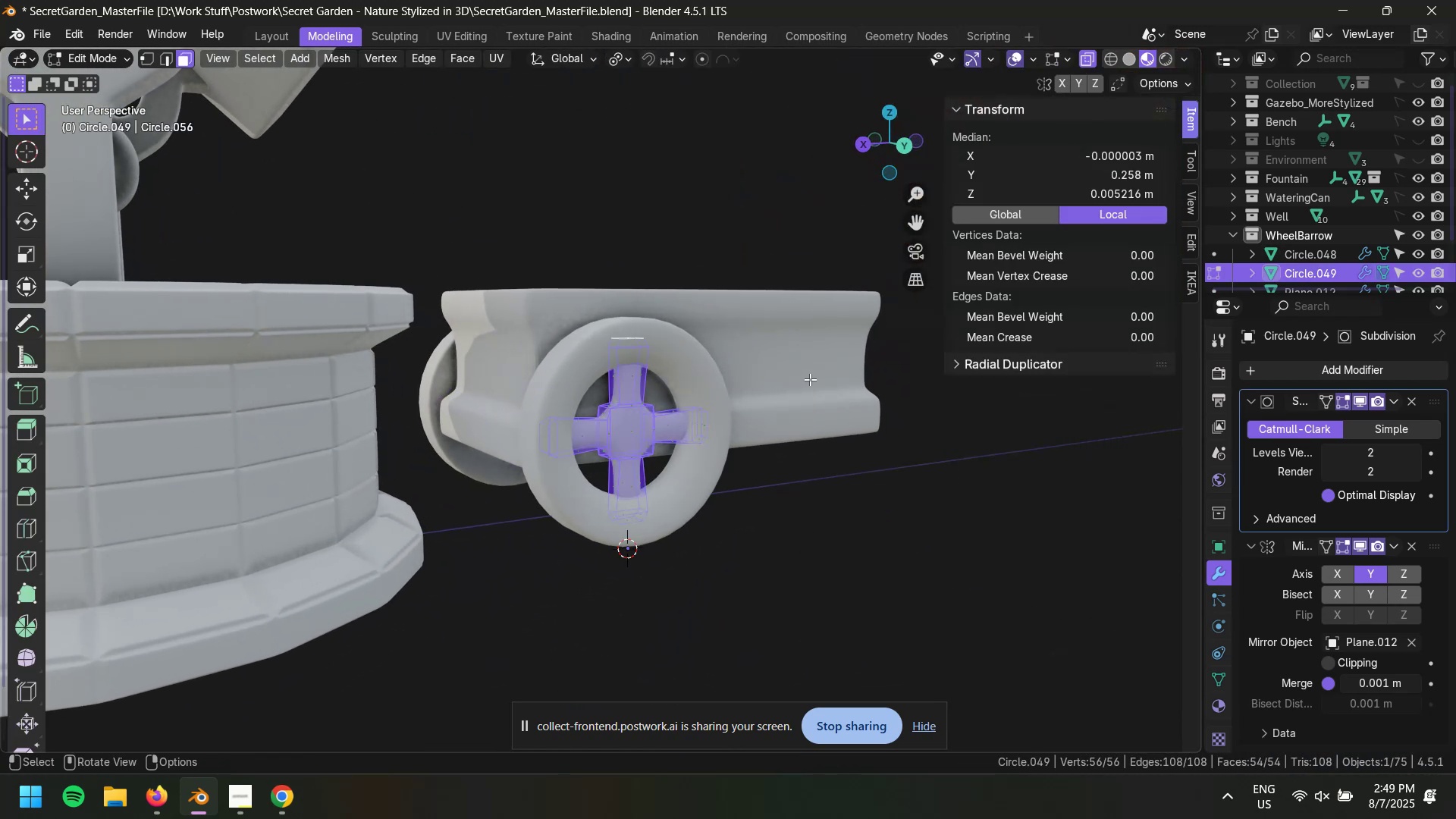 
key(Shift+ShiftLeft)
 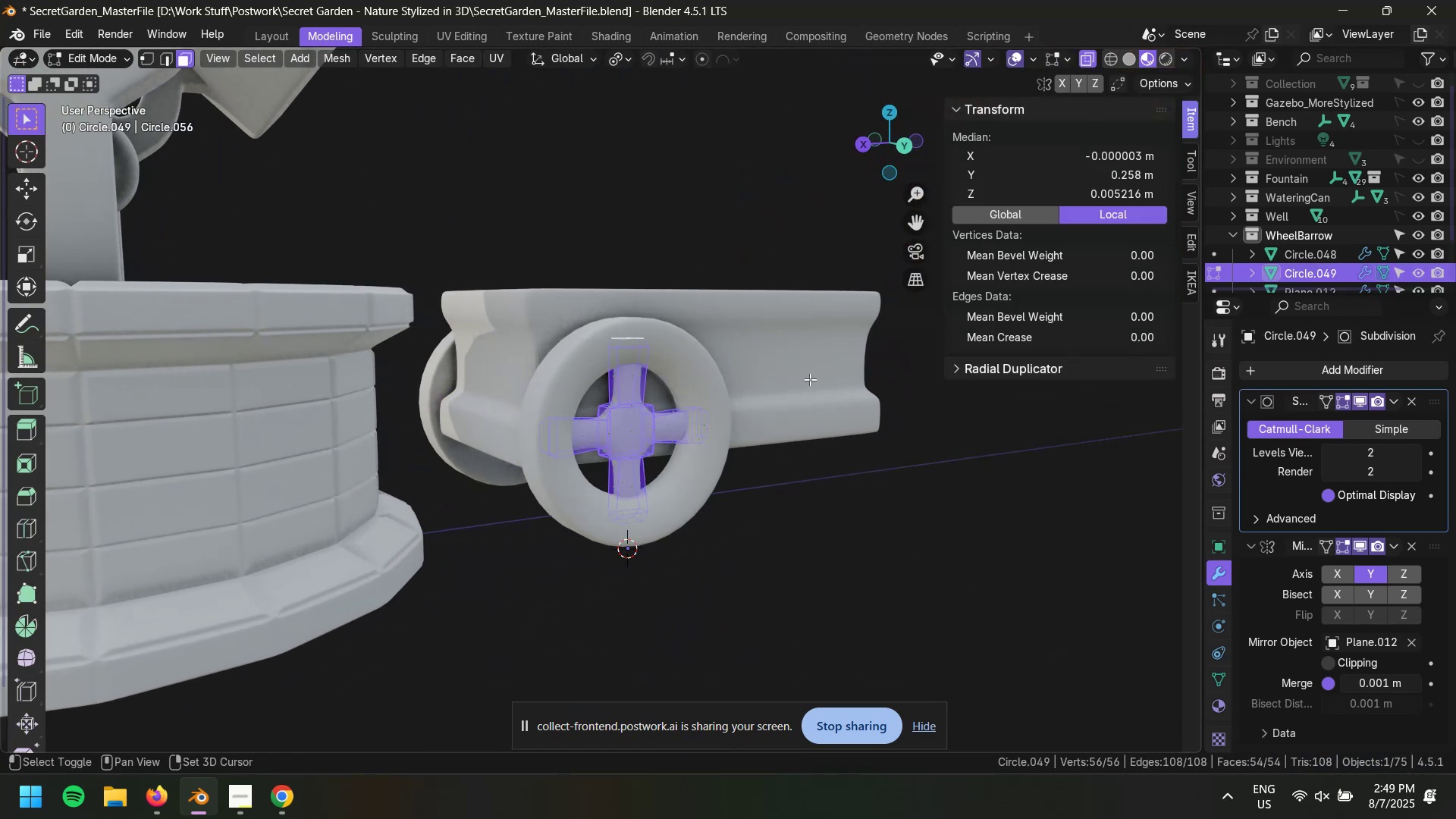 
key(Shift+S)
 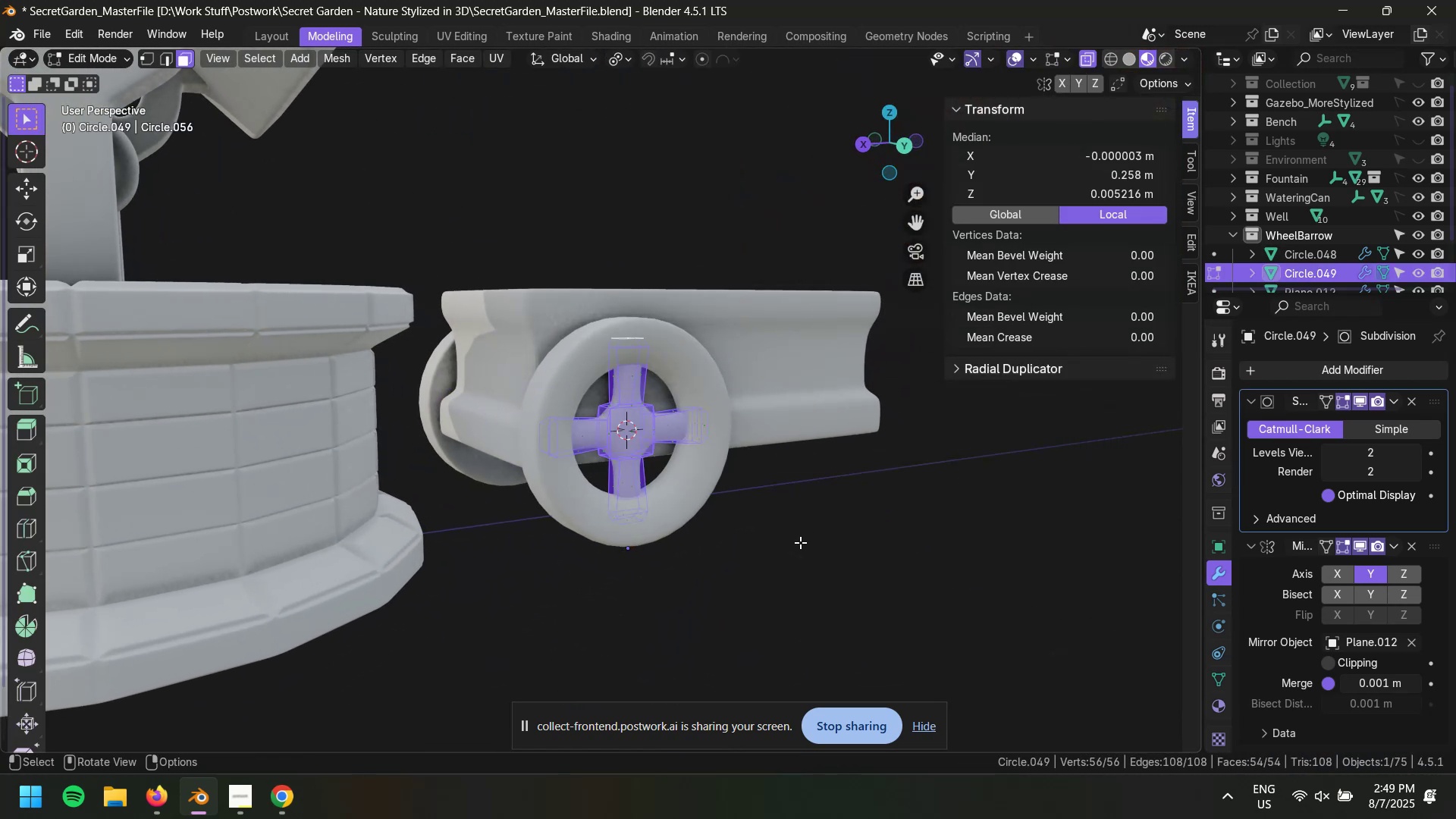 
key(Tab)
 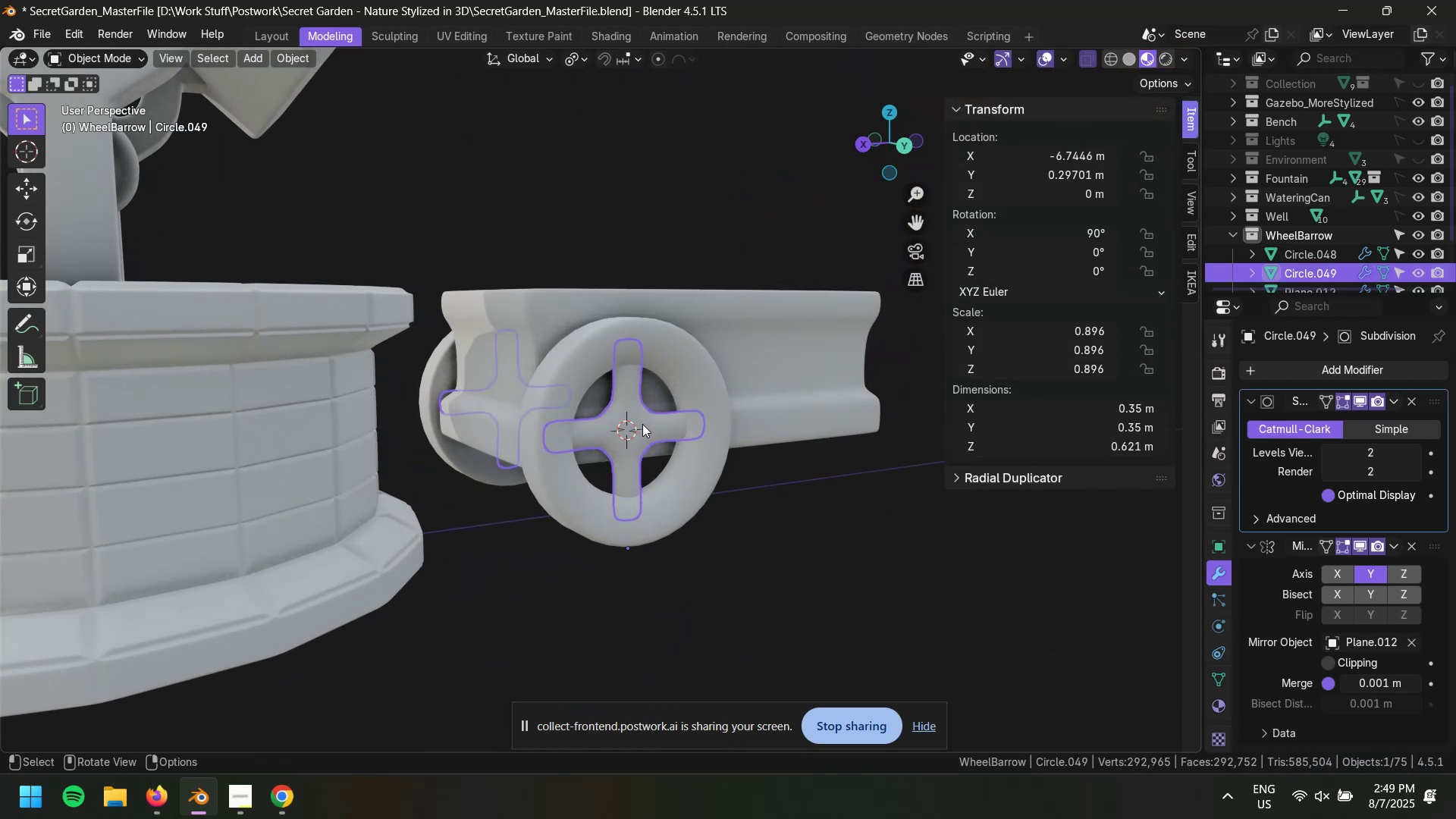 
key(R)
 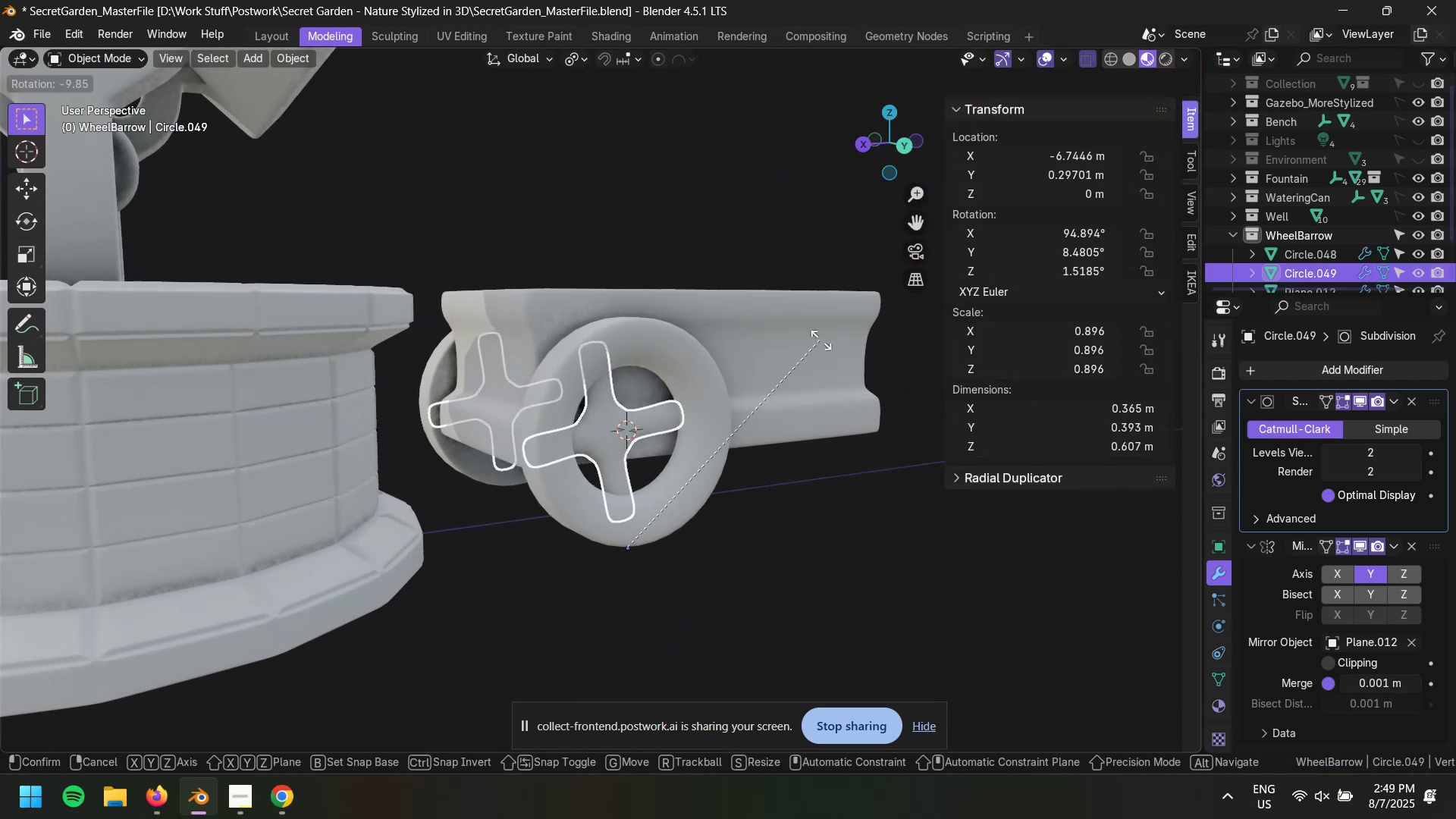 
key(Escape)
 